 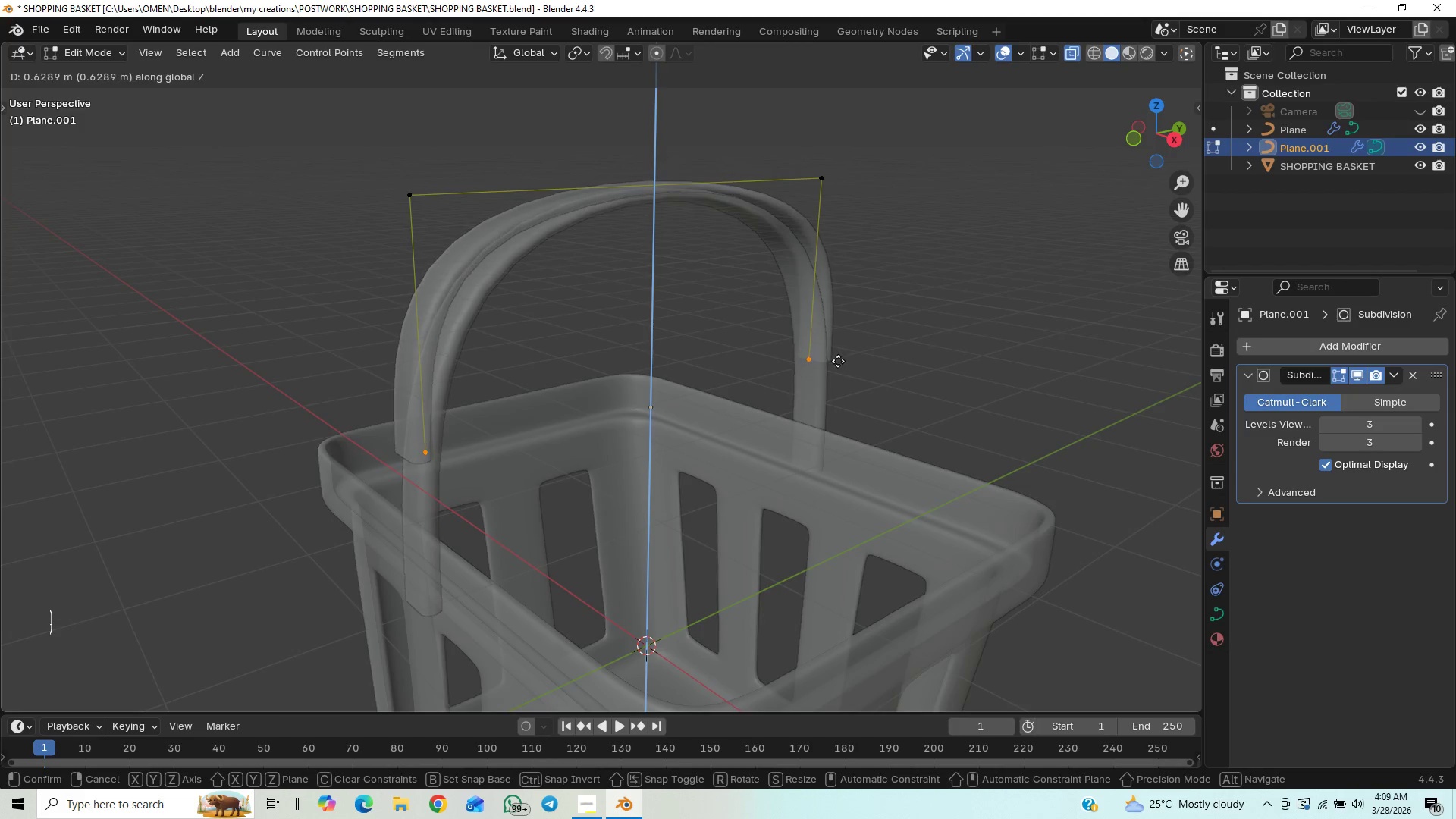 
key(End)
 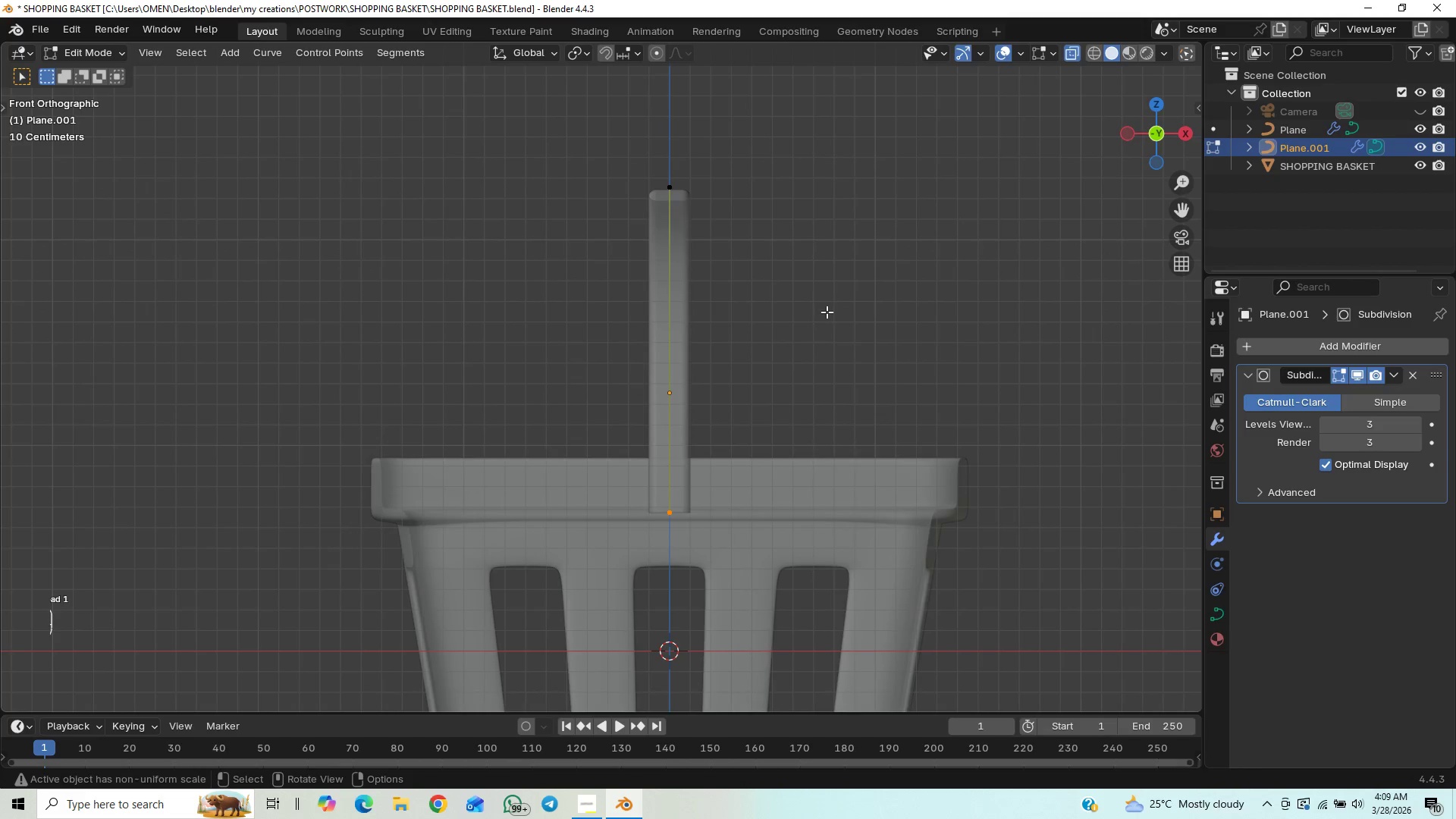 
key(PageDown)
 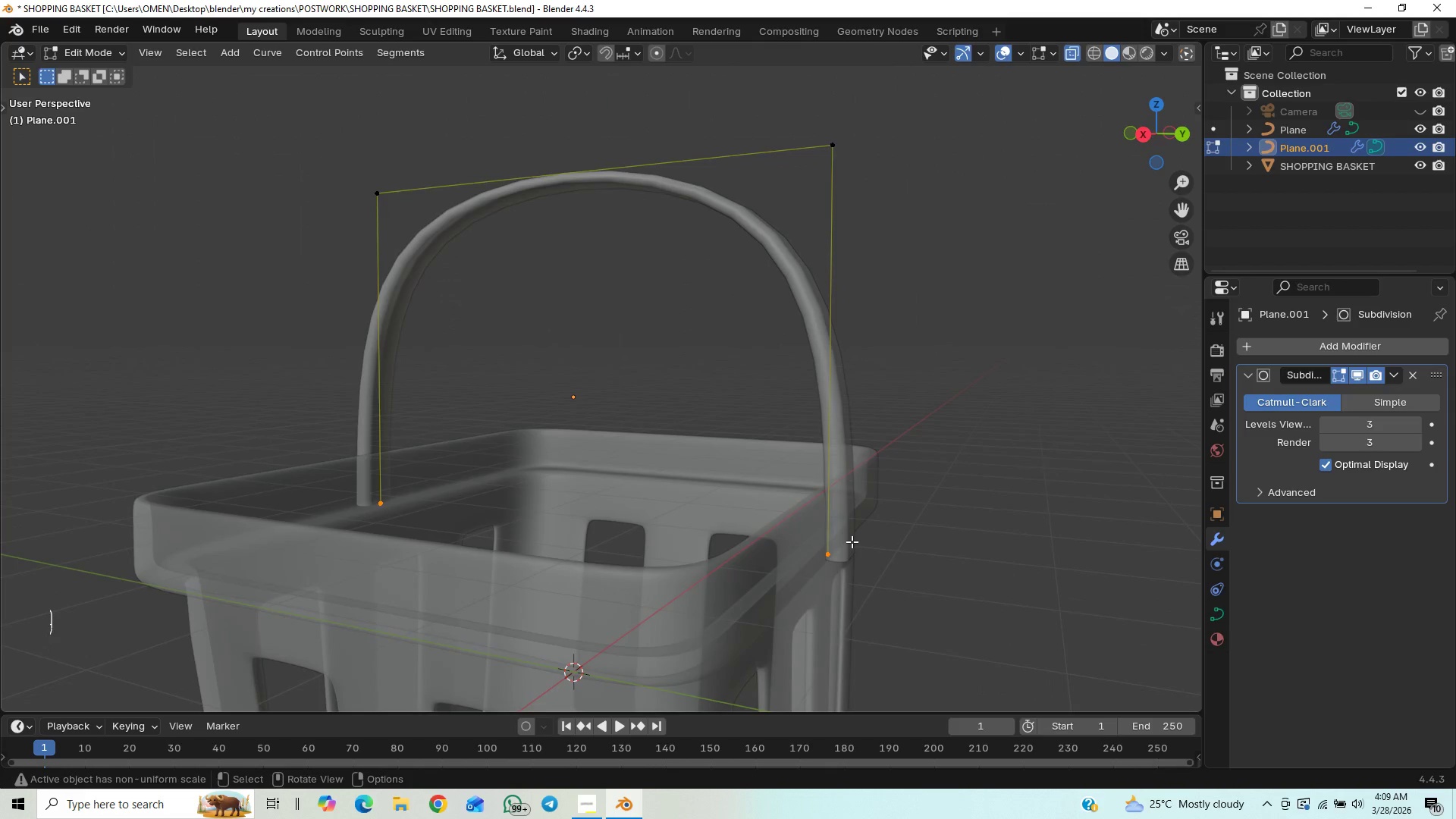 
key(PageDown)
 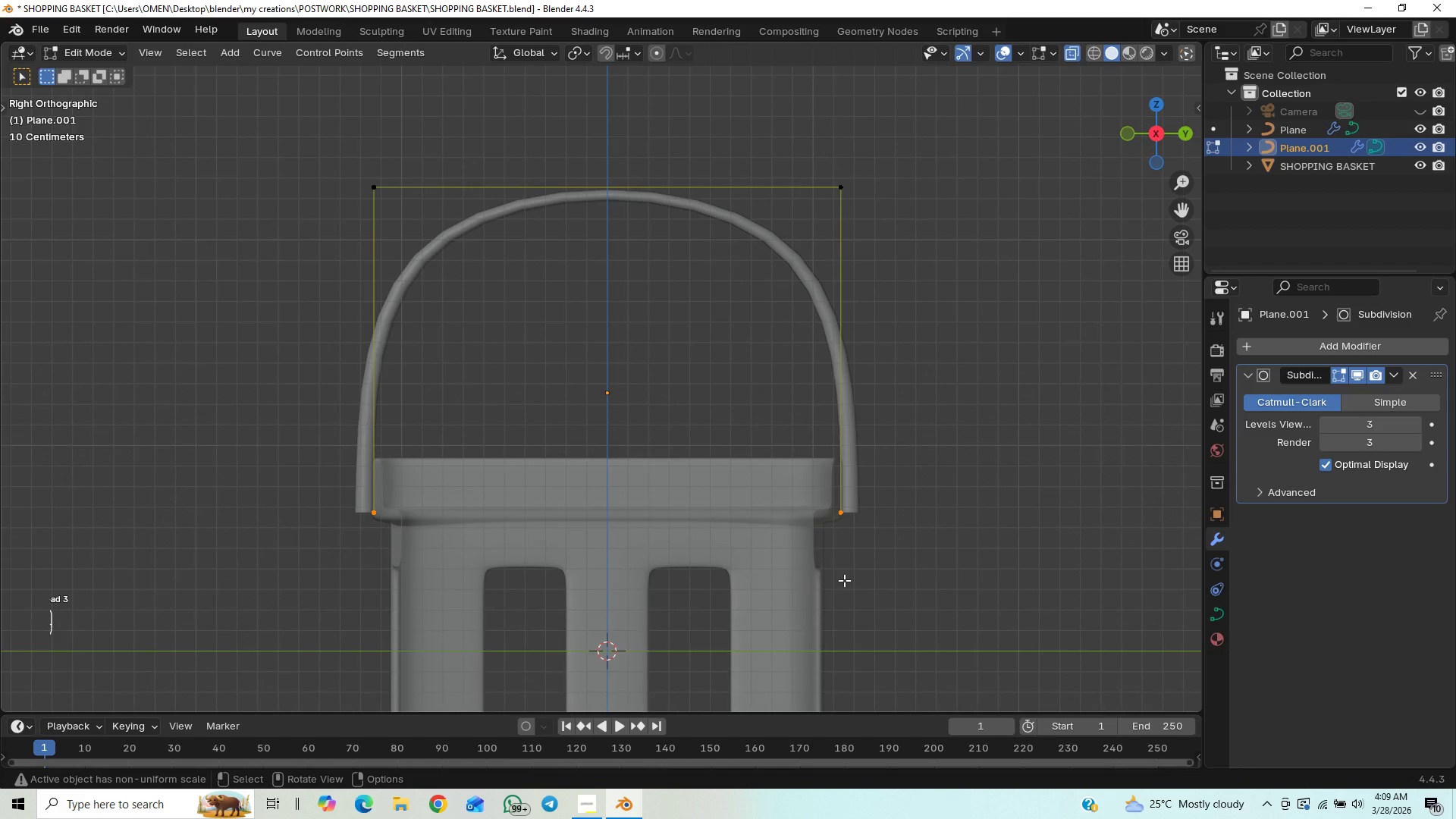 
scroll: coordinate [844, 580], scroll_direction: up, amount: 1.0
 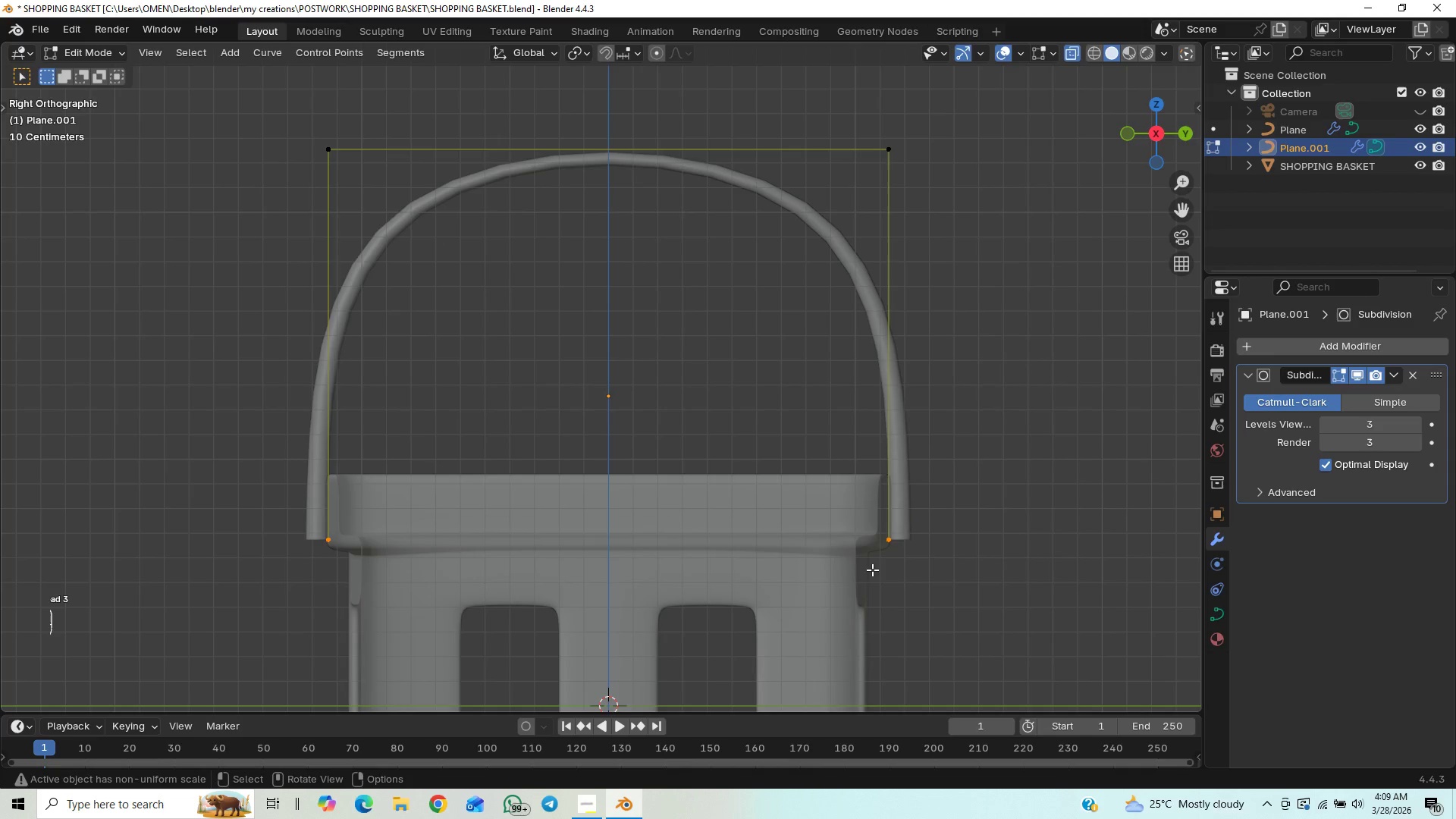 
hold_key(key=ShiftLeft, duration=0.59)
 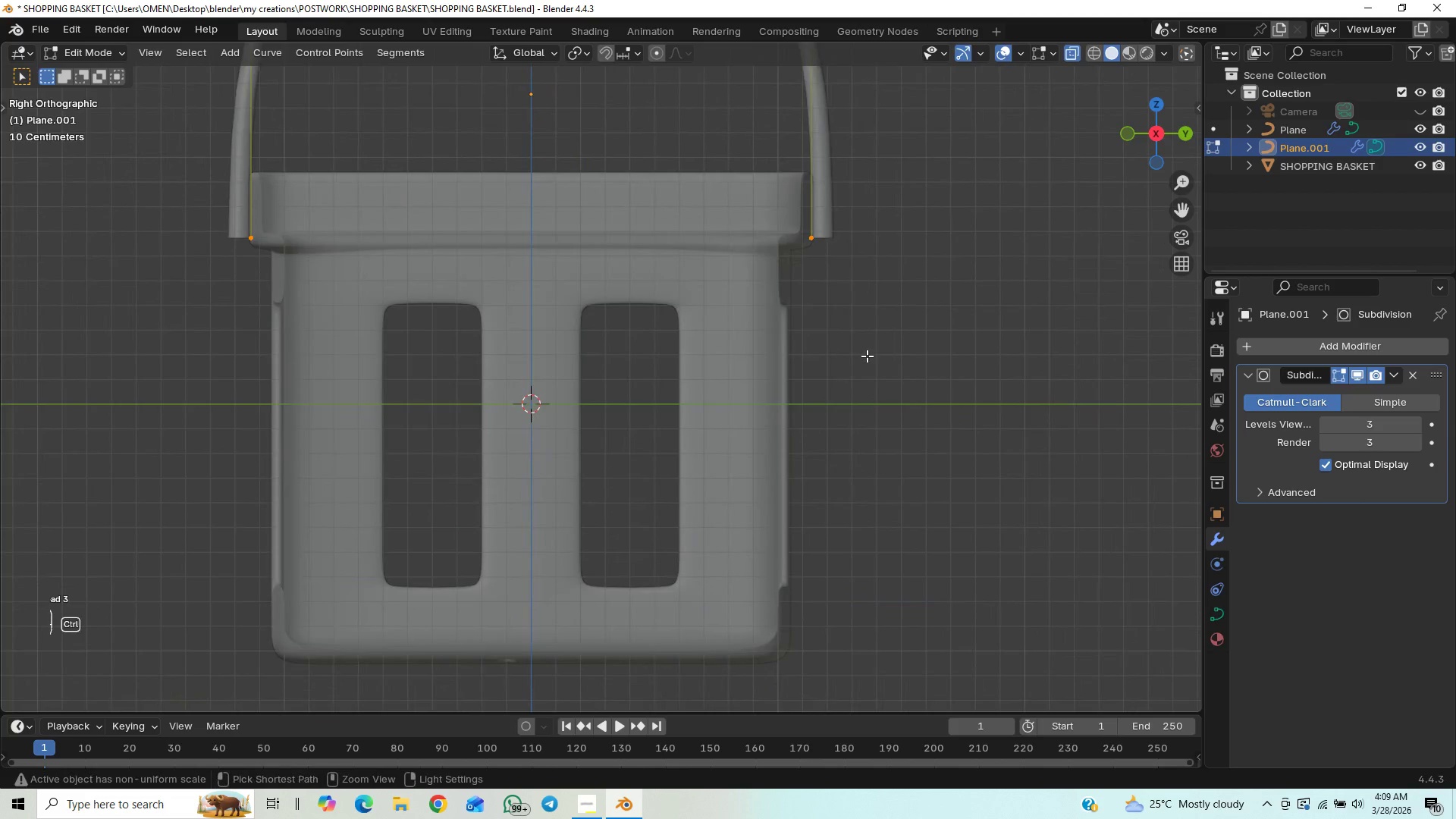 
hold_key(key=ControlLeft, duration=0.66)
 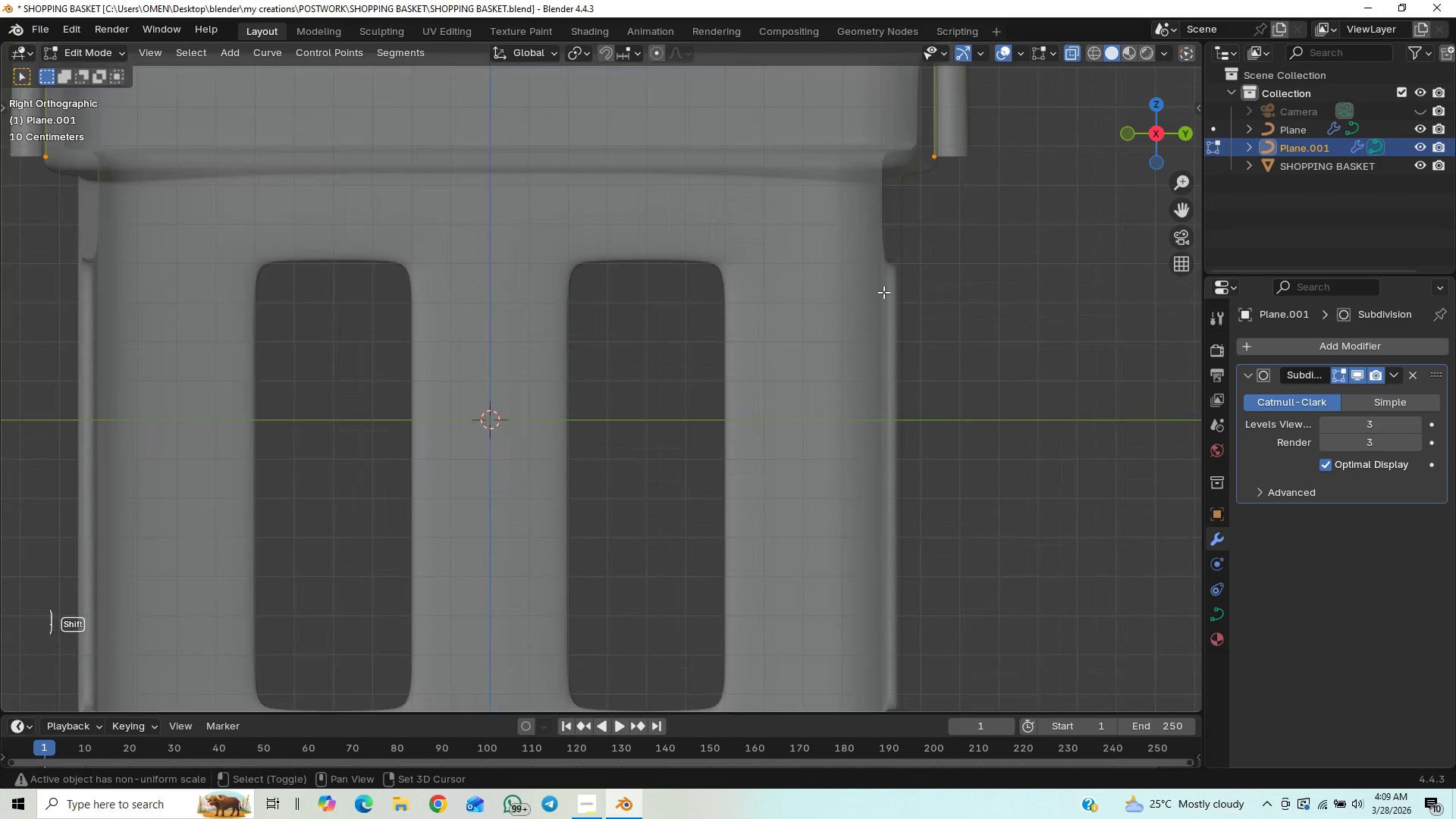 
hold_key(key=ShiftLeft, duration=1.05)
 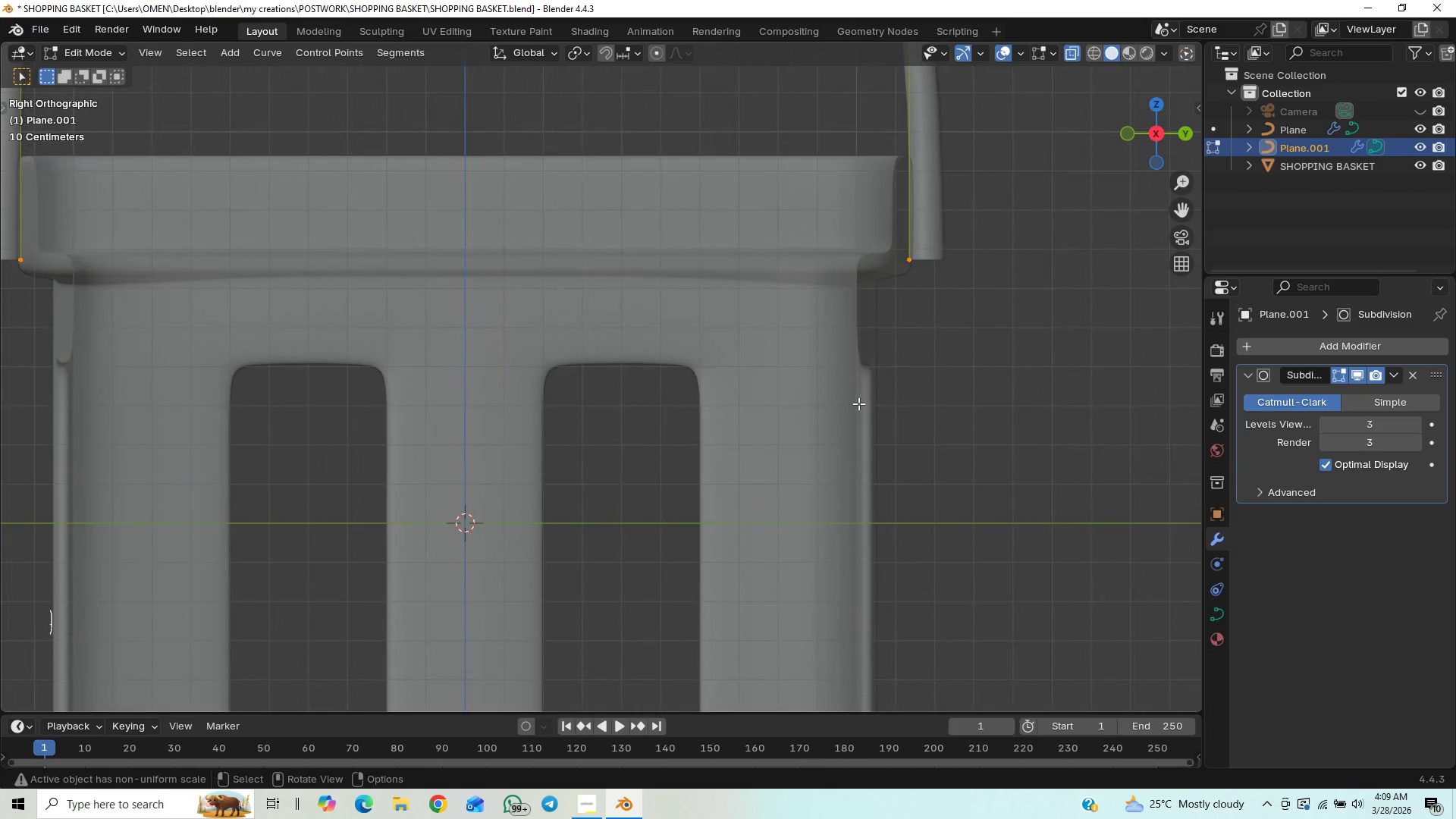 
scroll: coordinate [883, 292], scroll_direction: up, amount: 1.0
 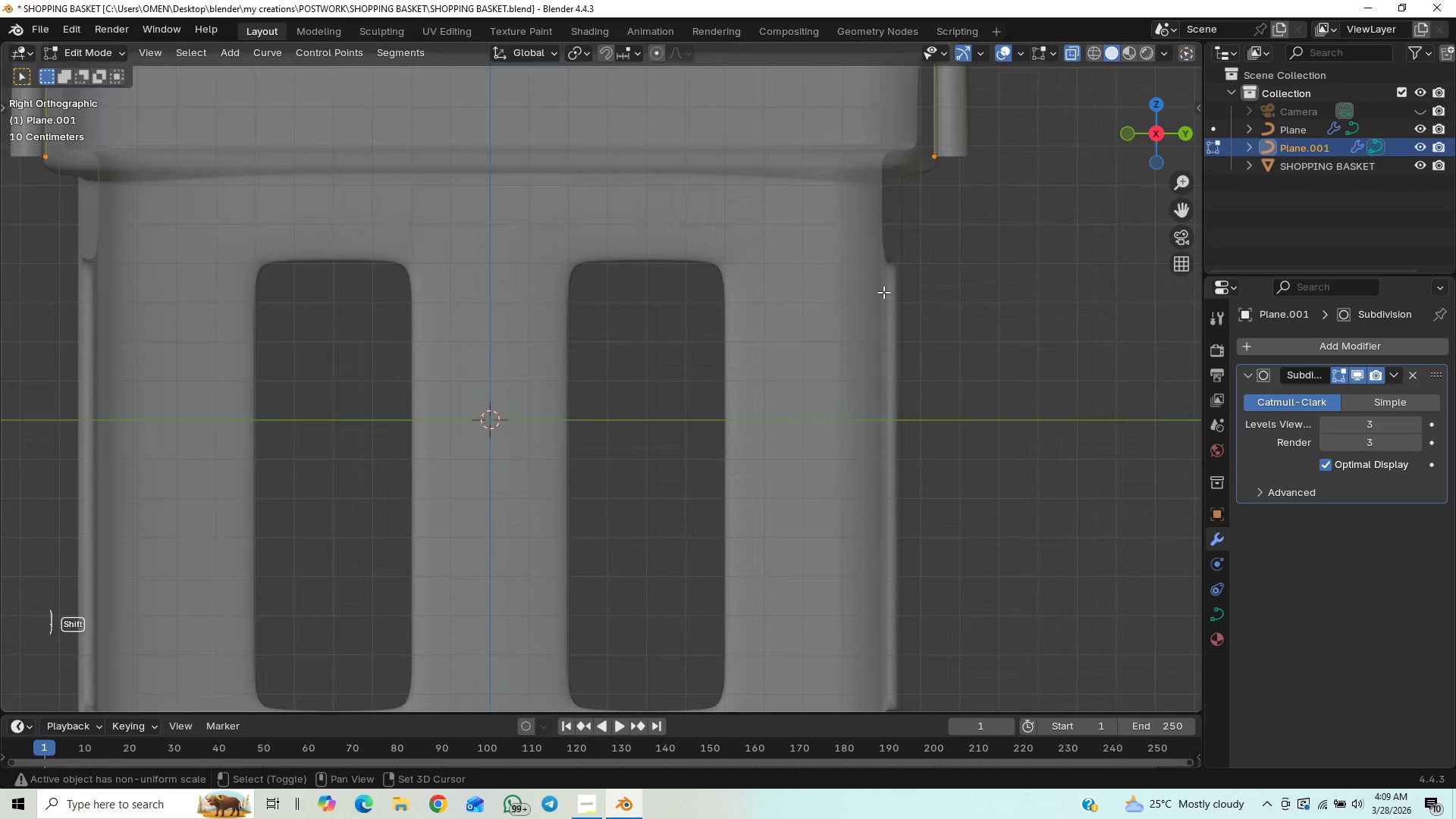 
scroll: coordinate [858, 409], scroll_direction: down, amount: 1.0
 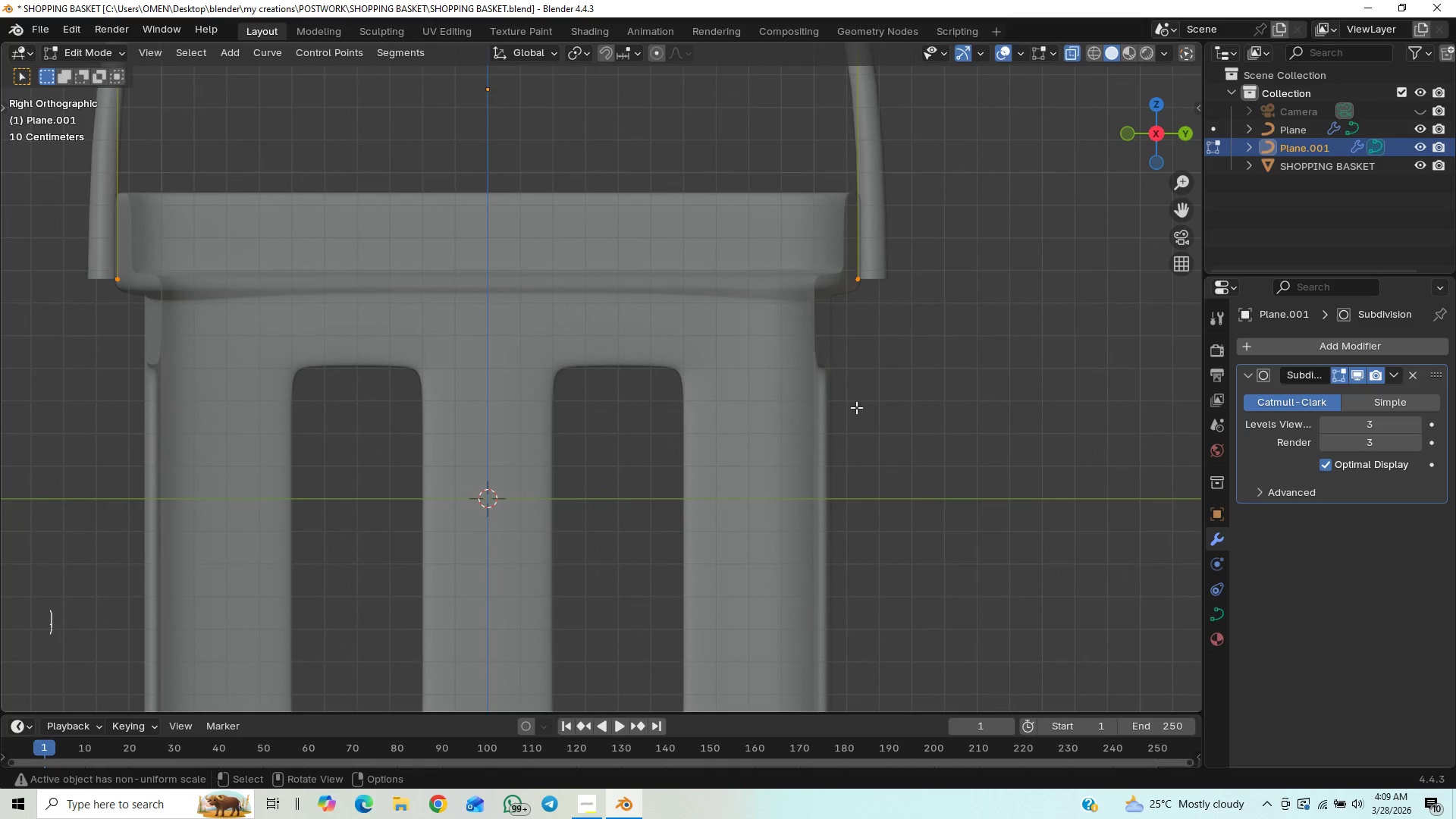 
hold_key(key=ShiftLeft, duration=0.91)
 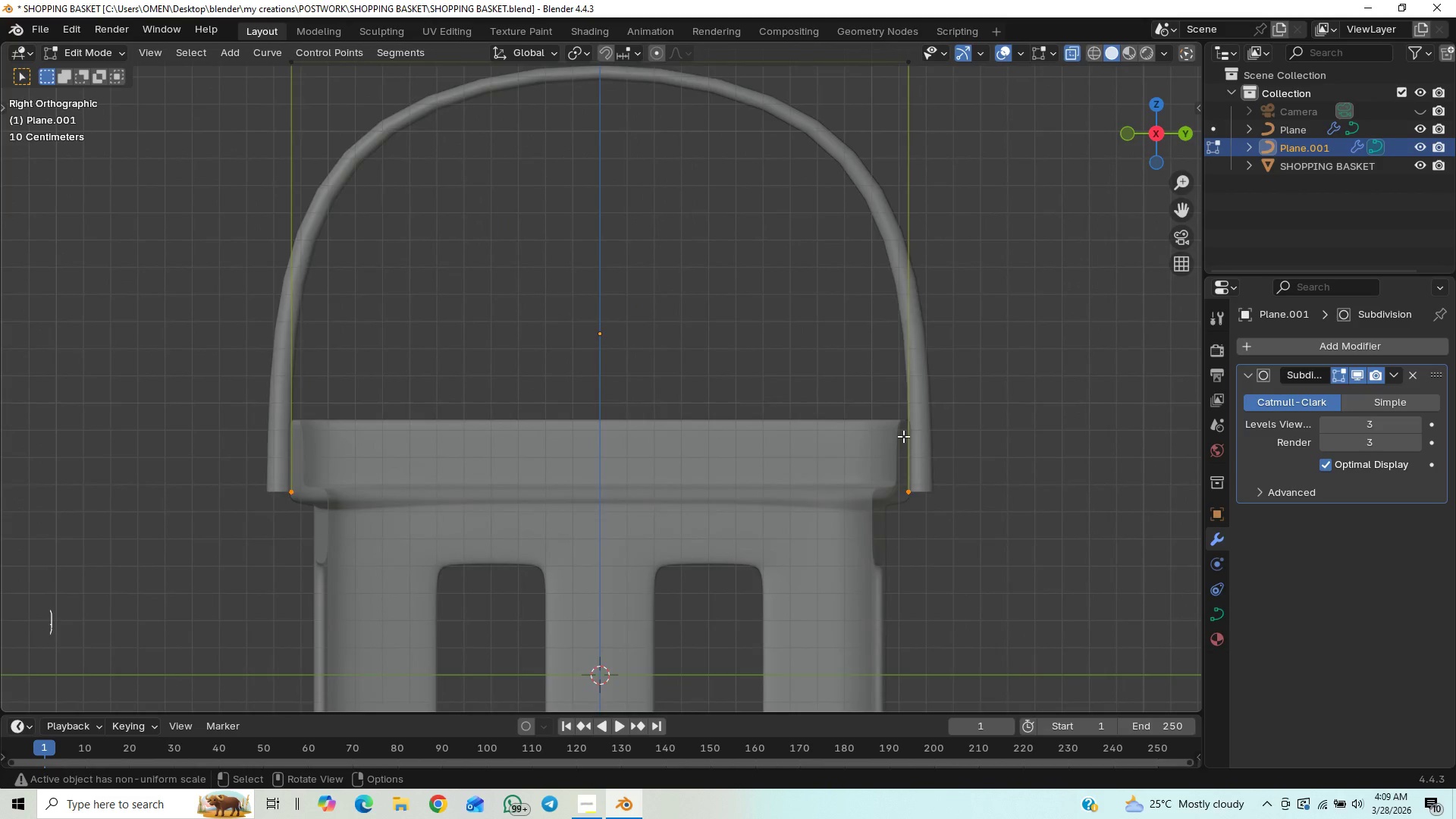 
scroll: coordinate [854, 399], scroll_direction: down, amount: 1.0
 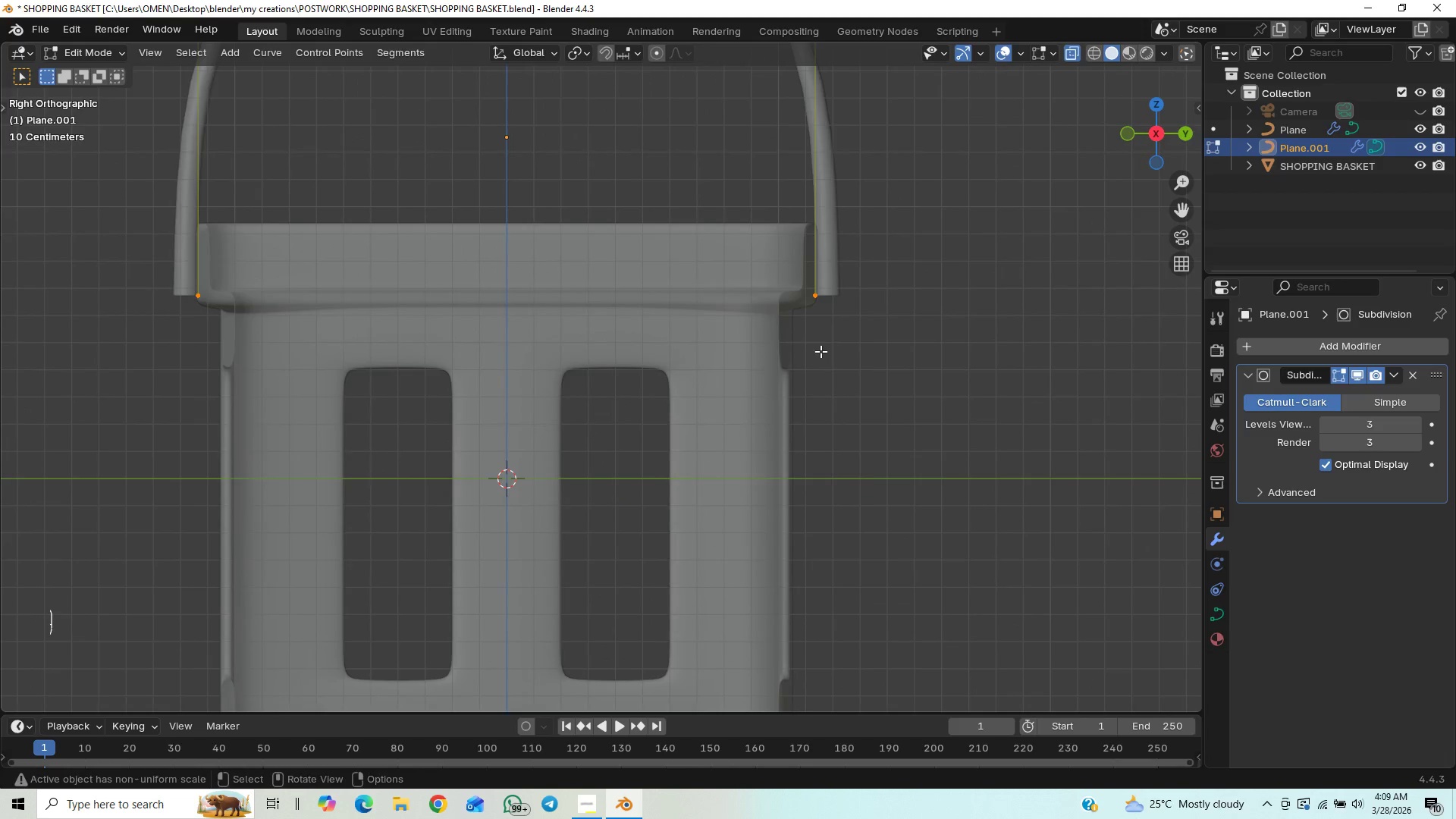 
hold_key(key=ShiftLeft, duration=0.56)
 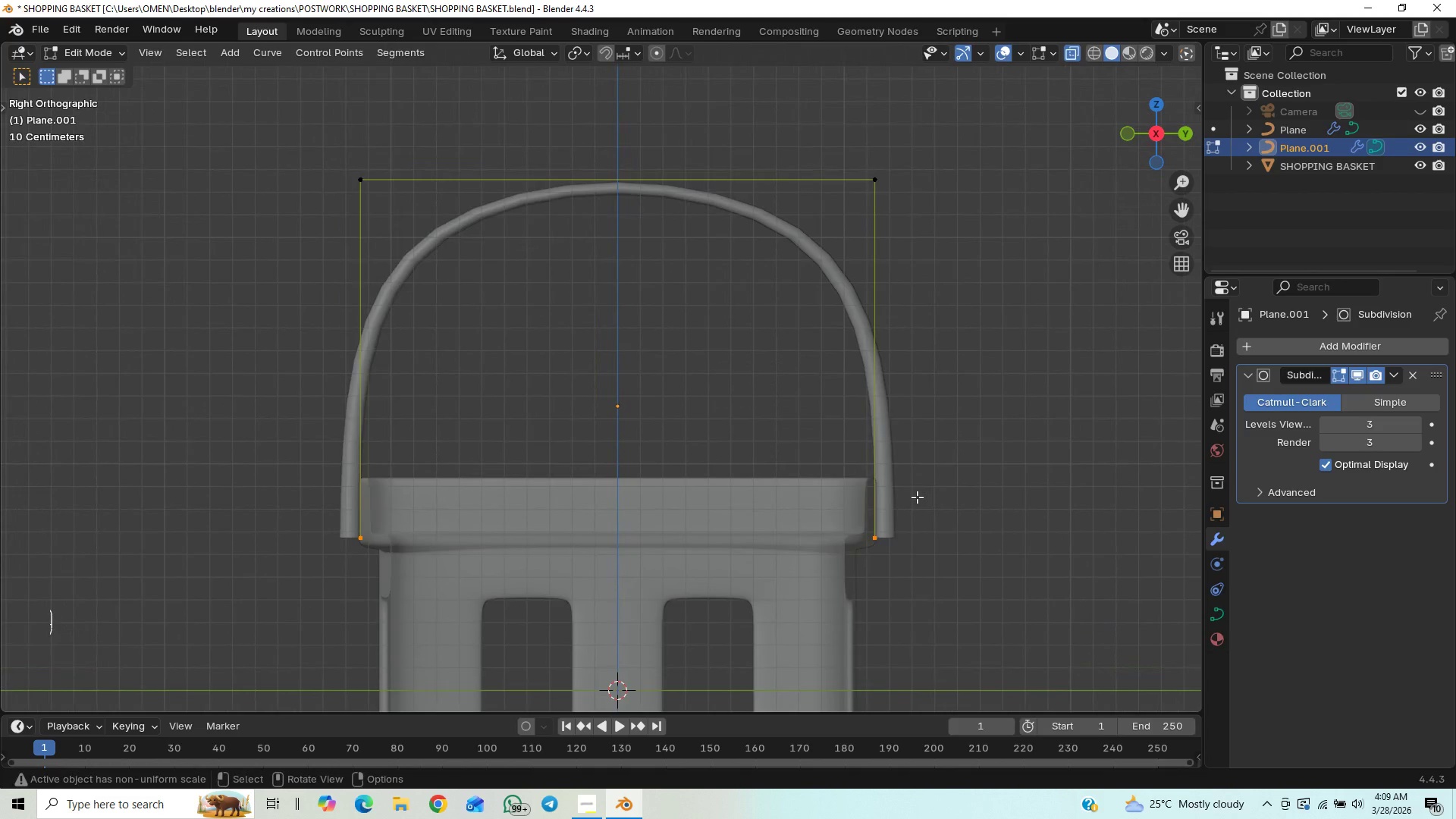 
scroll: coordinate [903, 436], scroll_direction: down, amount: 1.0
 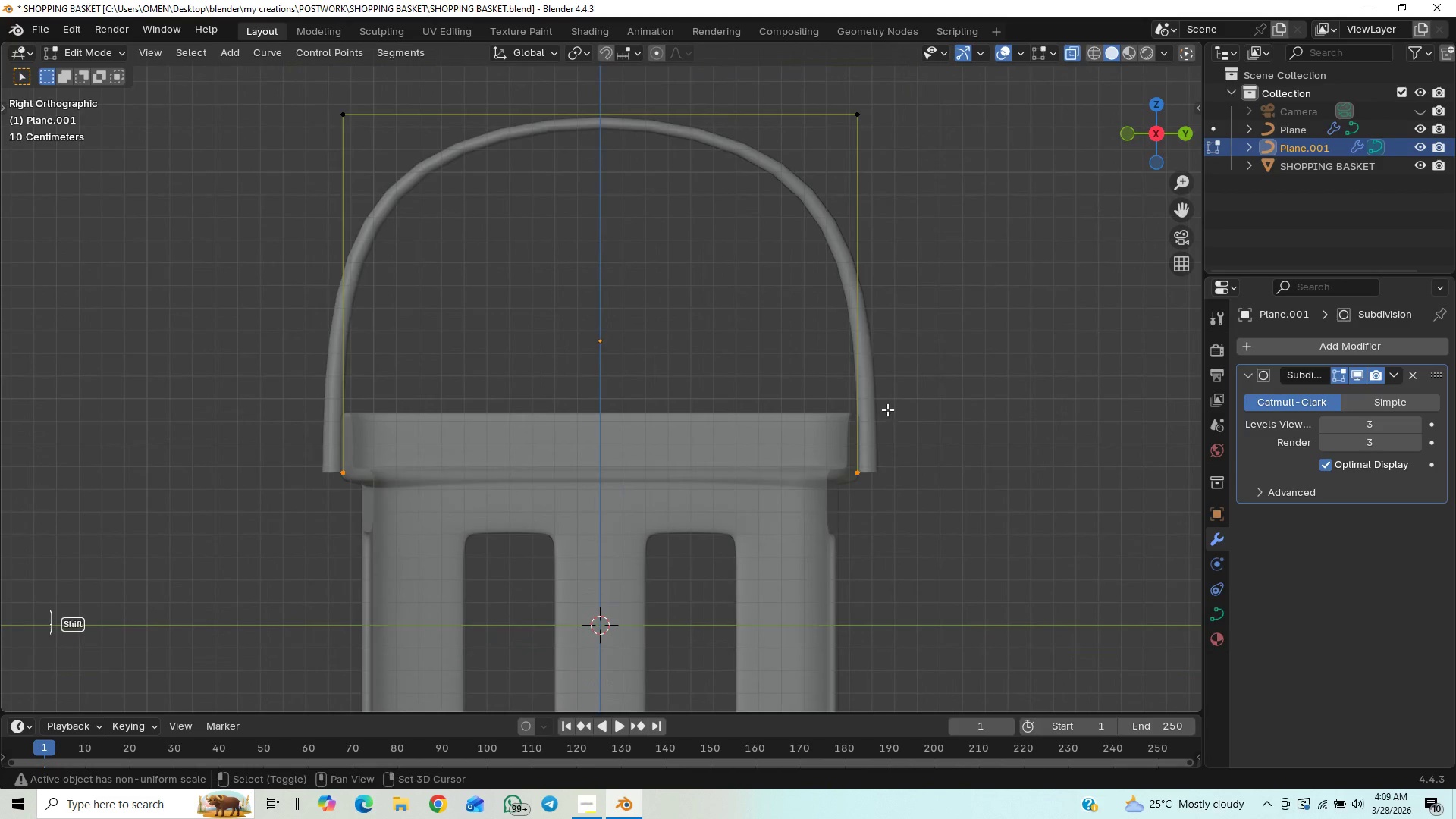 
hold_key(key=ControlLeft, duration=0.59)
 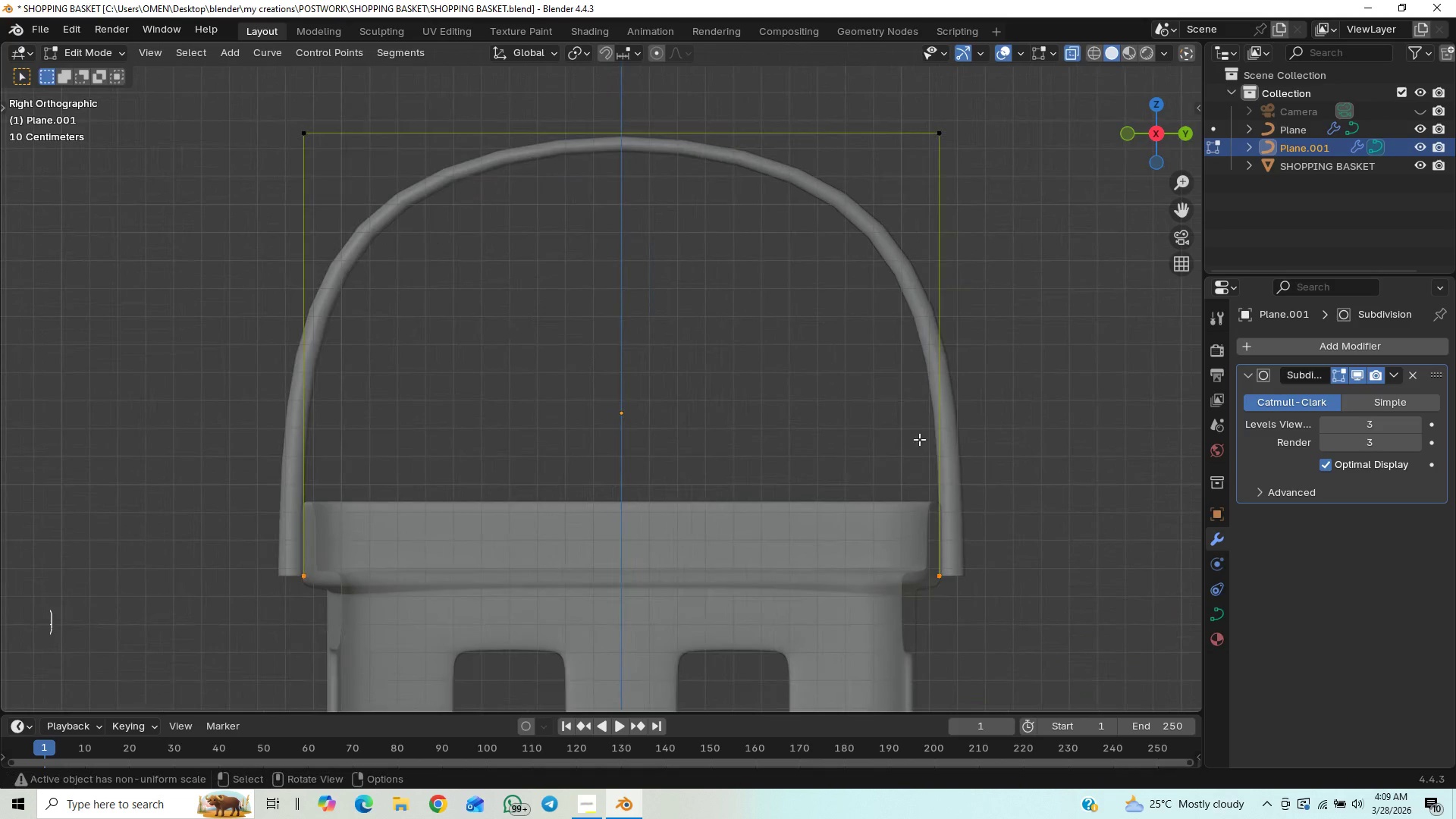 
hold_key(key=ShiftLeft, duration=0.36)
 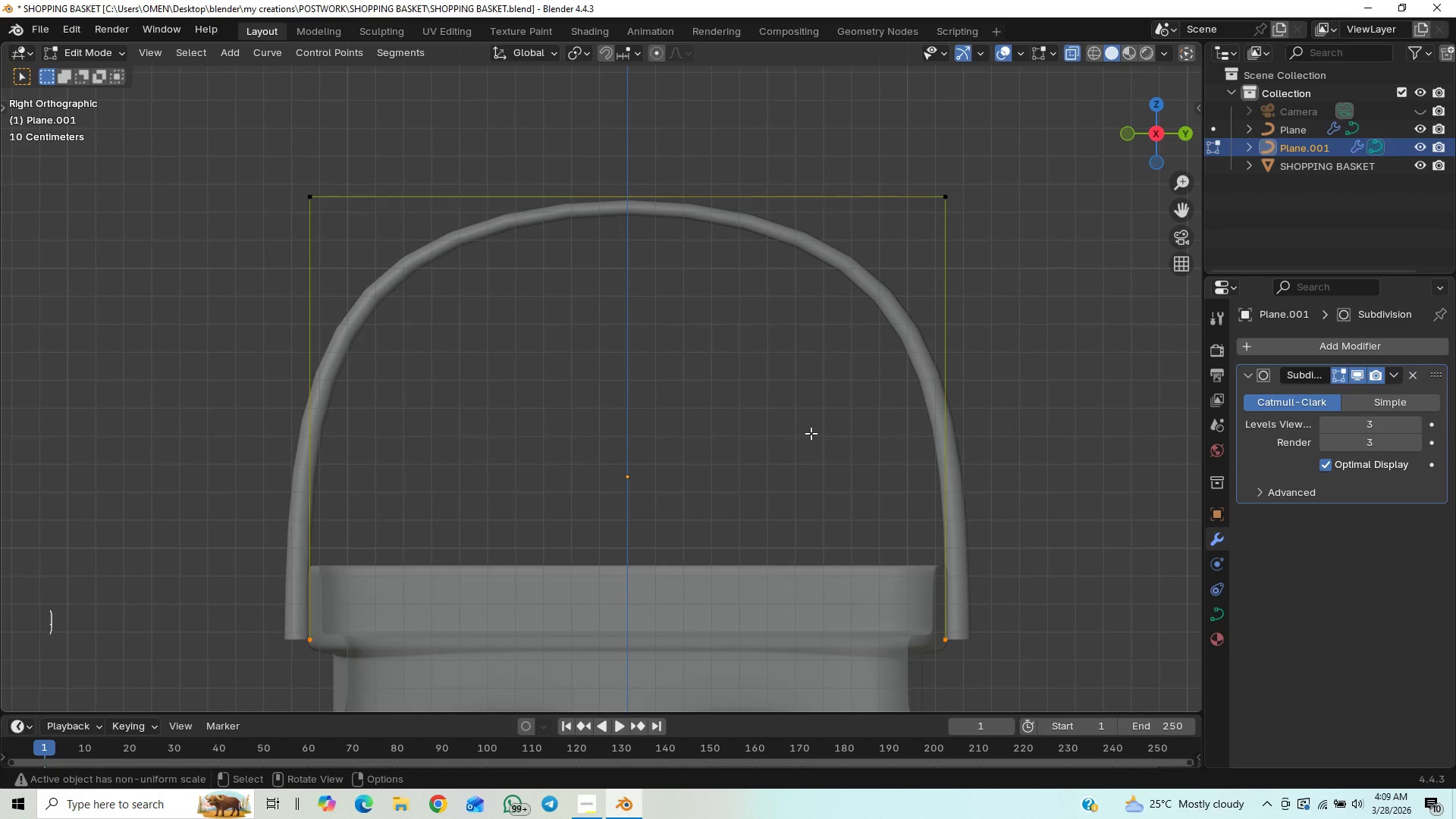 
scroll: coordinate [811, 433], scroll_direction: down, amount: 1.0
 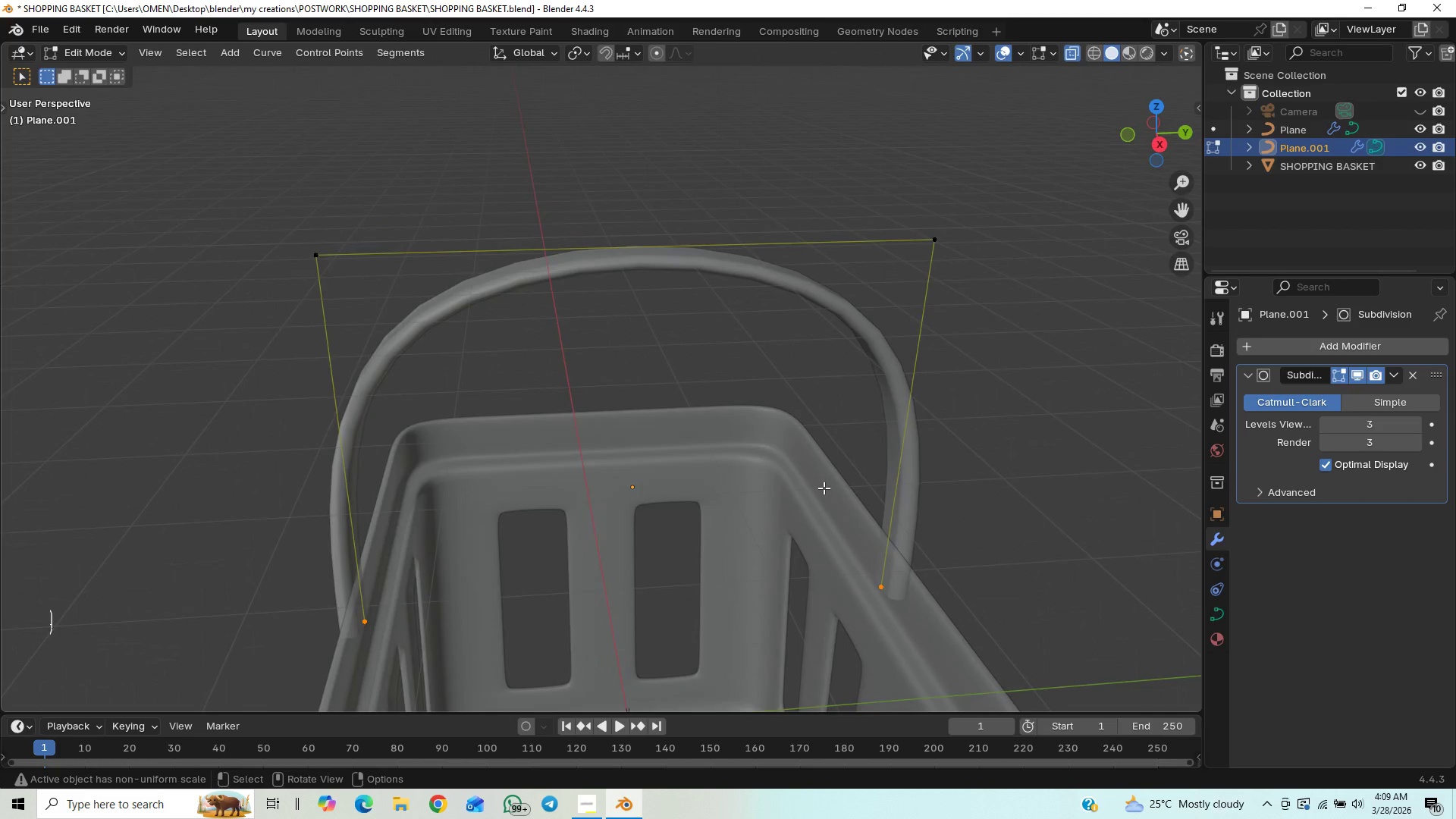 
key(G)
 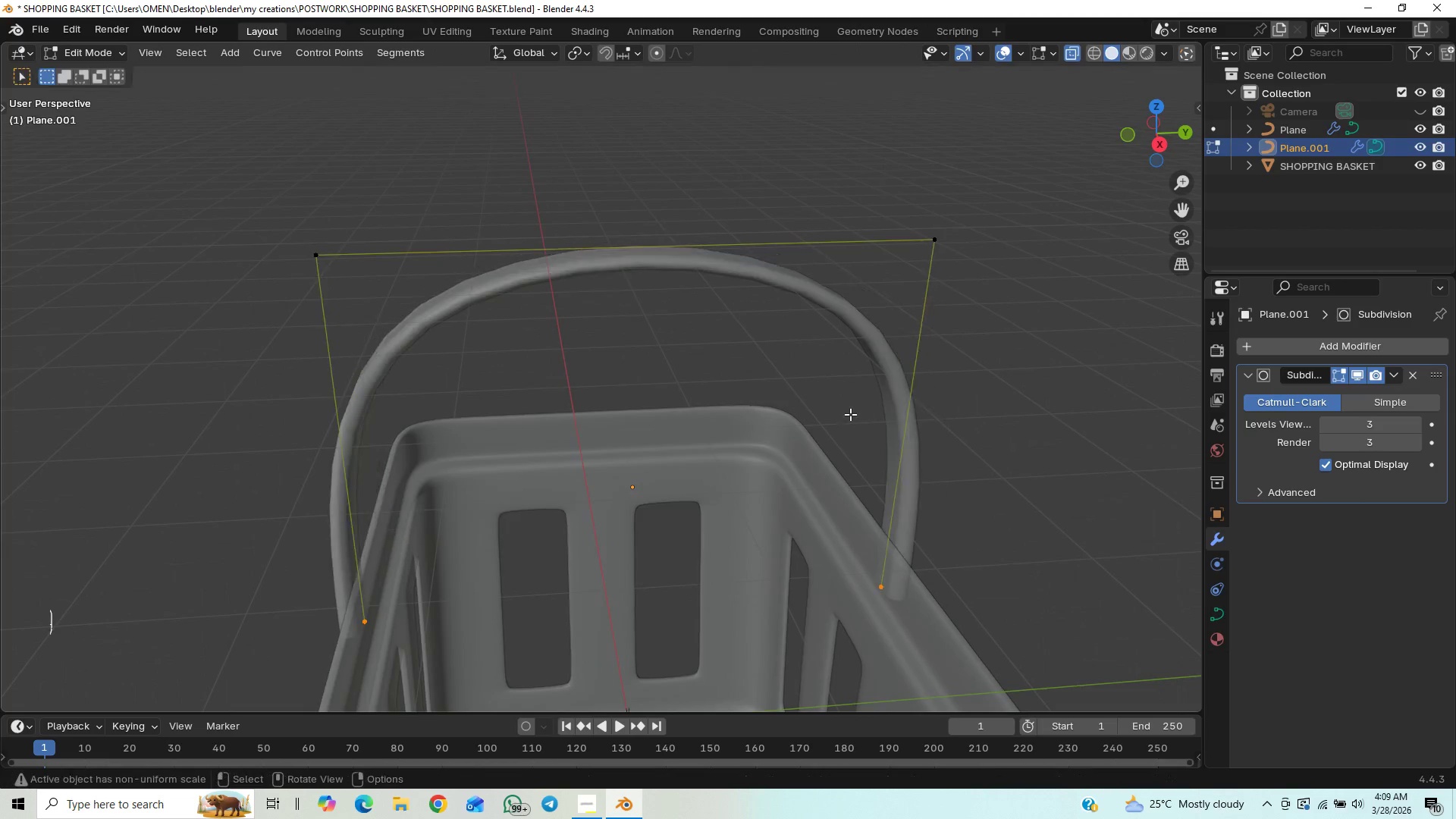 
scroll: coordinate [823, 446], scroll_direction: down, amount: 3.0
 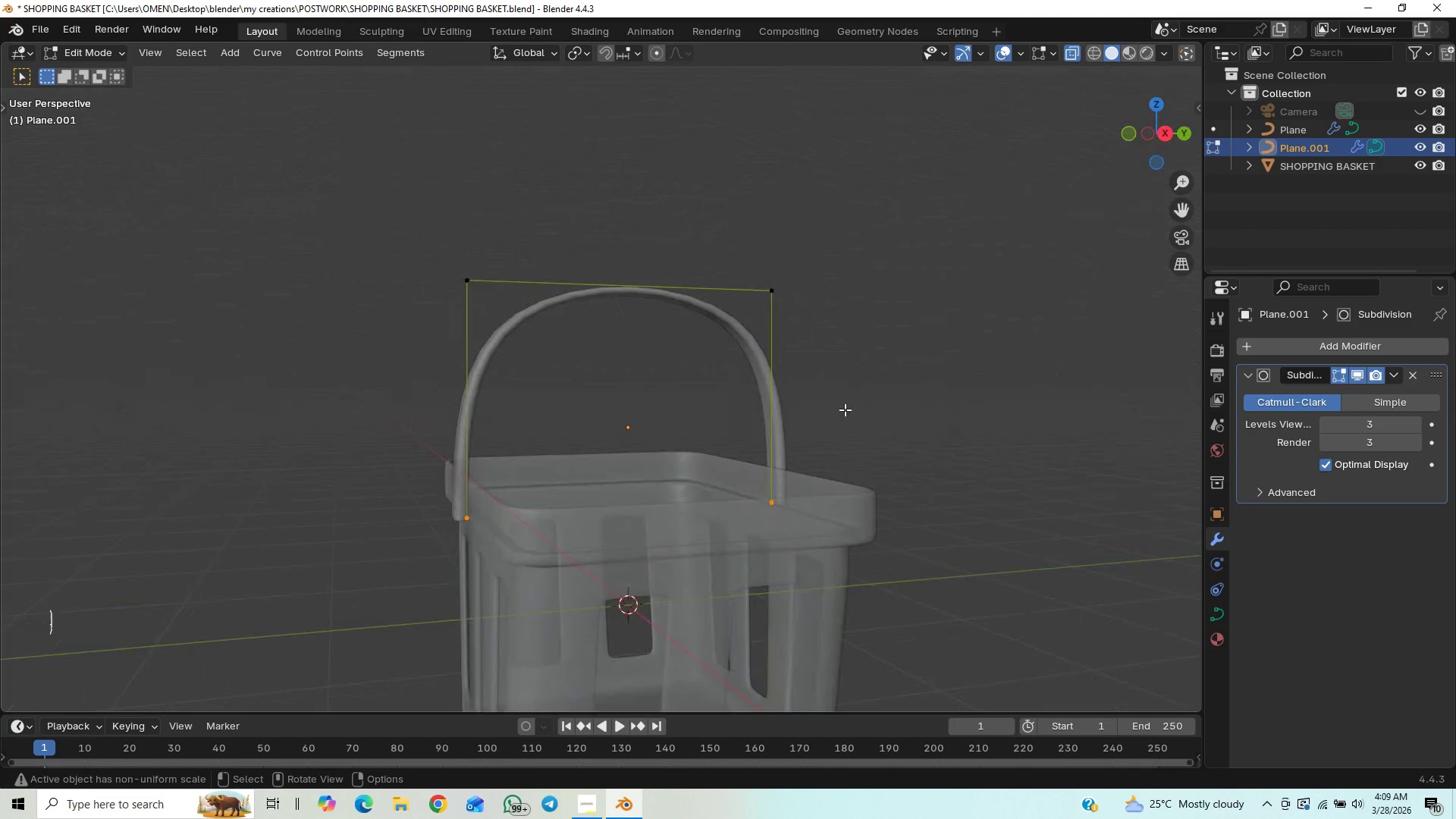 
key(G)
 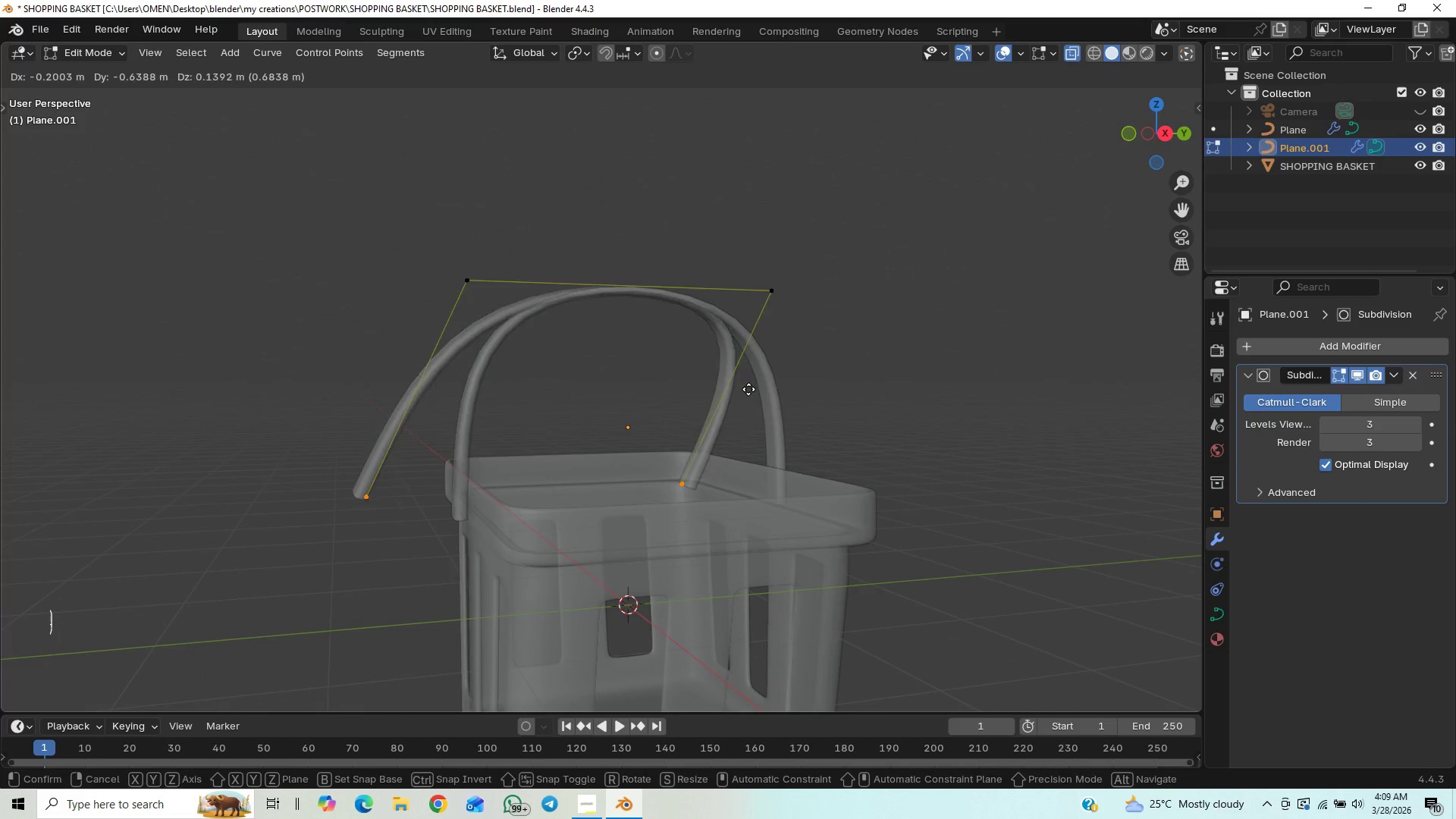 
hold_key(key=ControlLeft, duration=0.72)
 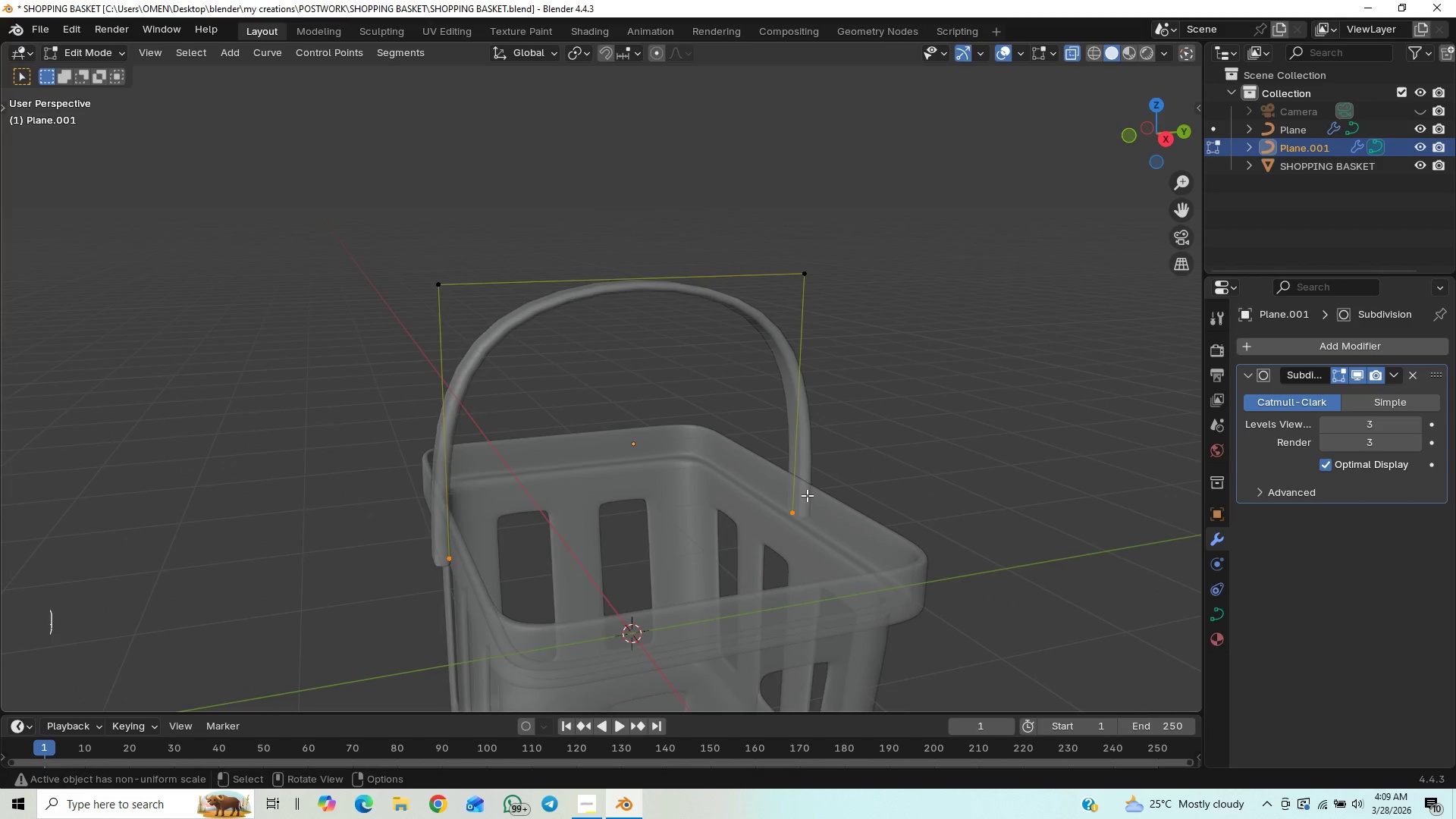 
type(gz)
 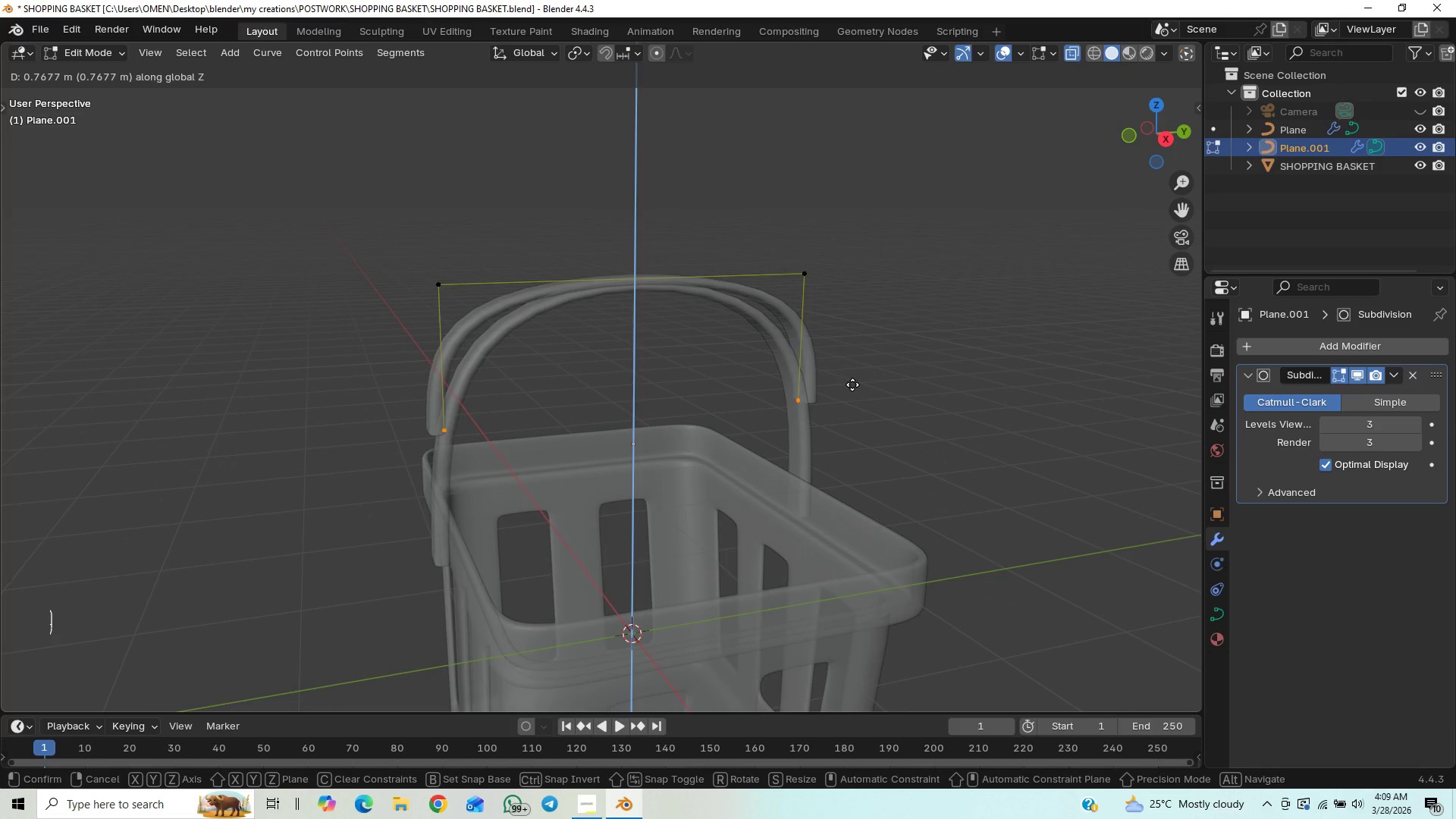 
left_click([852, 384])
 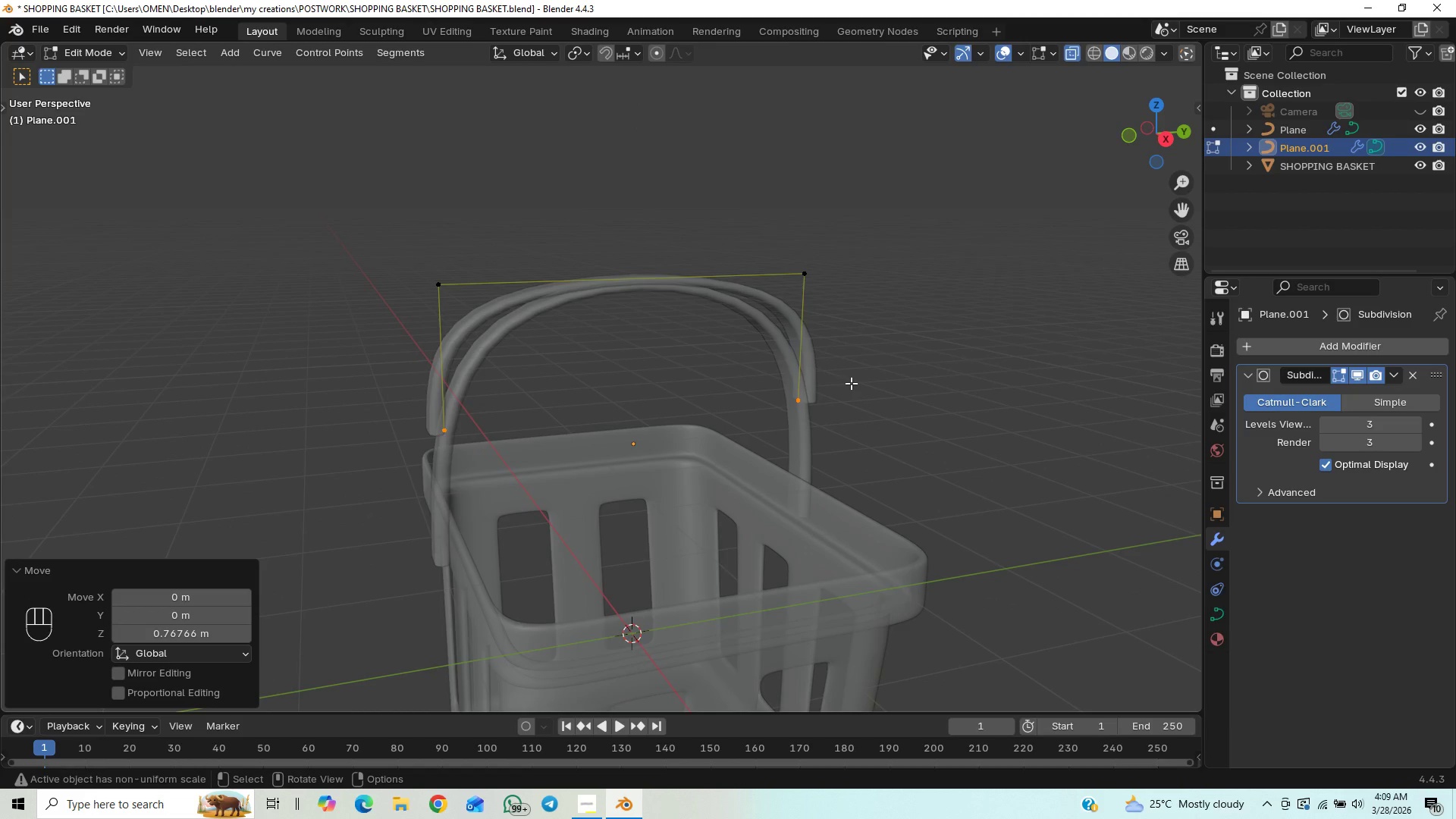 
key(Control+Z)
 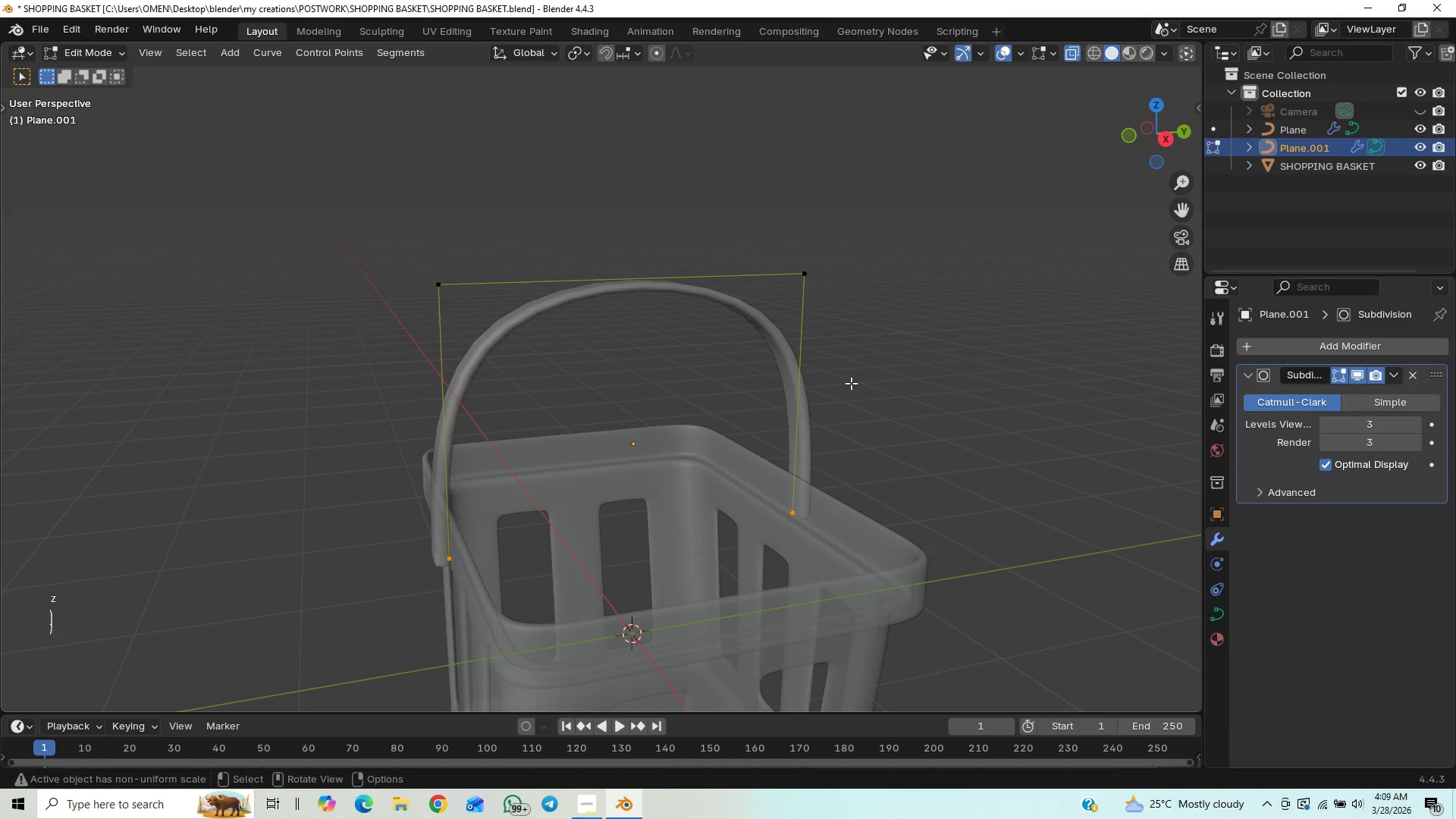 
key(Tab)
 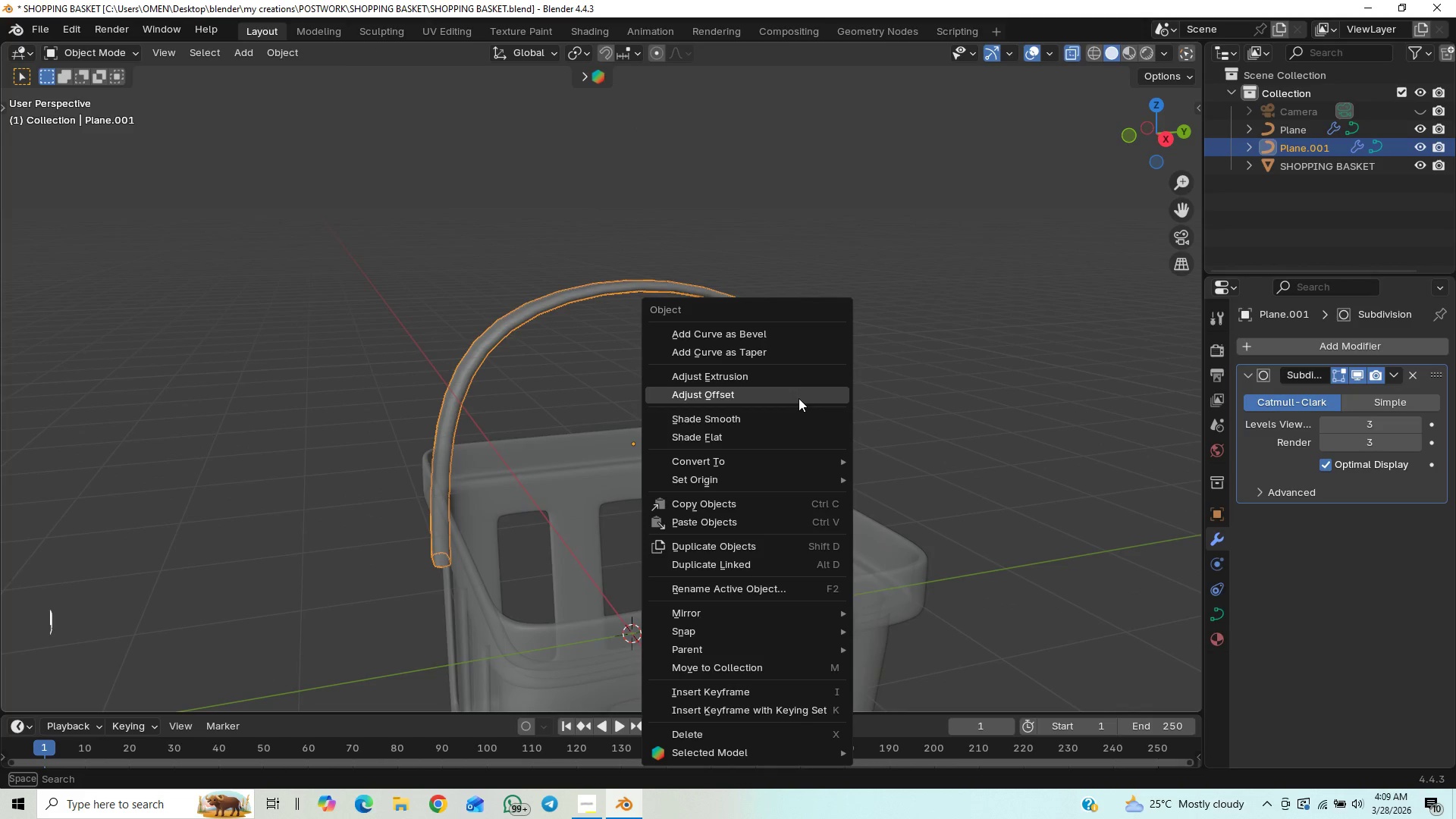 
right_click([592, 293])
 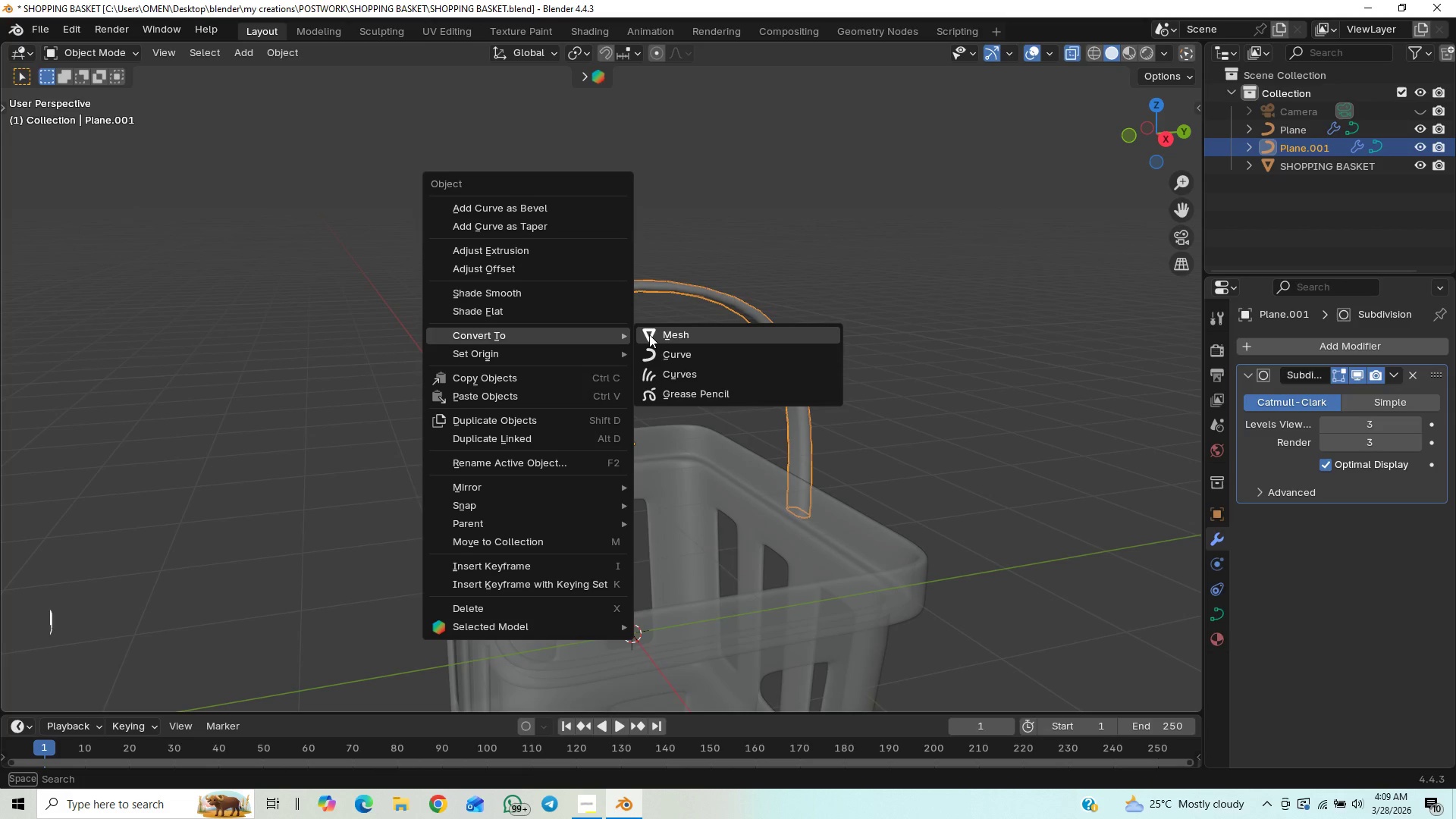 
left_click([670, 334])
 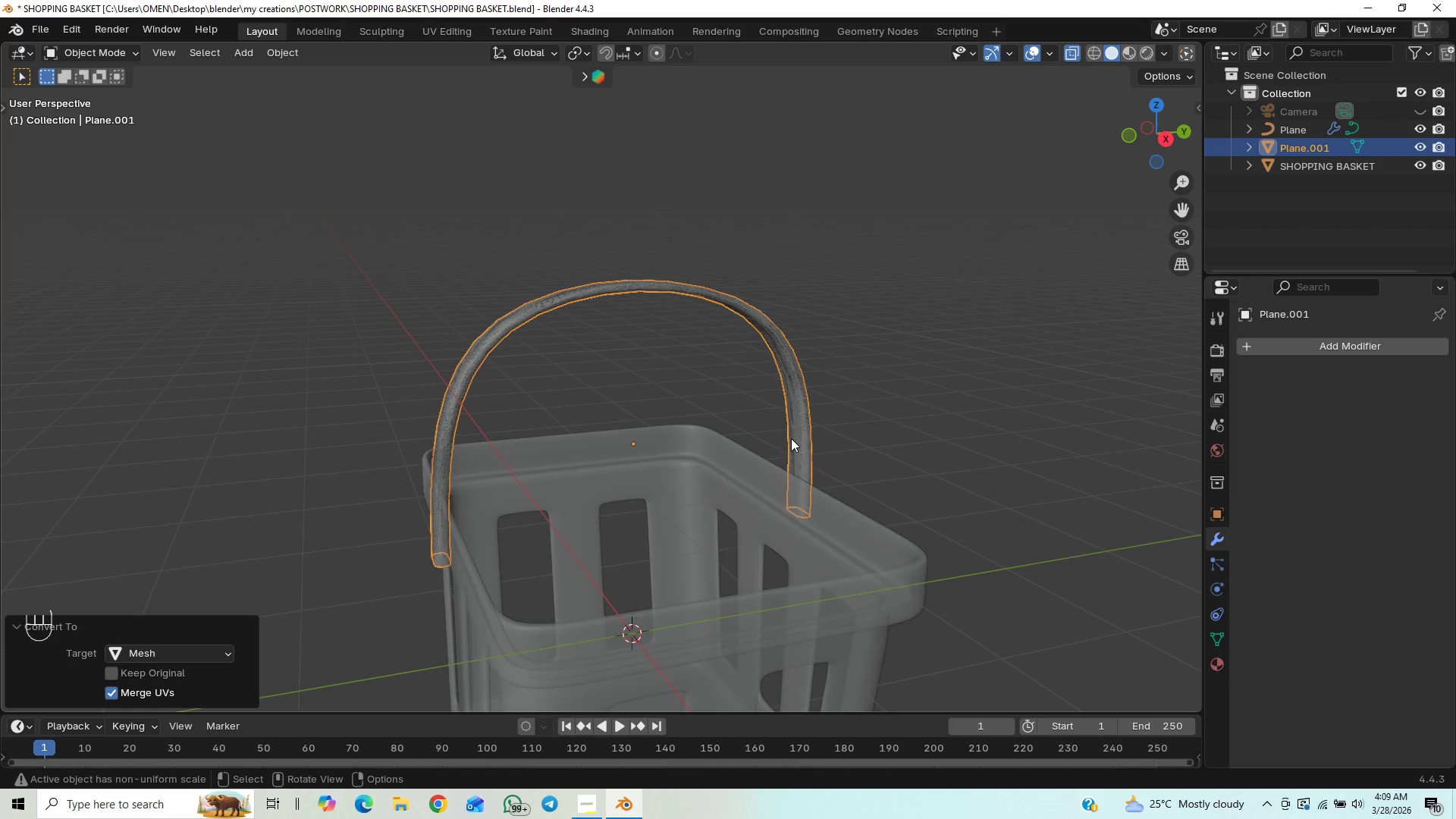 
key(Tab)
 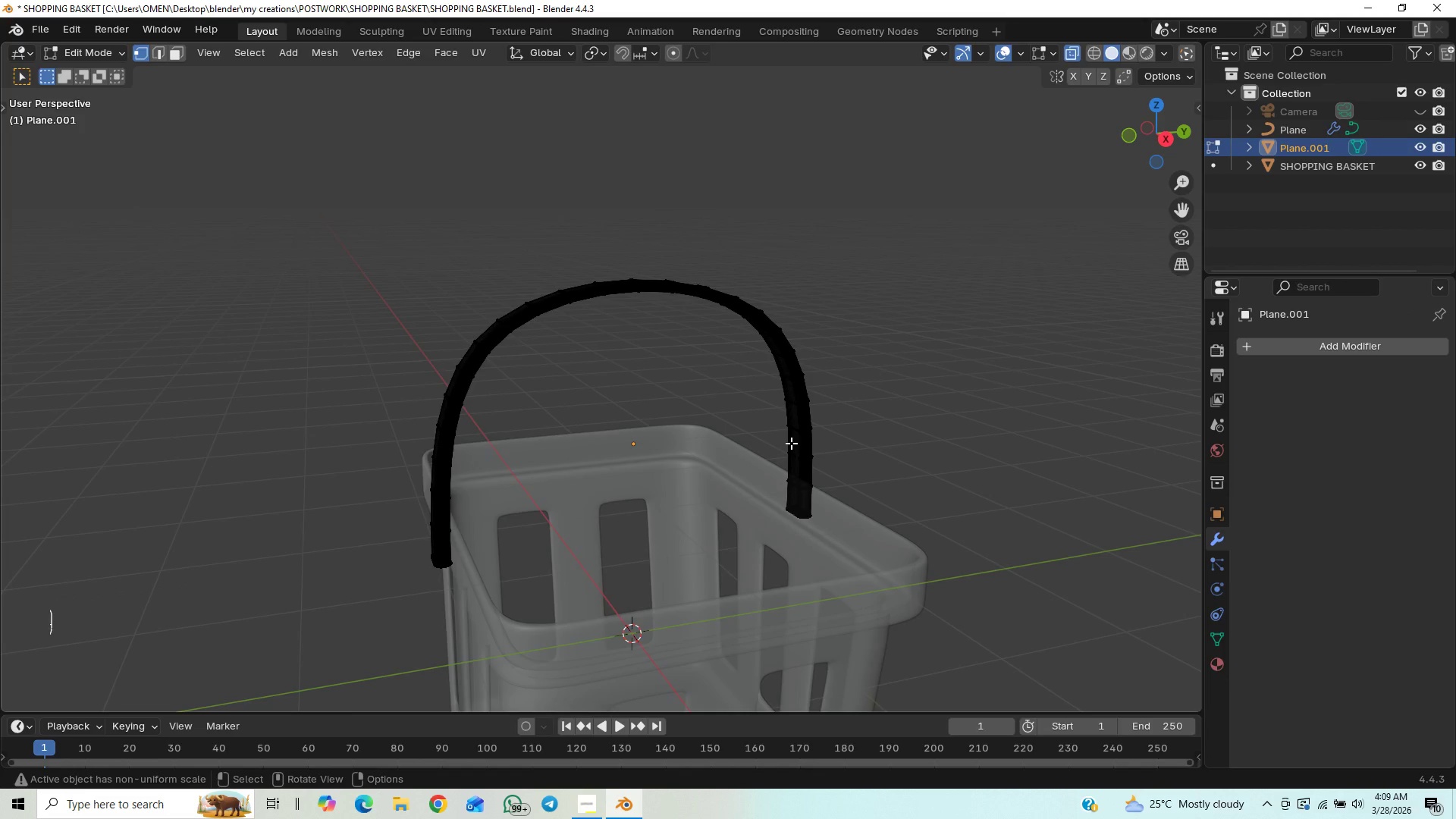 
key(Tab)
 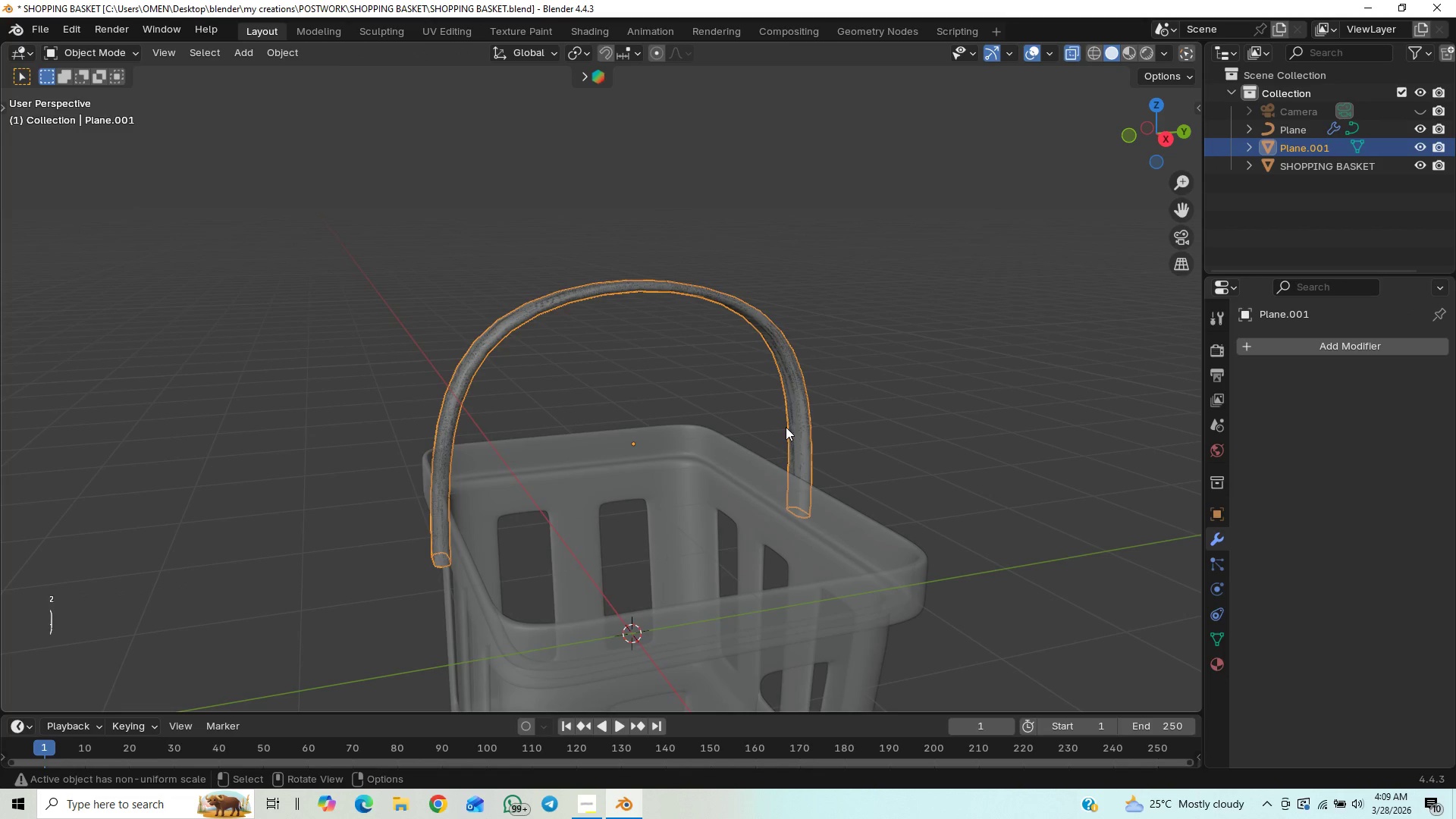 
key(Tab)
 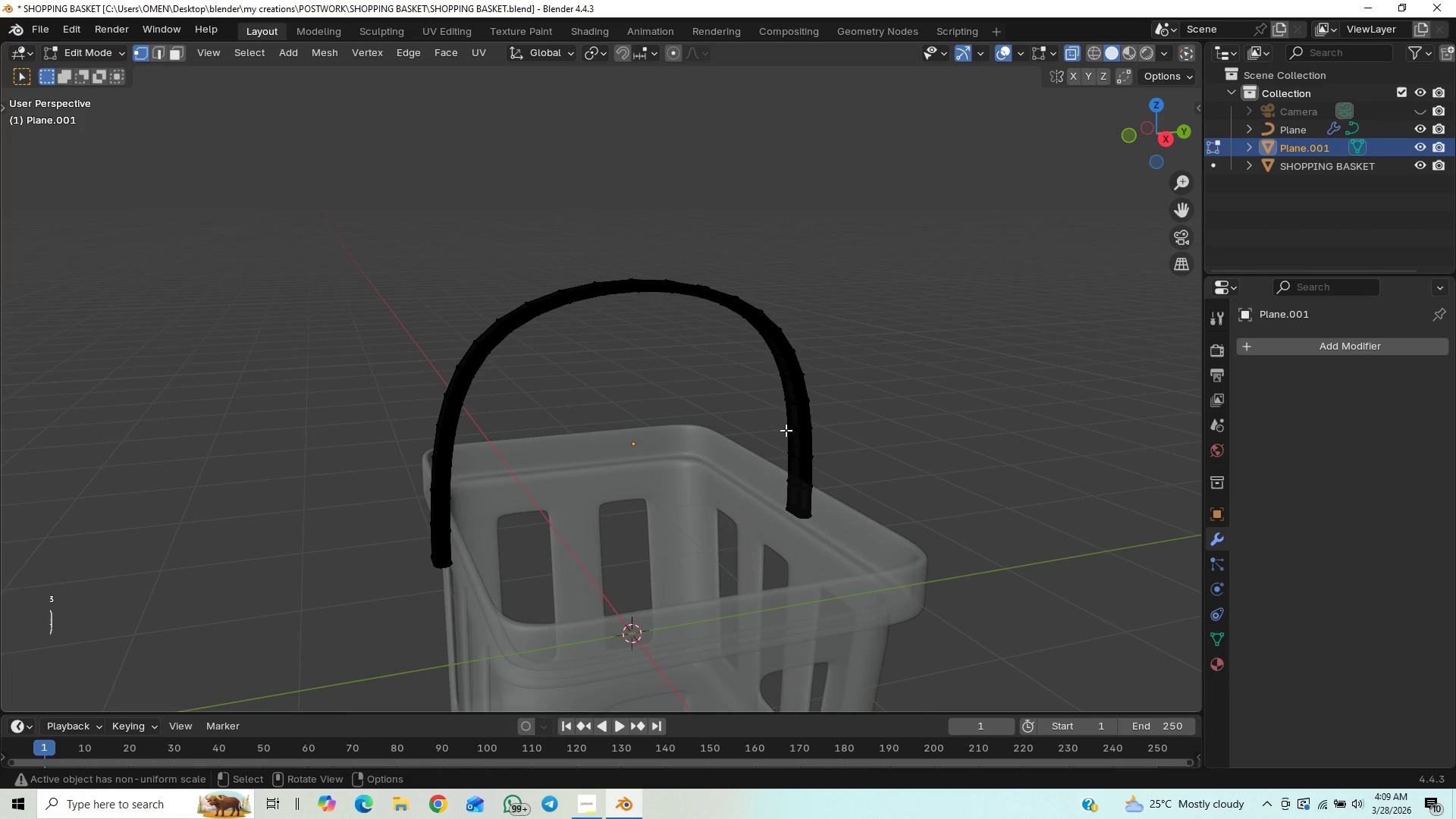 
key(End)
 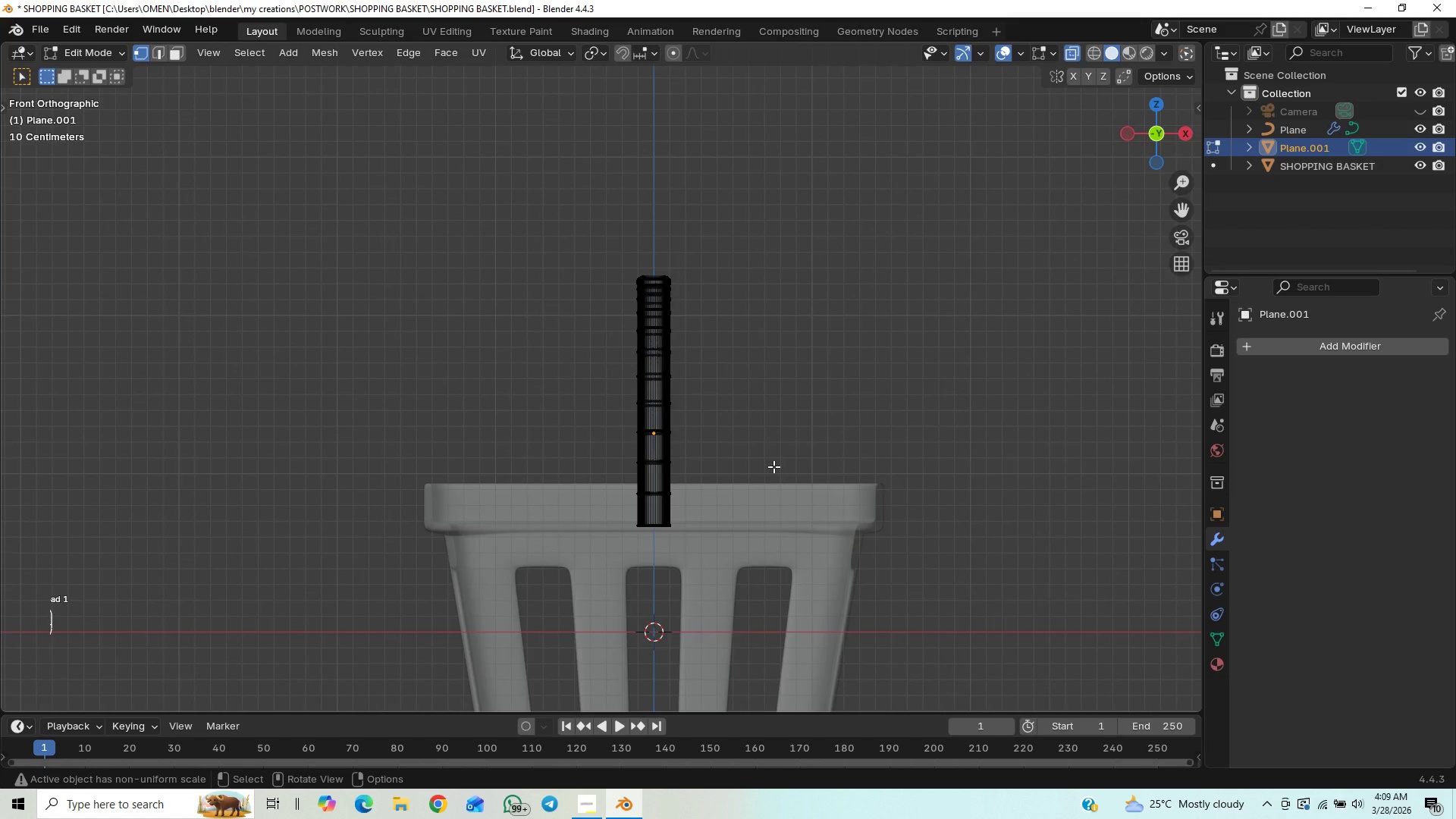 
key(PageDown)
 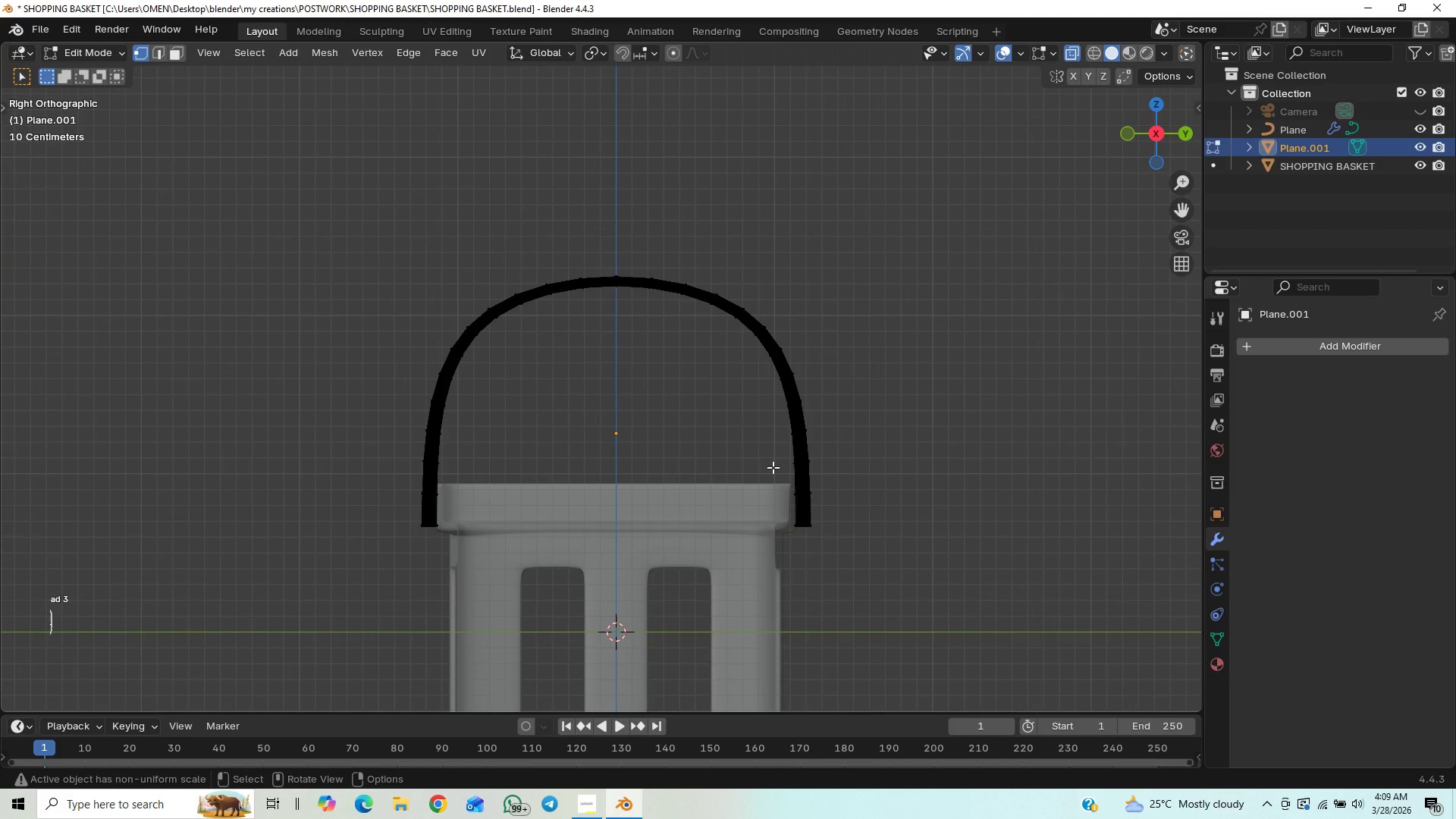 
scroll: coordinate [681, 489], scroll_direction: down, amount: 7.0
 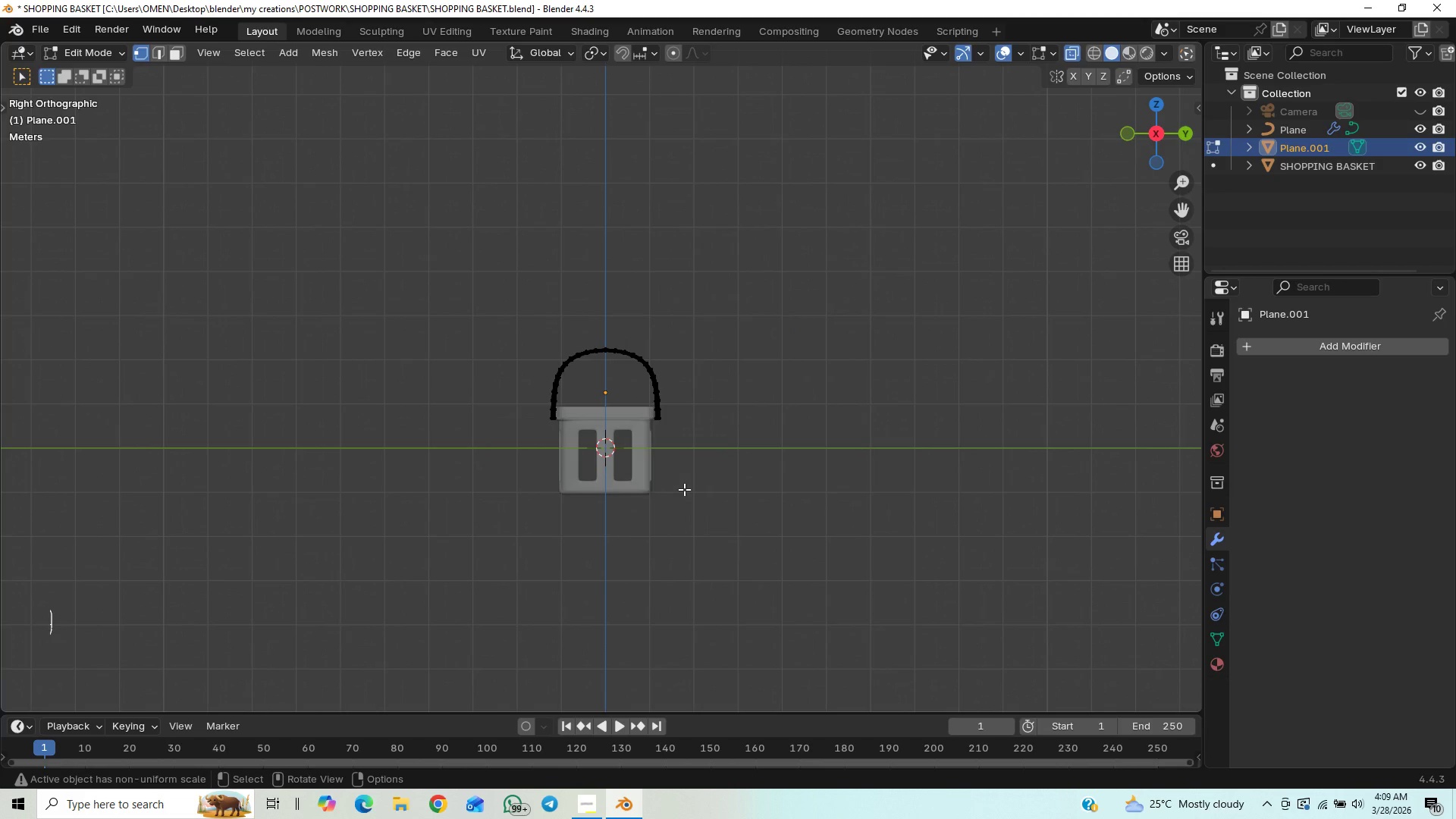 
hold_key(key=ShiftLeft, duration=0.66)
 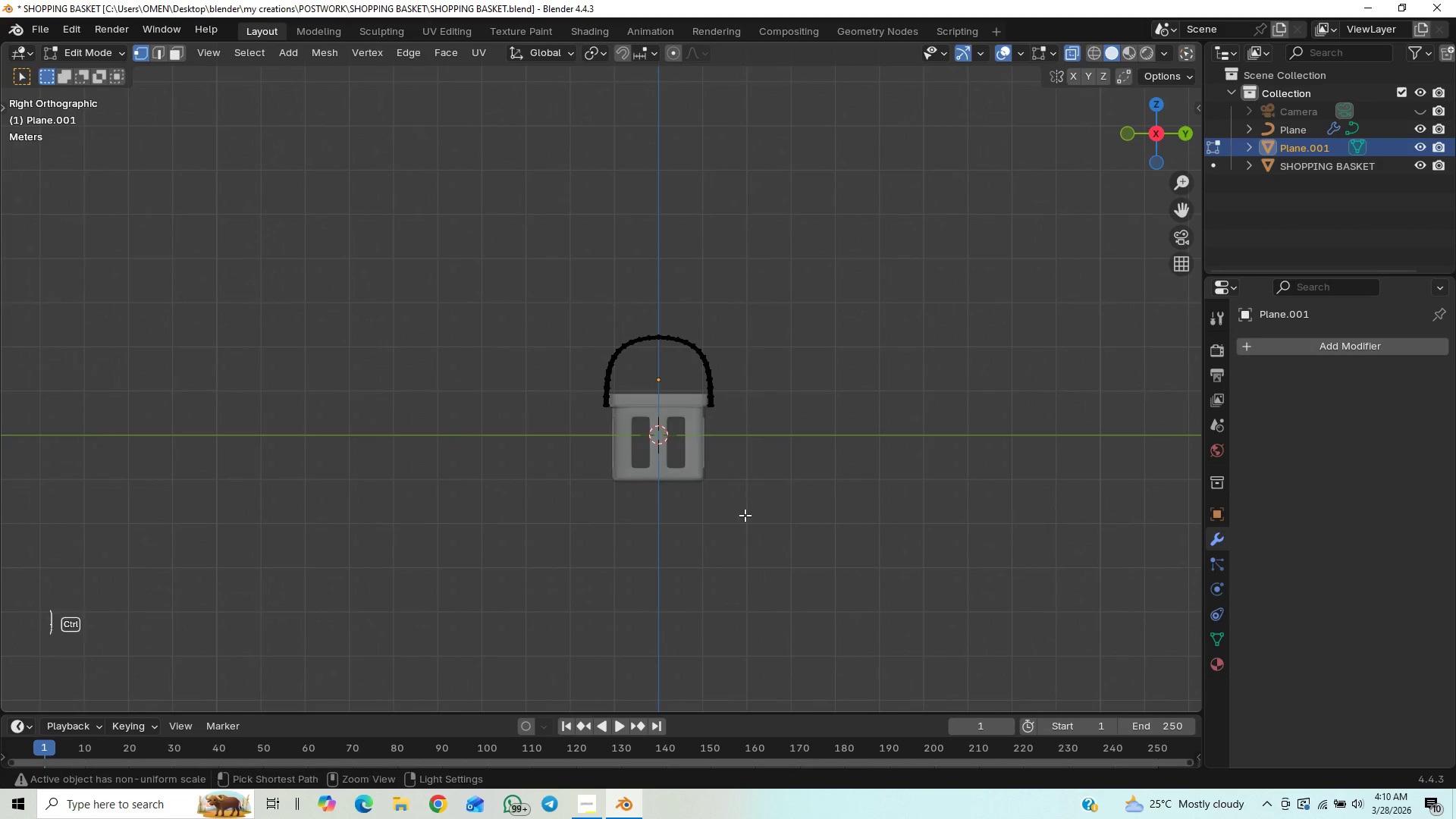 
hold_key(key=ControlLeft, duration=0.86)
 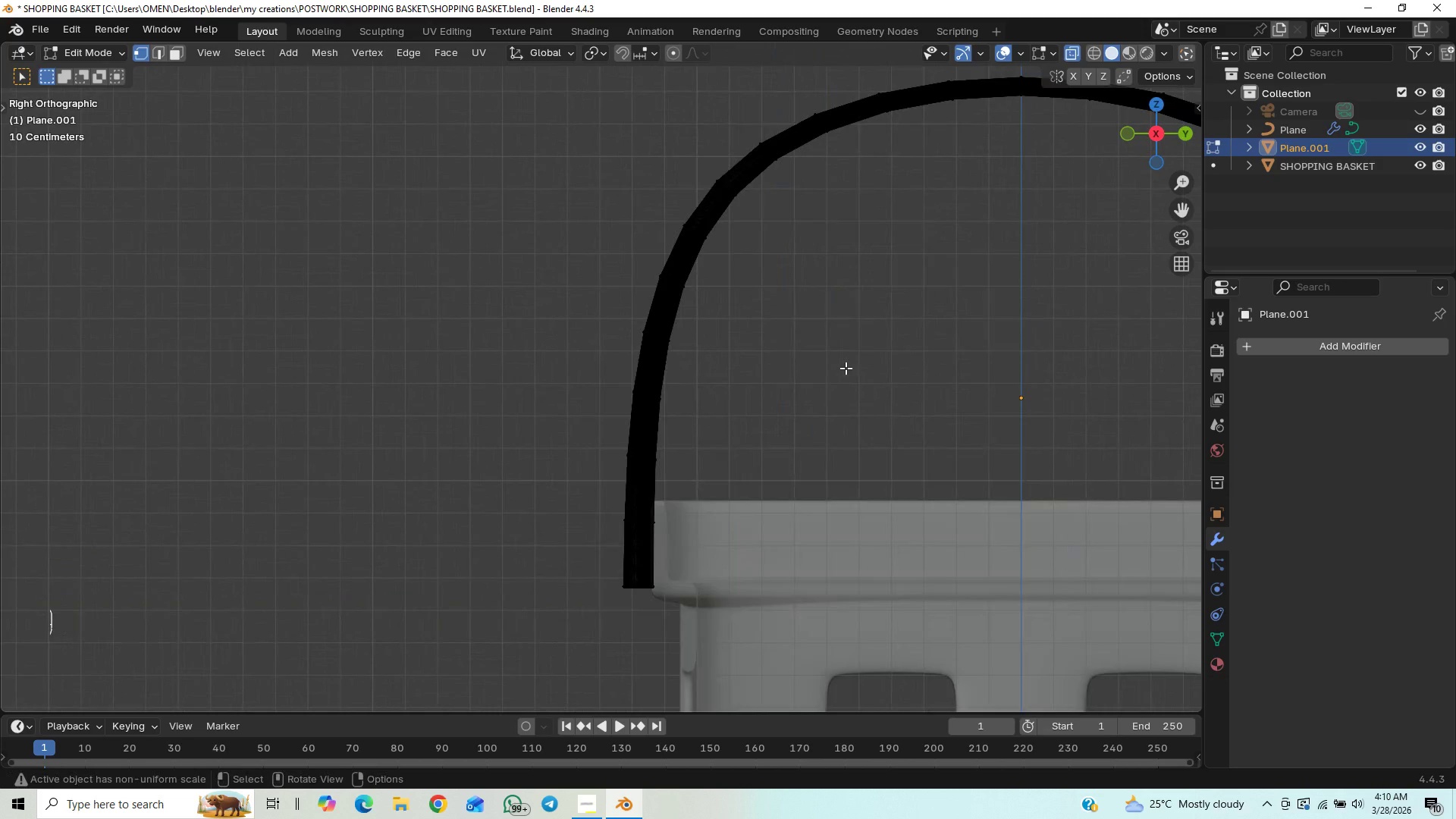 
hold_key(key=ShiftLeft, duration=1.08)
scroll: coordinate [846, 369], scroll_direction: up, amount: 2.0
 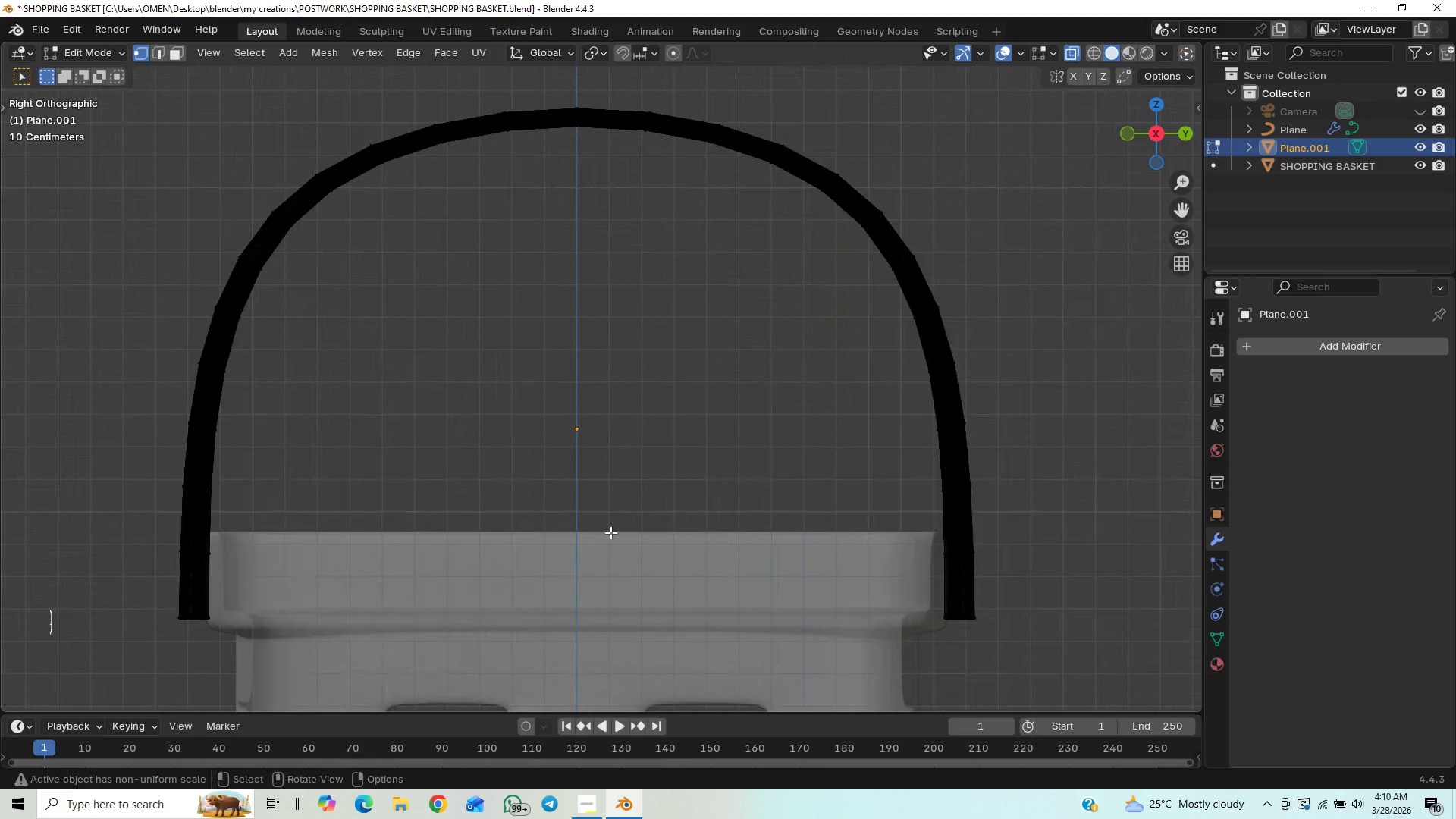 
hold_key(key=ControlLeft, duration=0.62)
 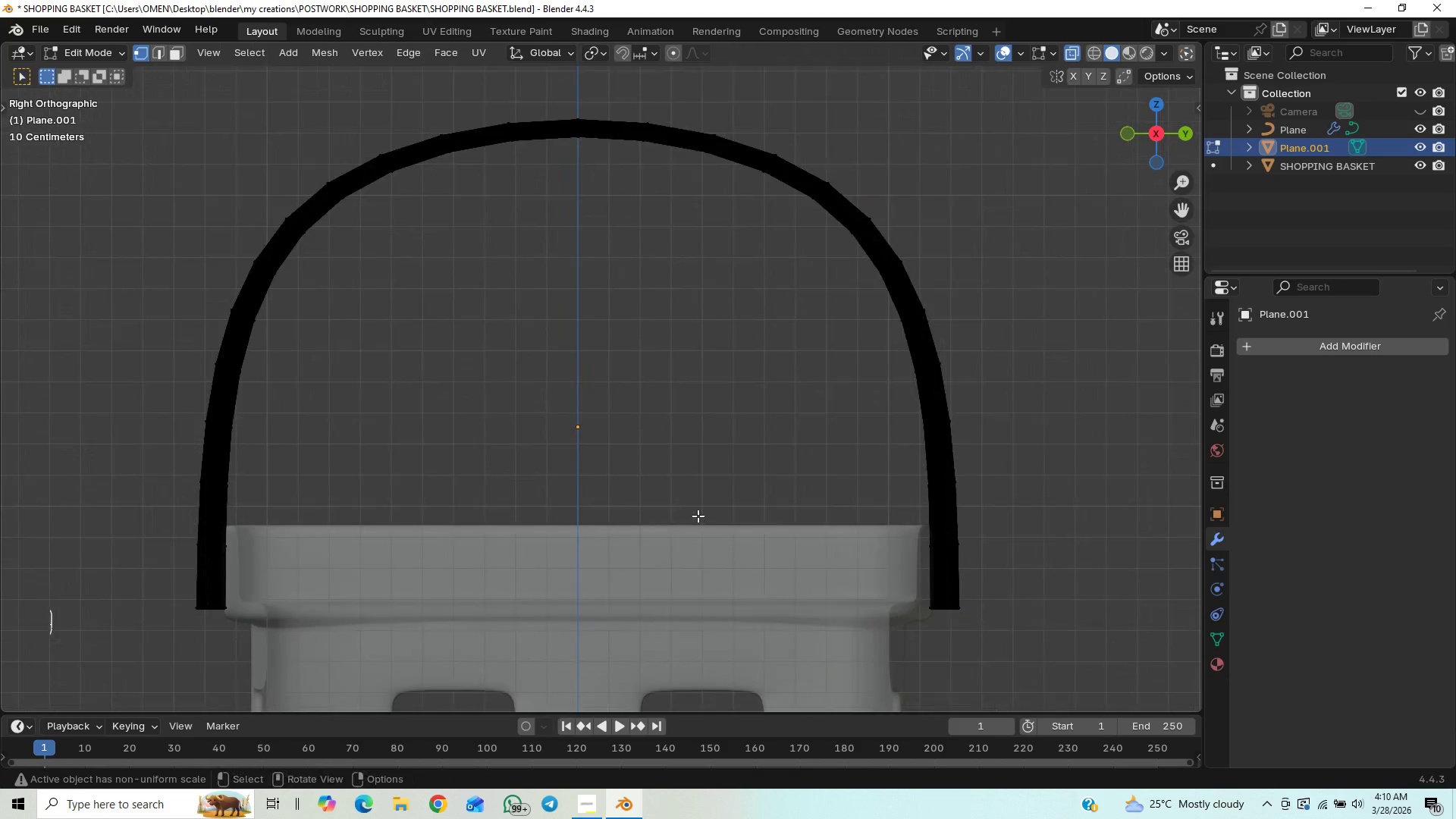 
scroll: coordinate [698, 515], scroll_direction: down, amount: 1.0
 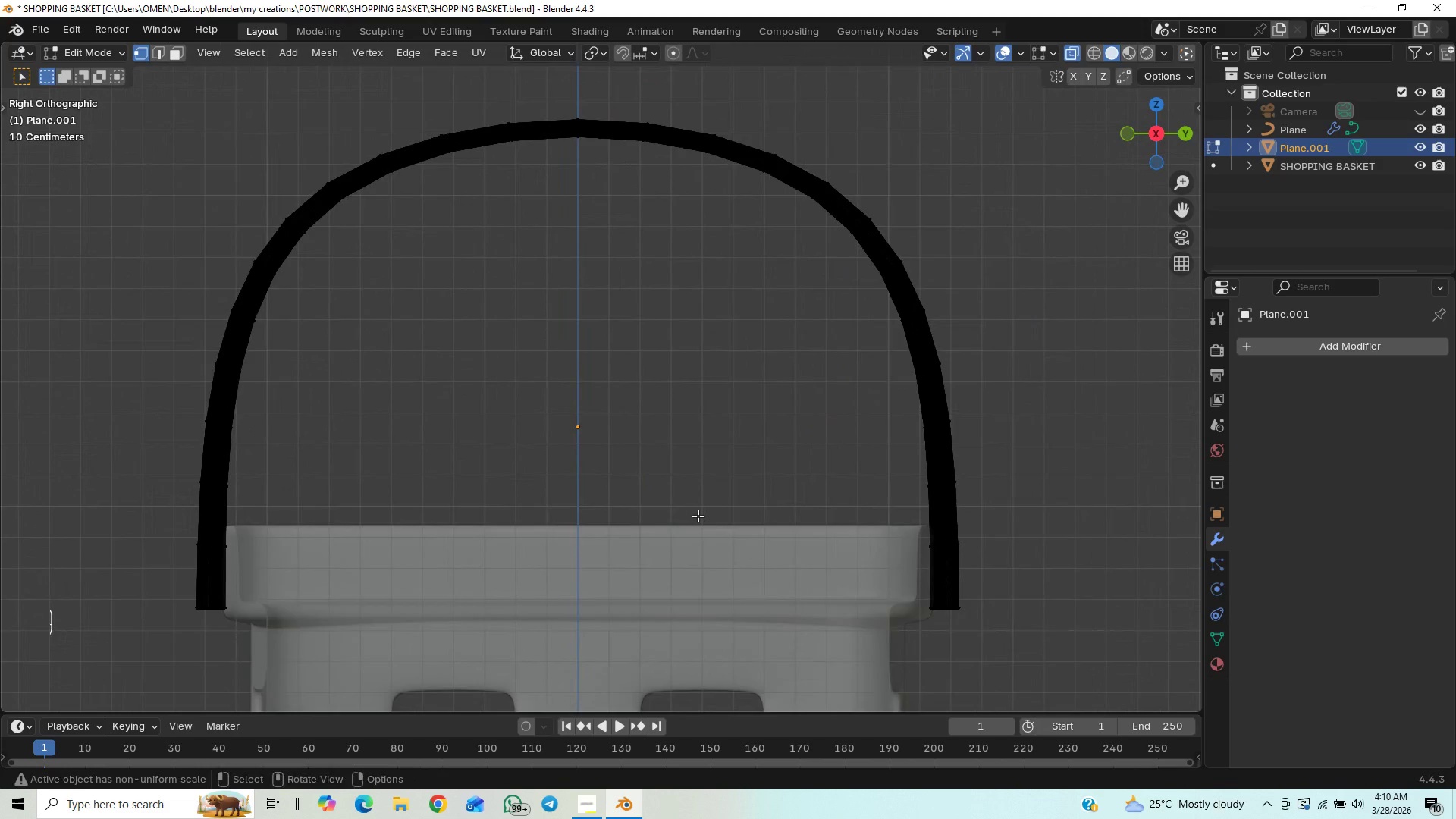 
key(Control+Z)
 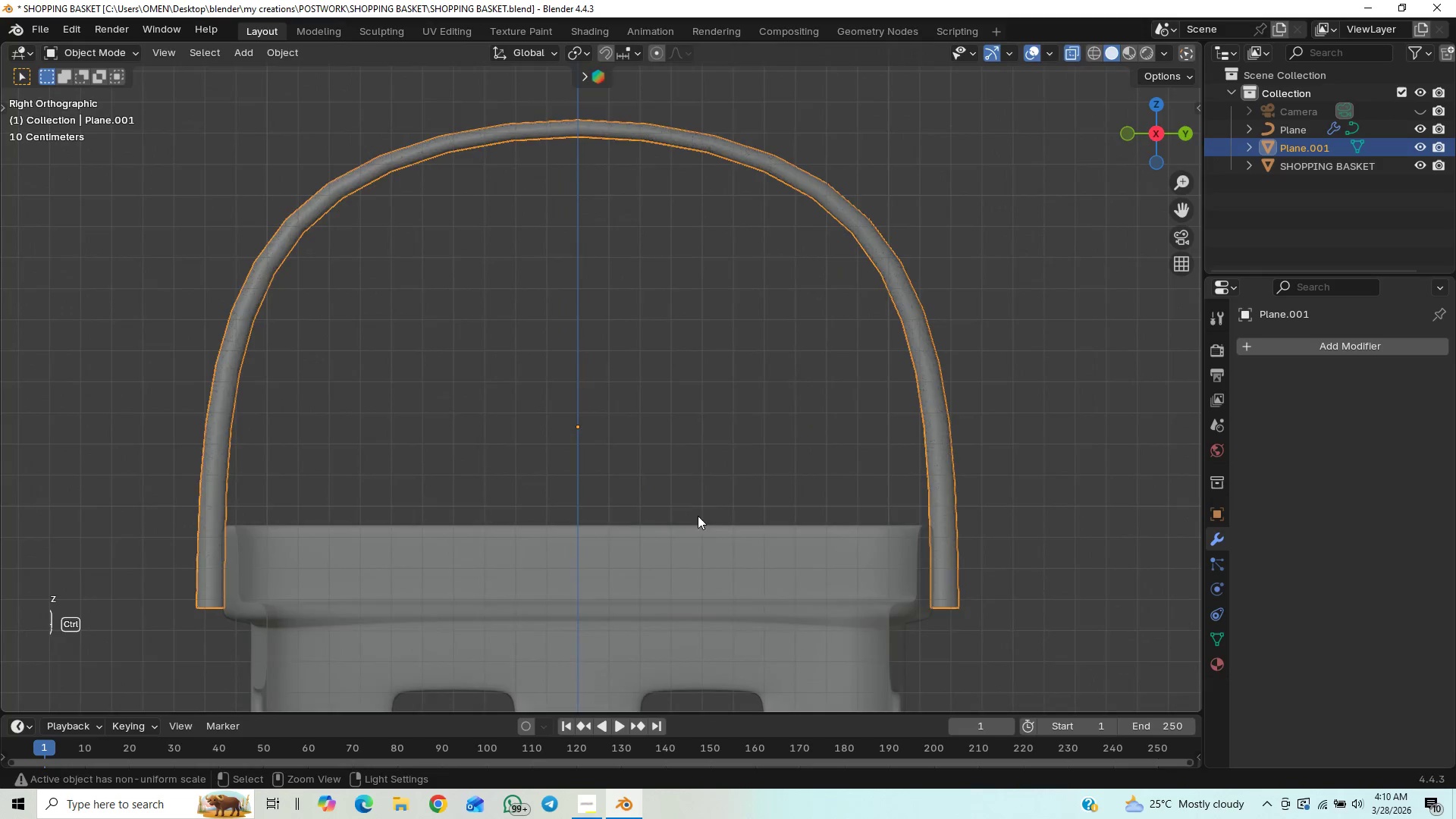 
key(Control+Z)
 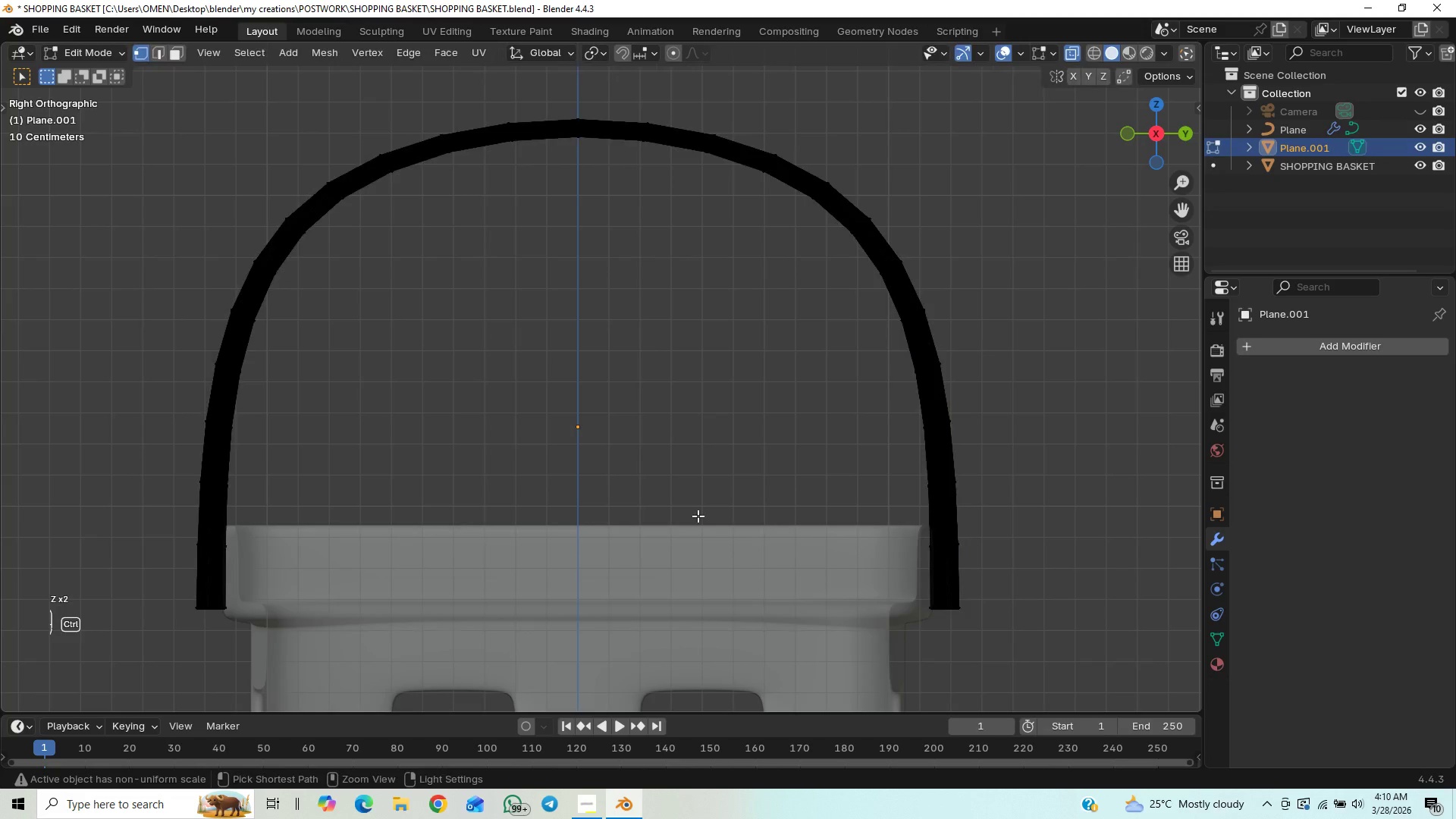 
key(Control+Z)
 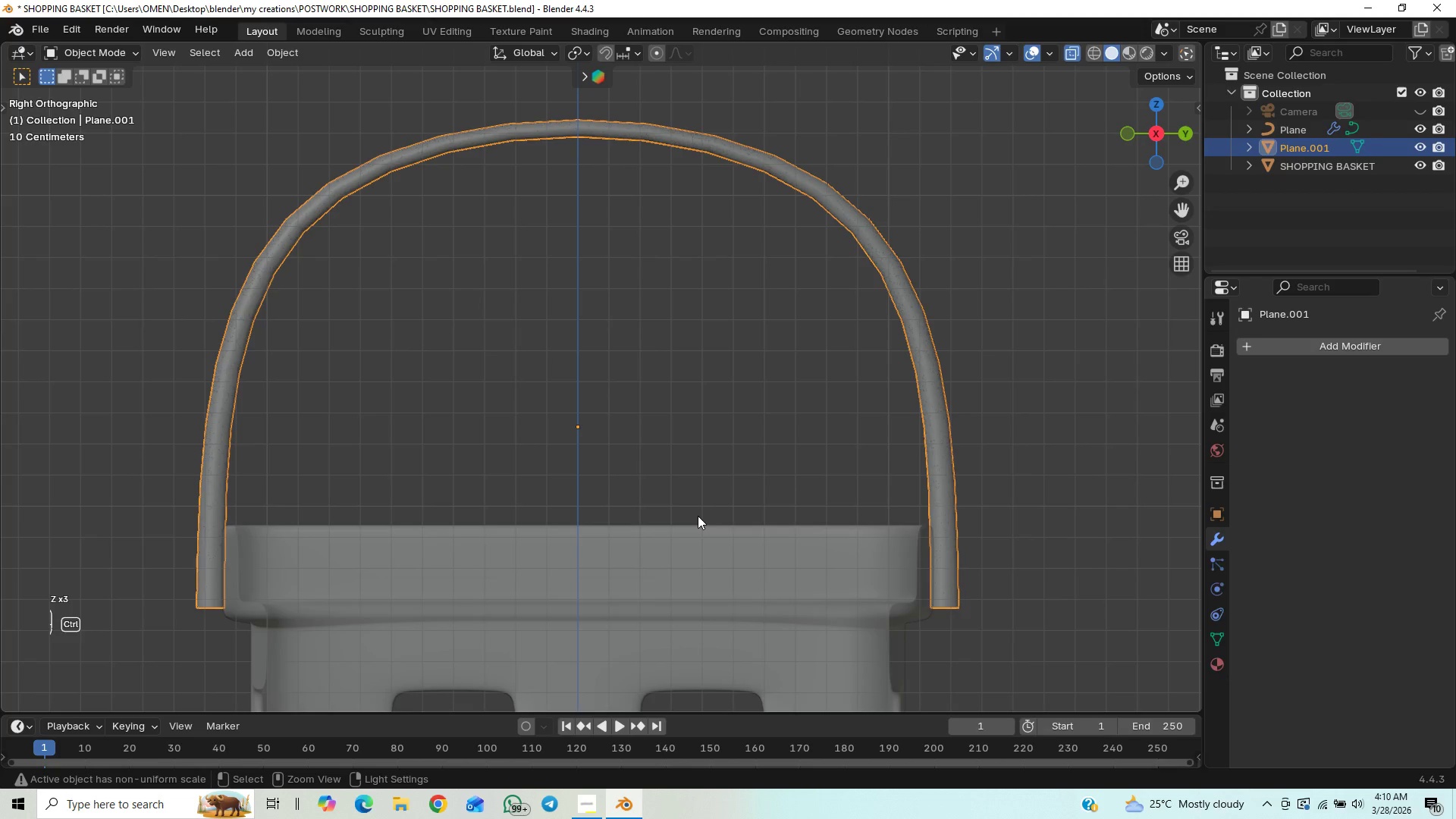 
key(Control+Z)
 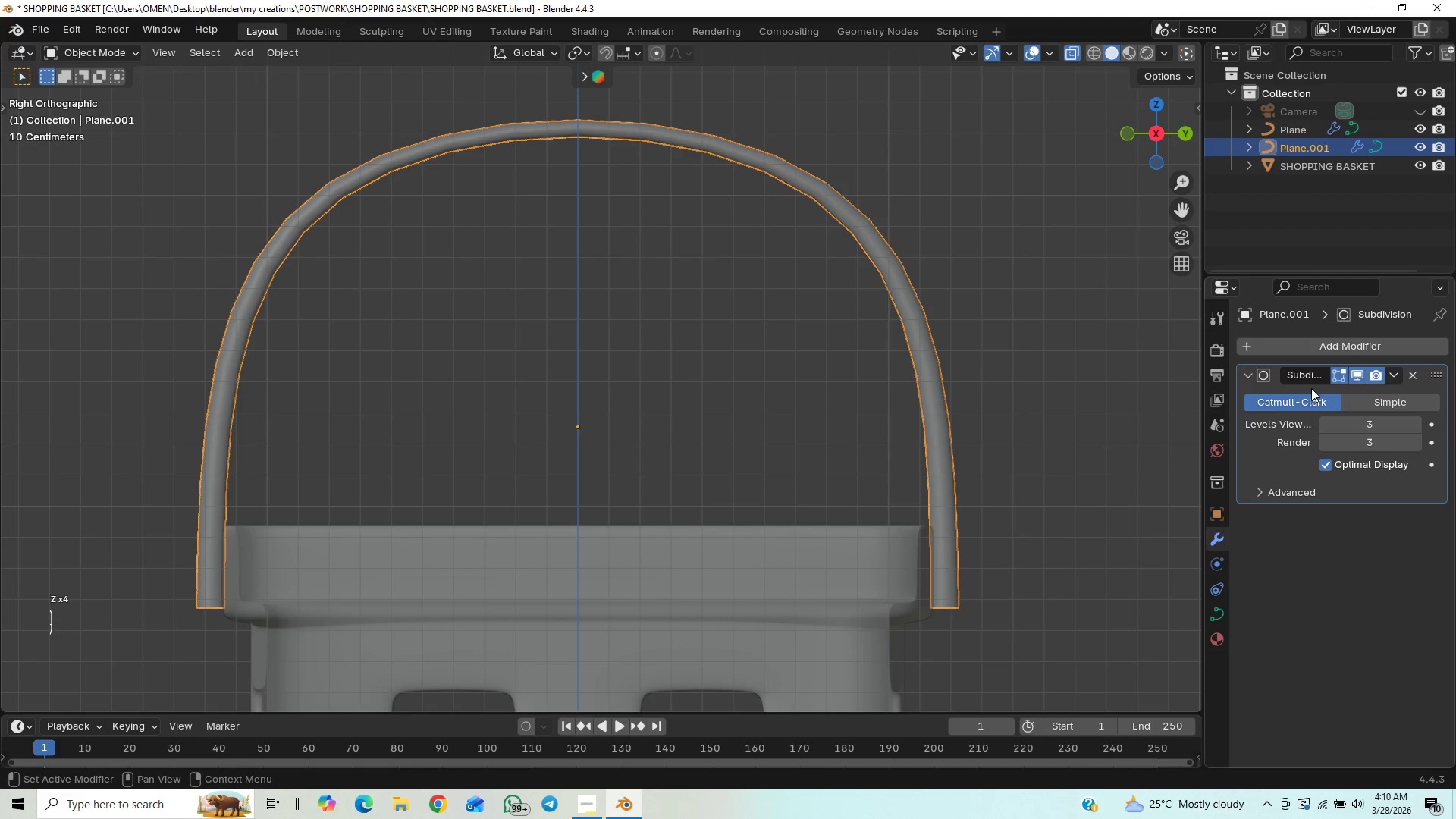 
left_click([1330, 428])
 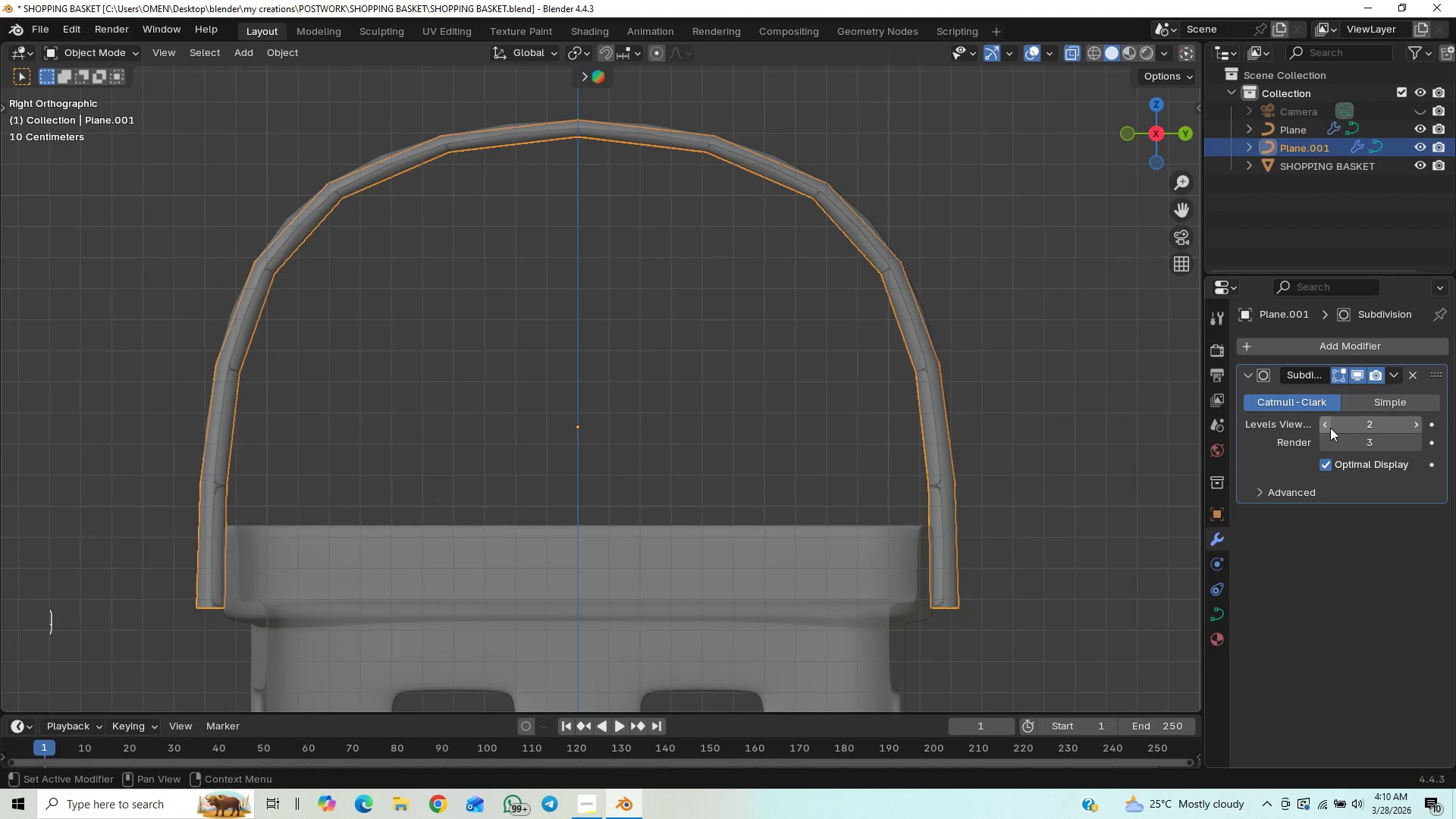 
left_click([1330, 428])
 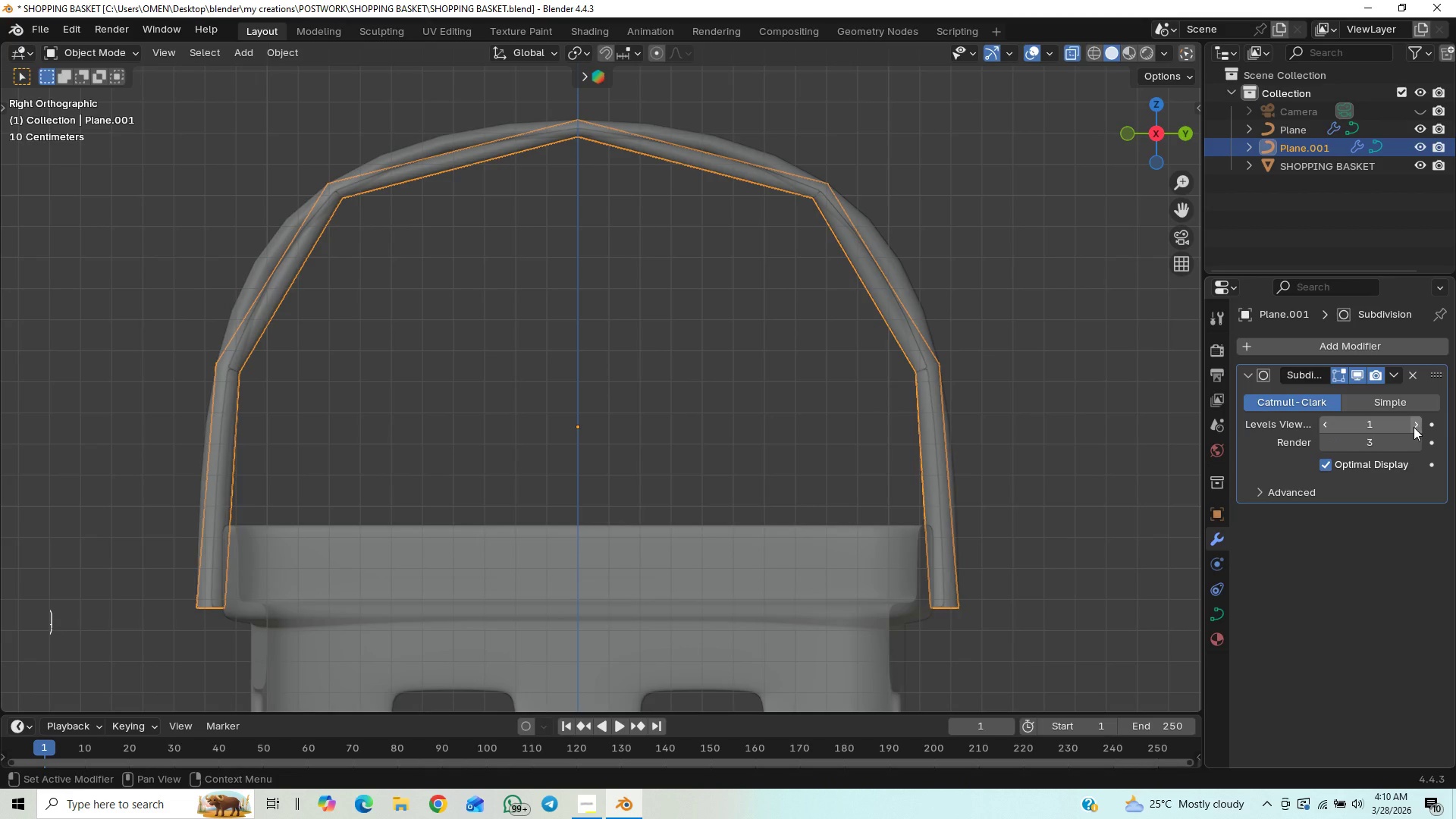 
left_click([1414, 427])
 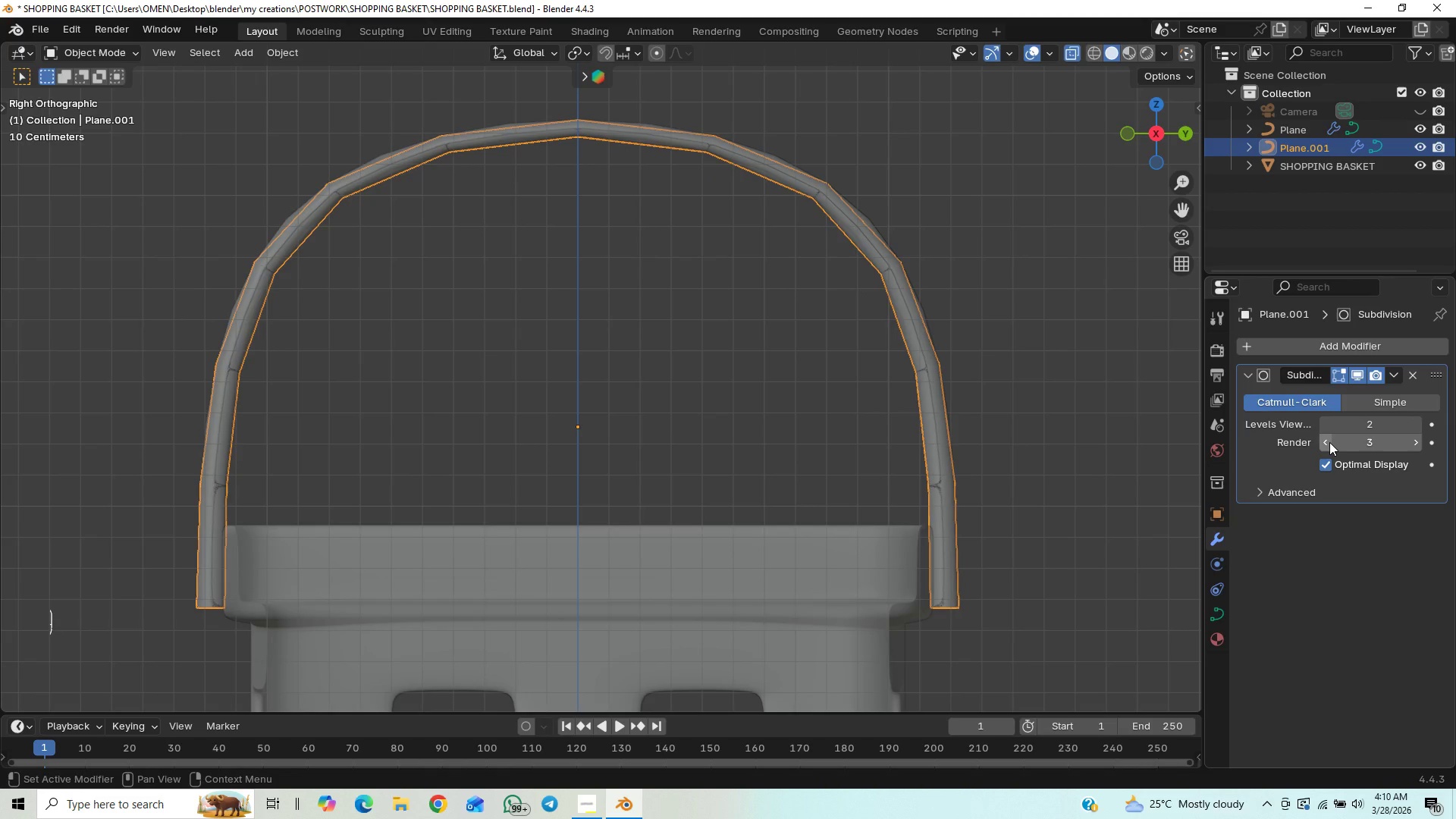 
left_click([1328, 442])
 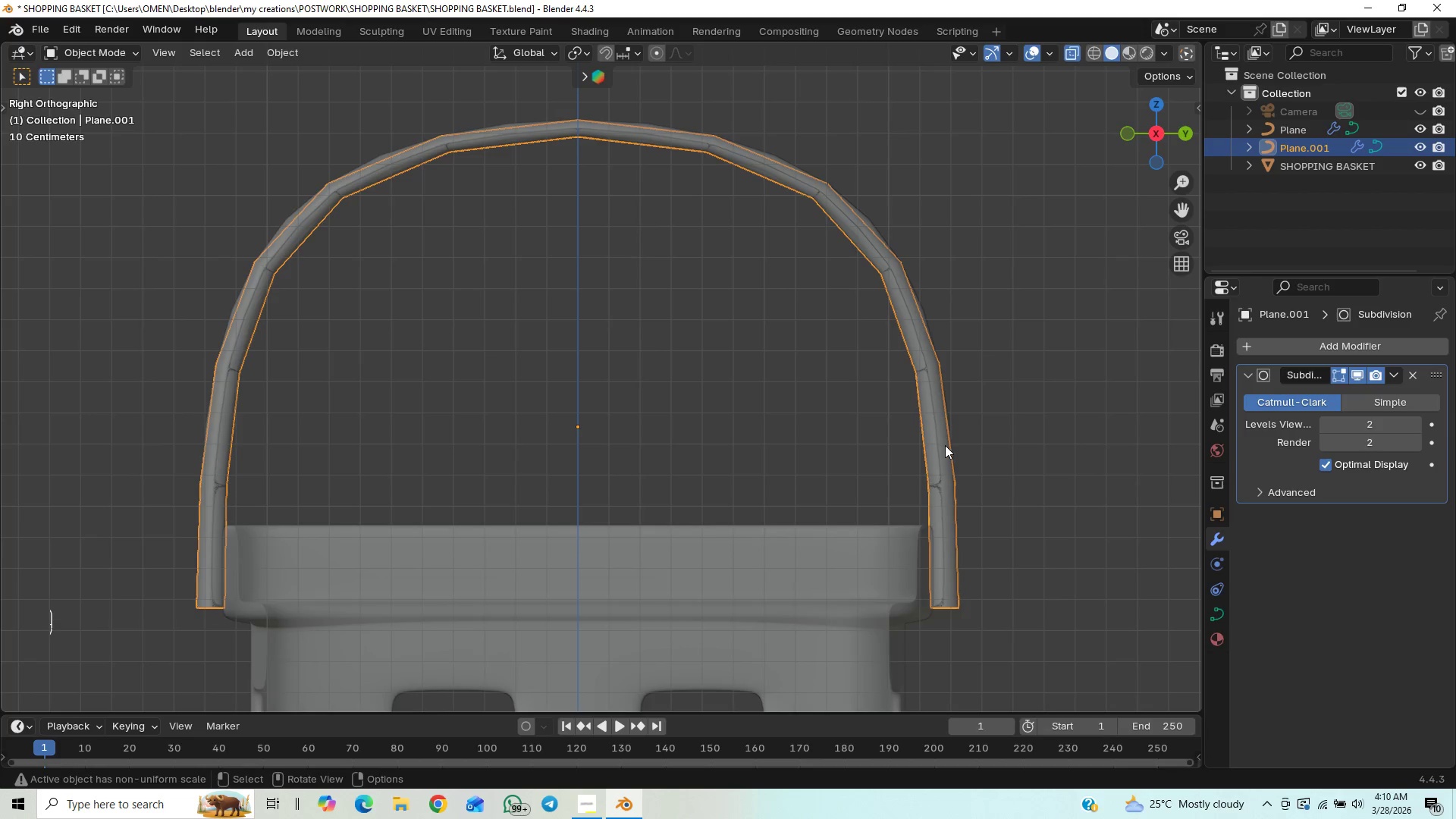 
key(Tab)
 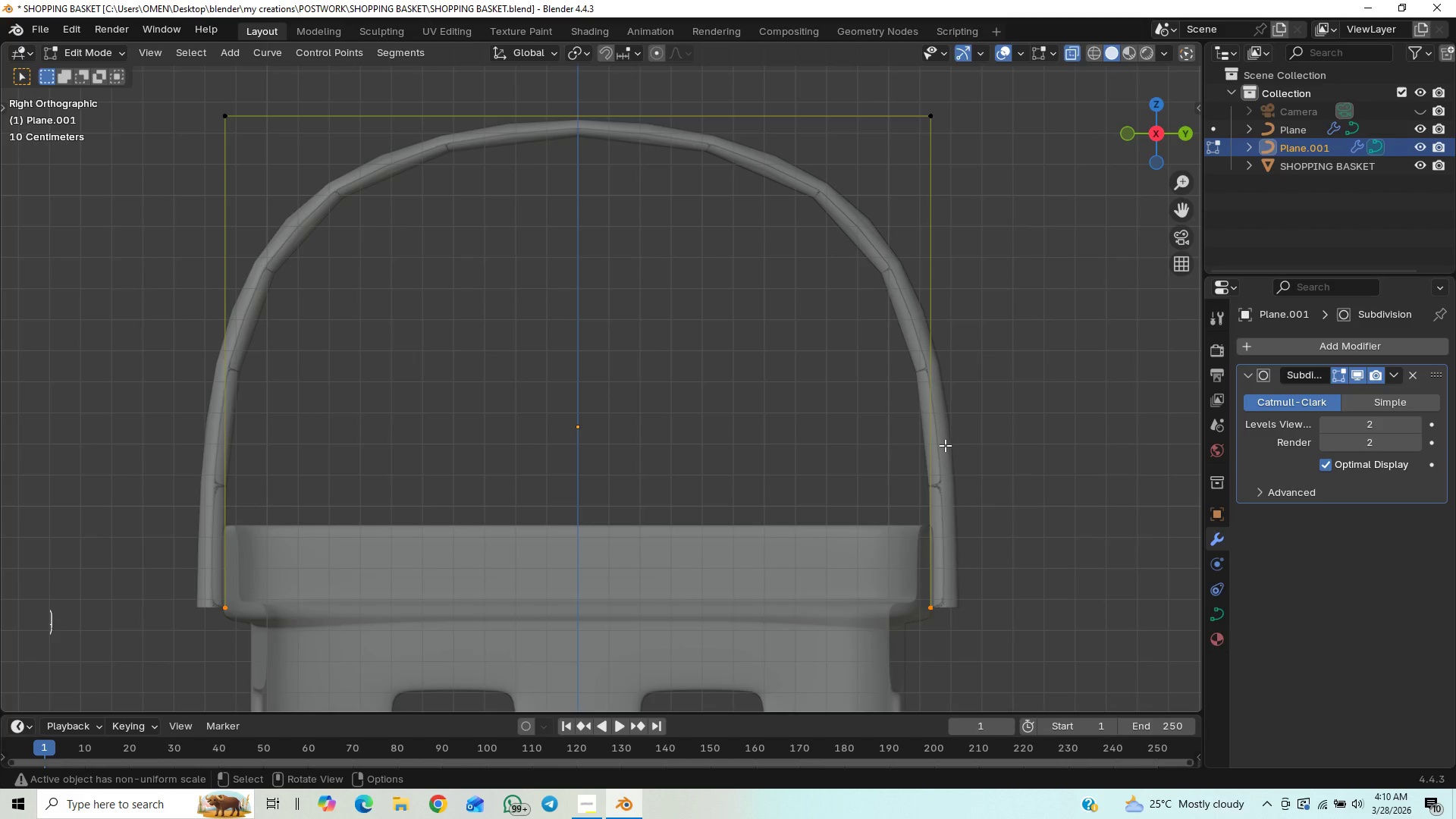 
key(Tab)
 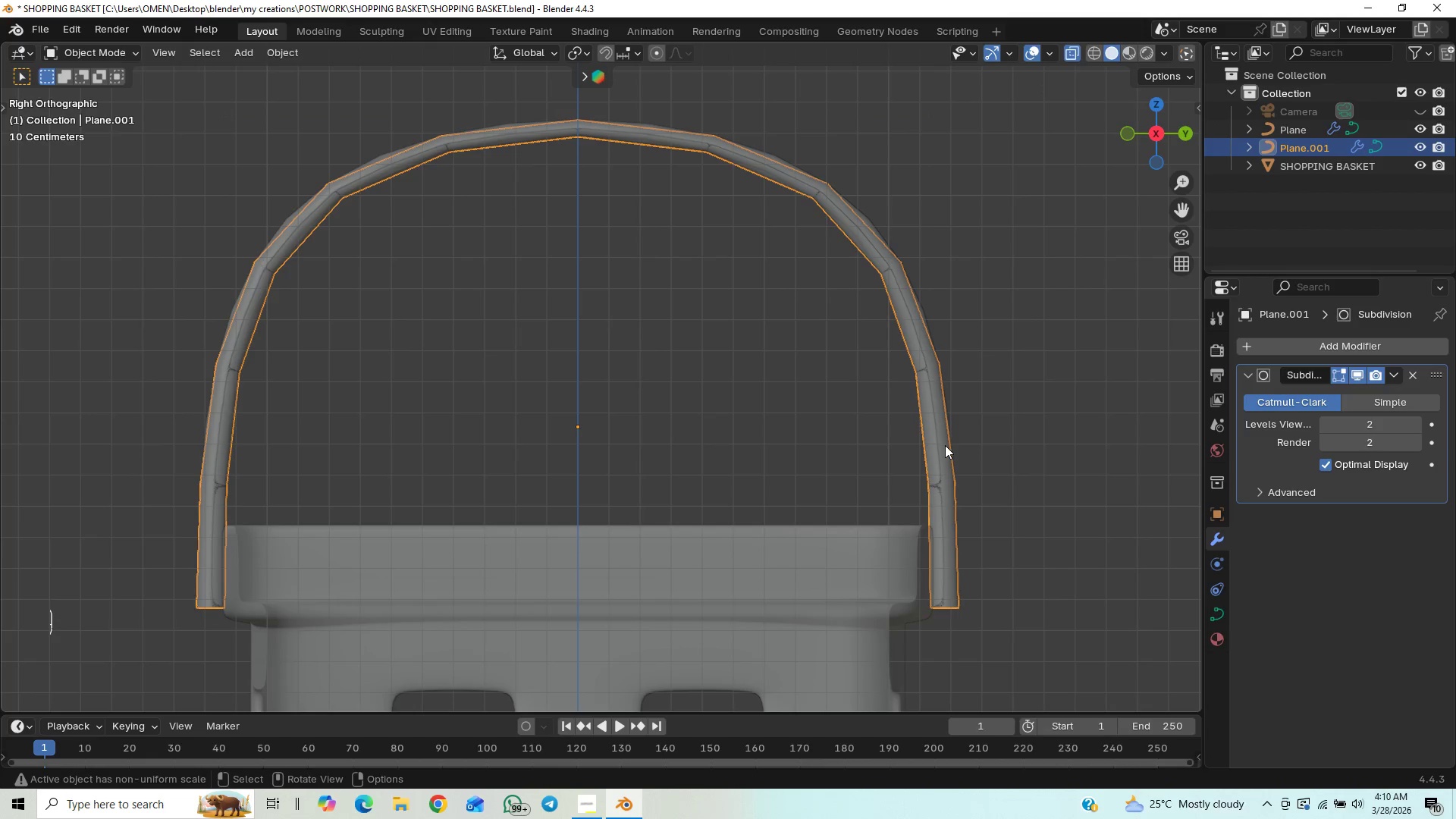 
wait(5.5)
 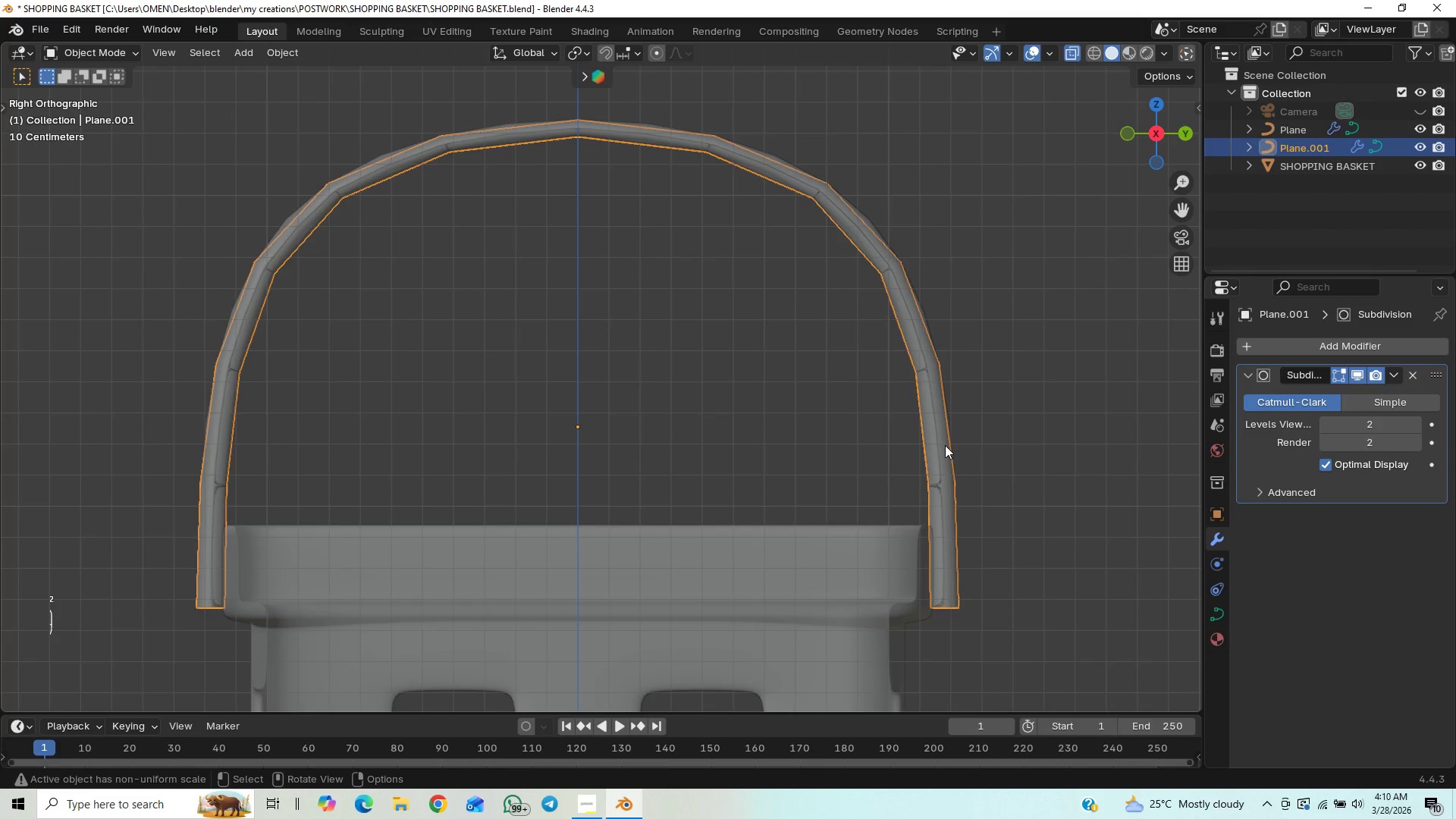 
left_click([1215, 610])
 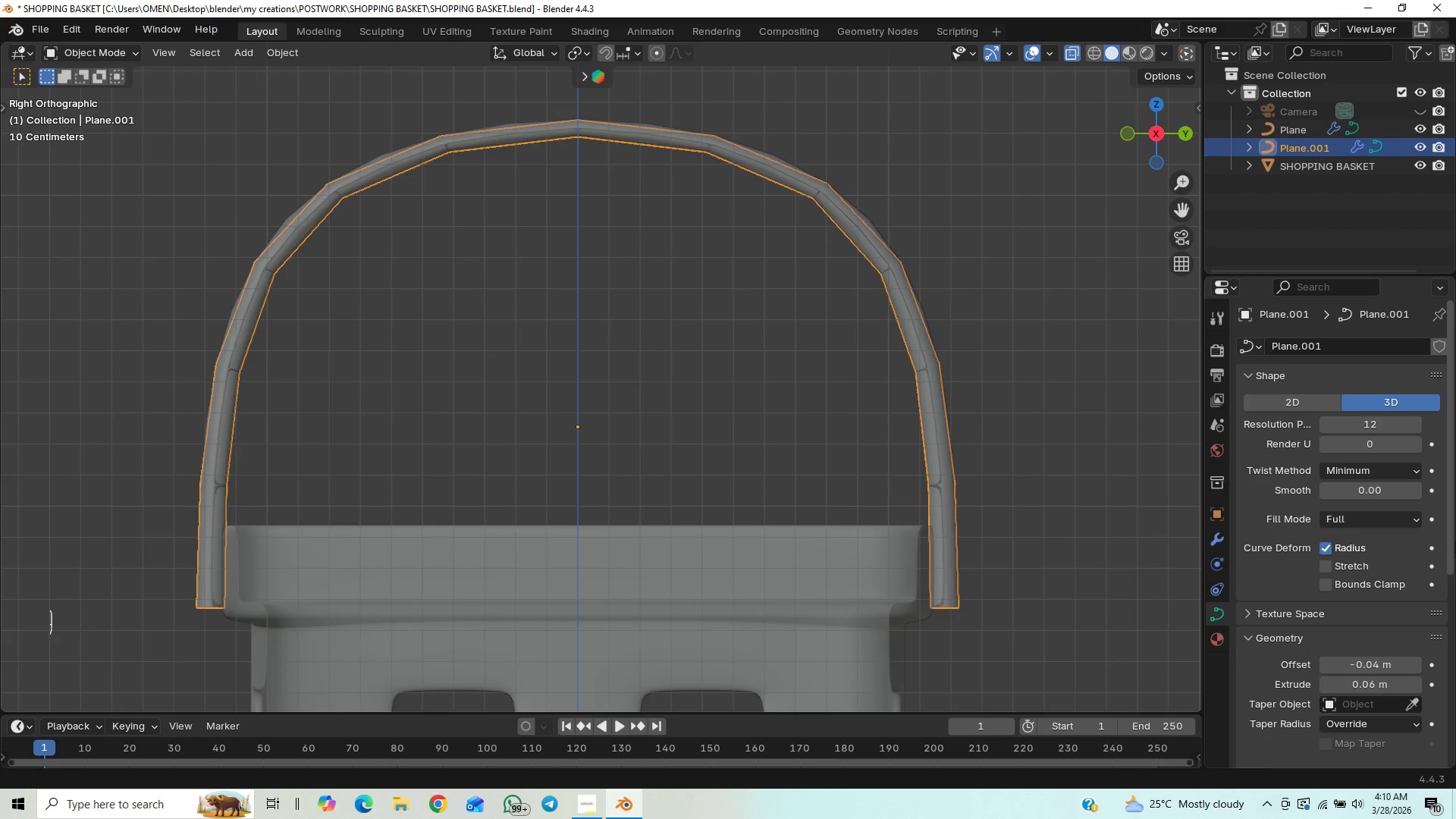 
left_click_drag(start_coordinate=[1455, 530], to_coordinate=[1454, 645])
 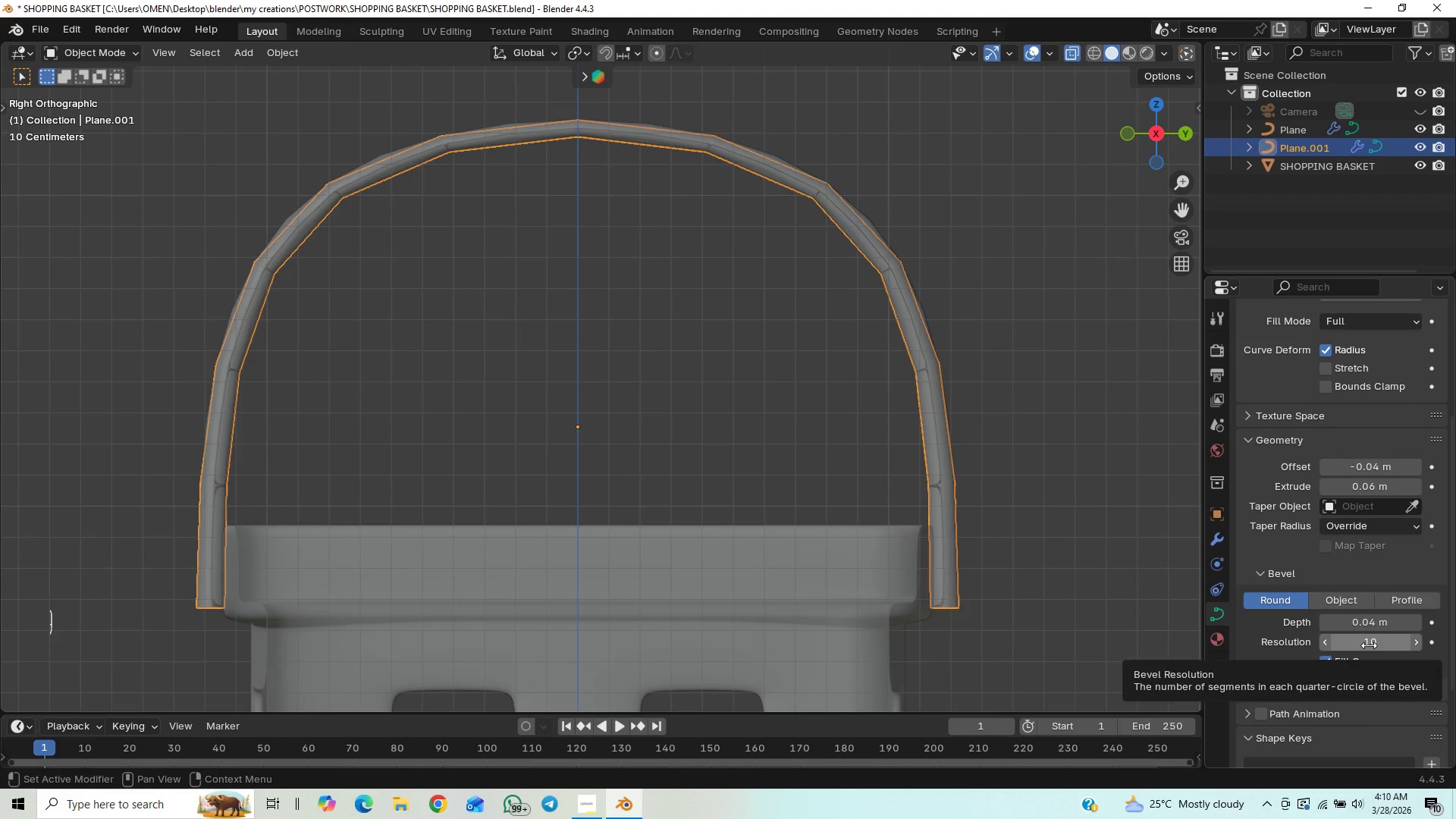 
left_click([1368, 645])
 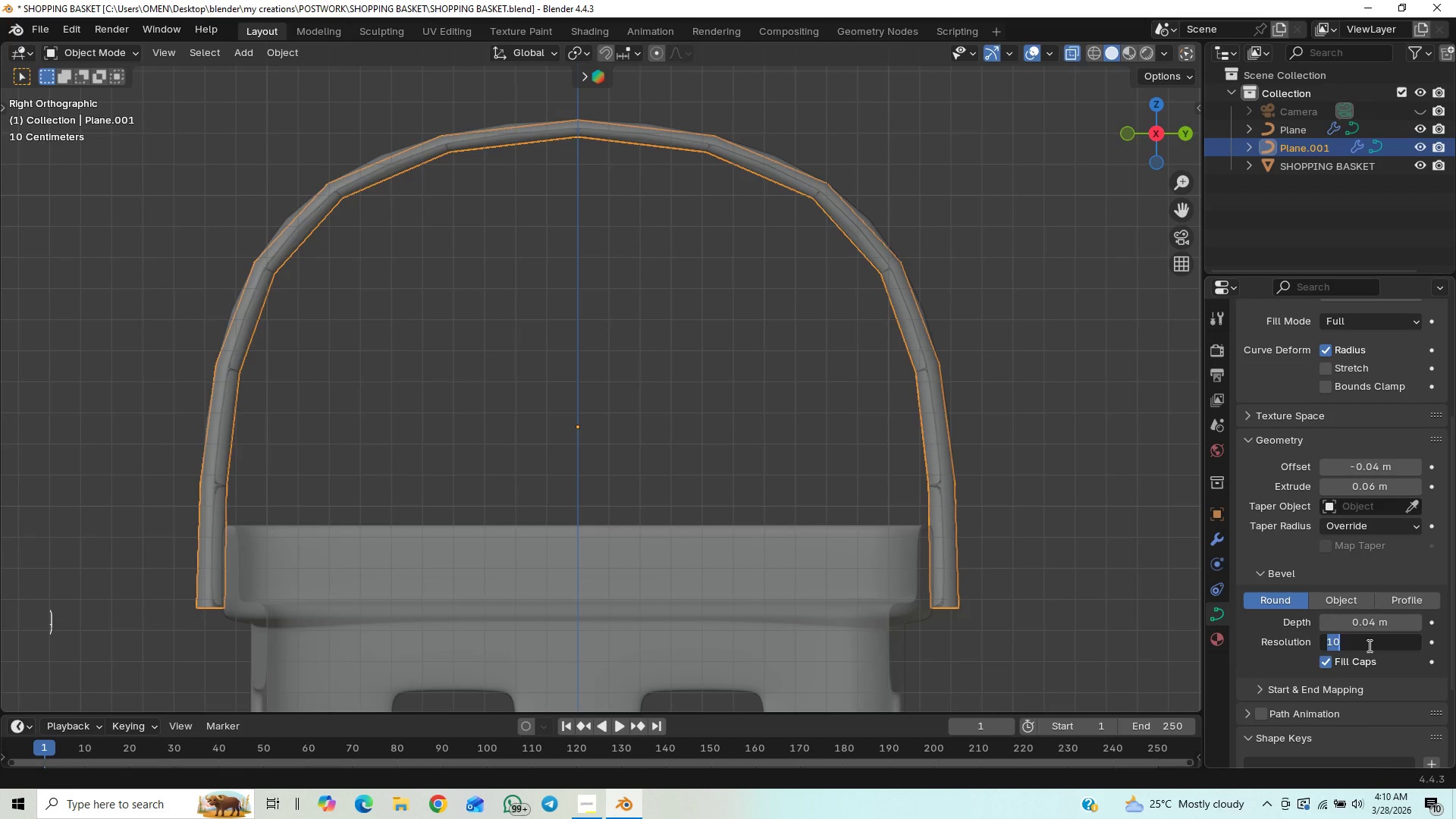 
key(4)
 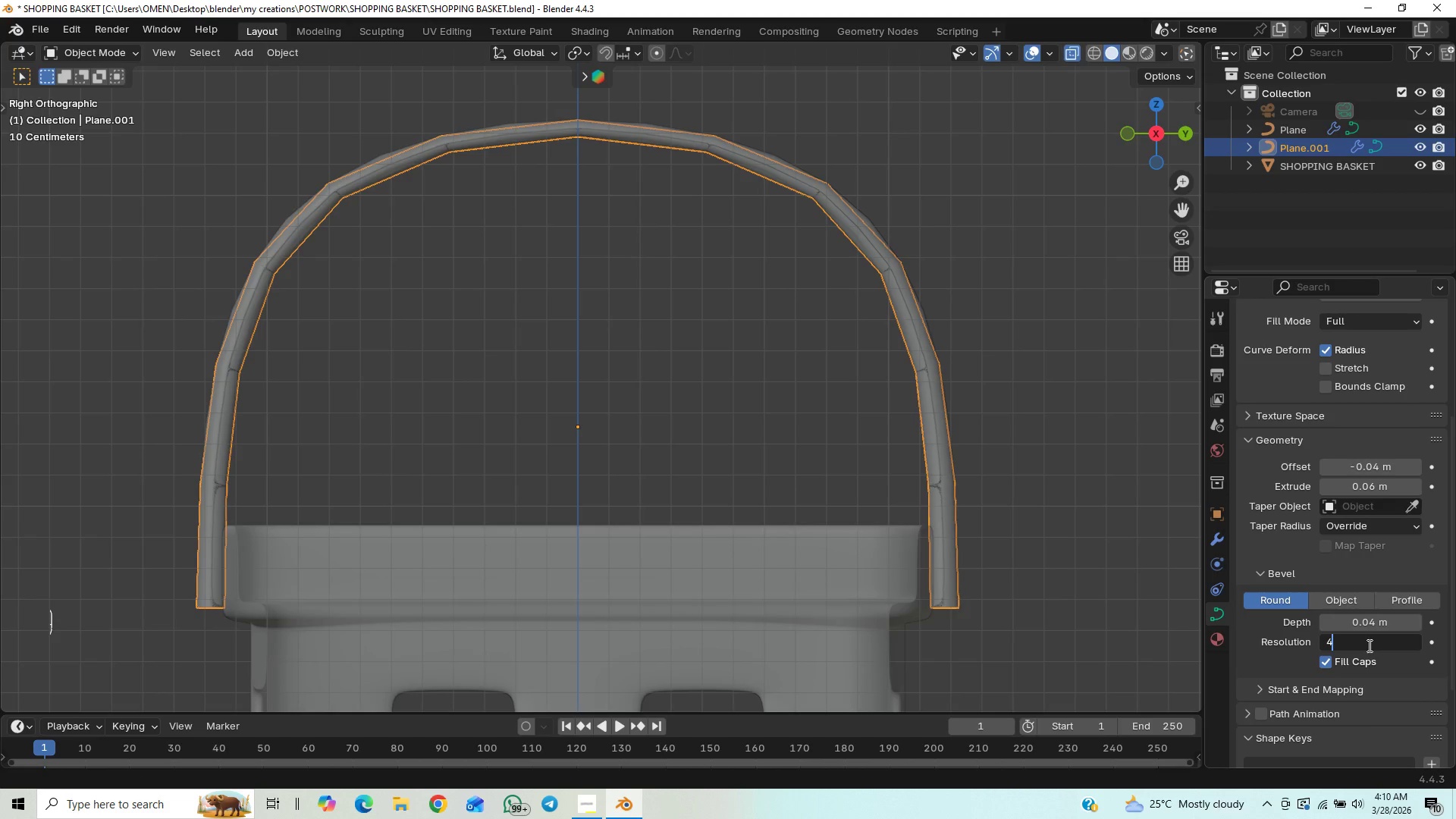 
key(Enter)
 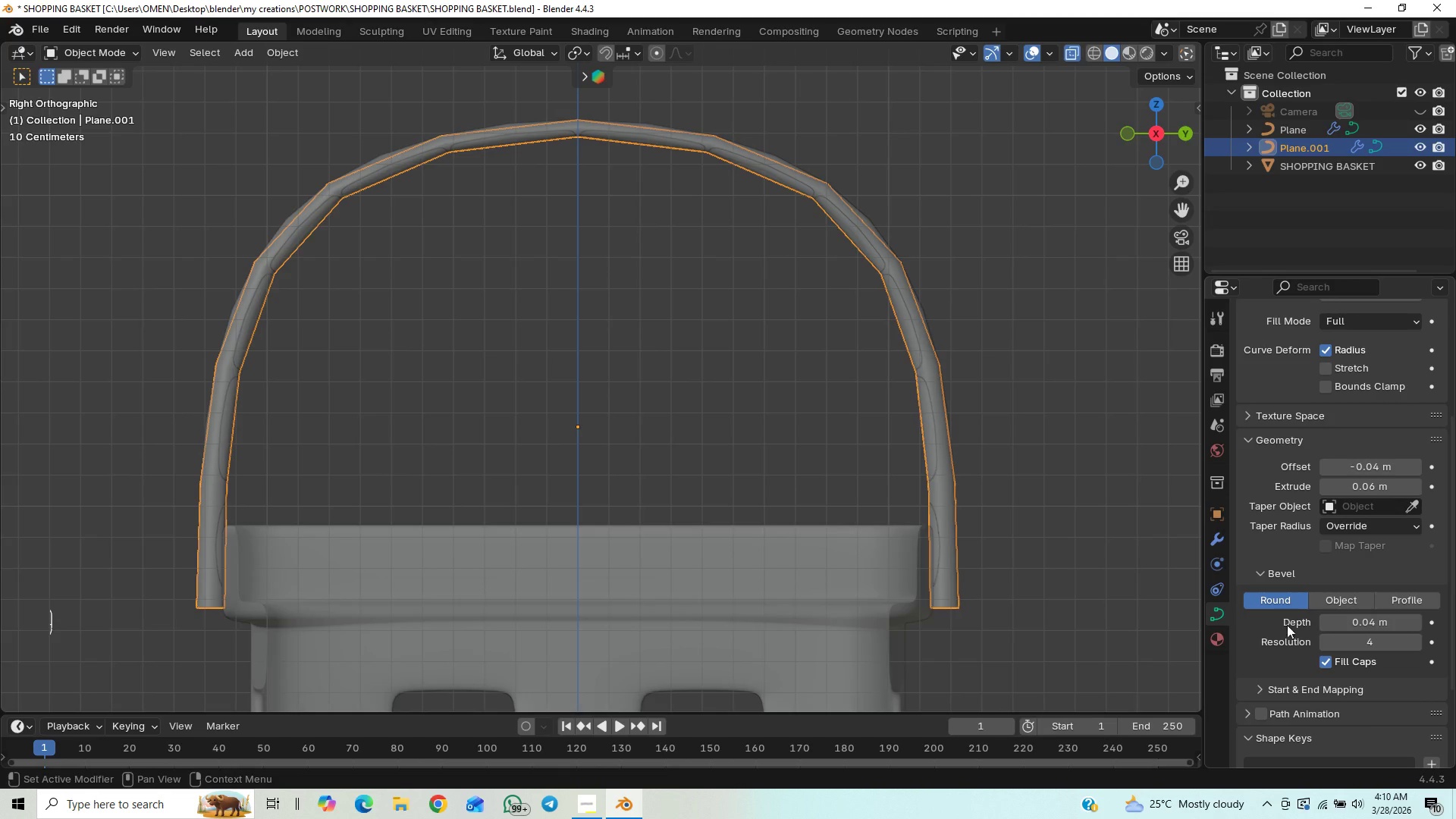 
wait(9.62)
 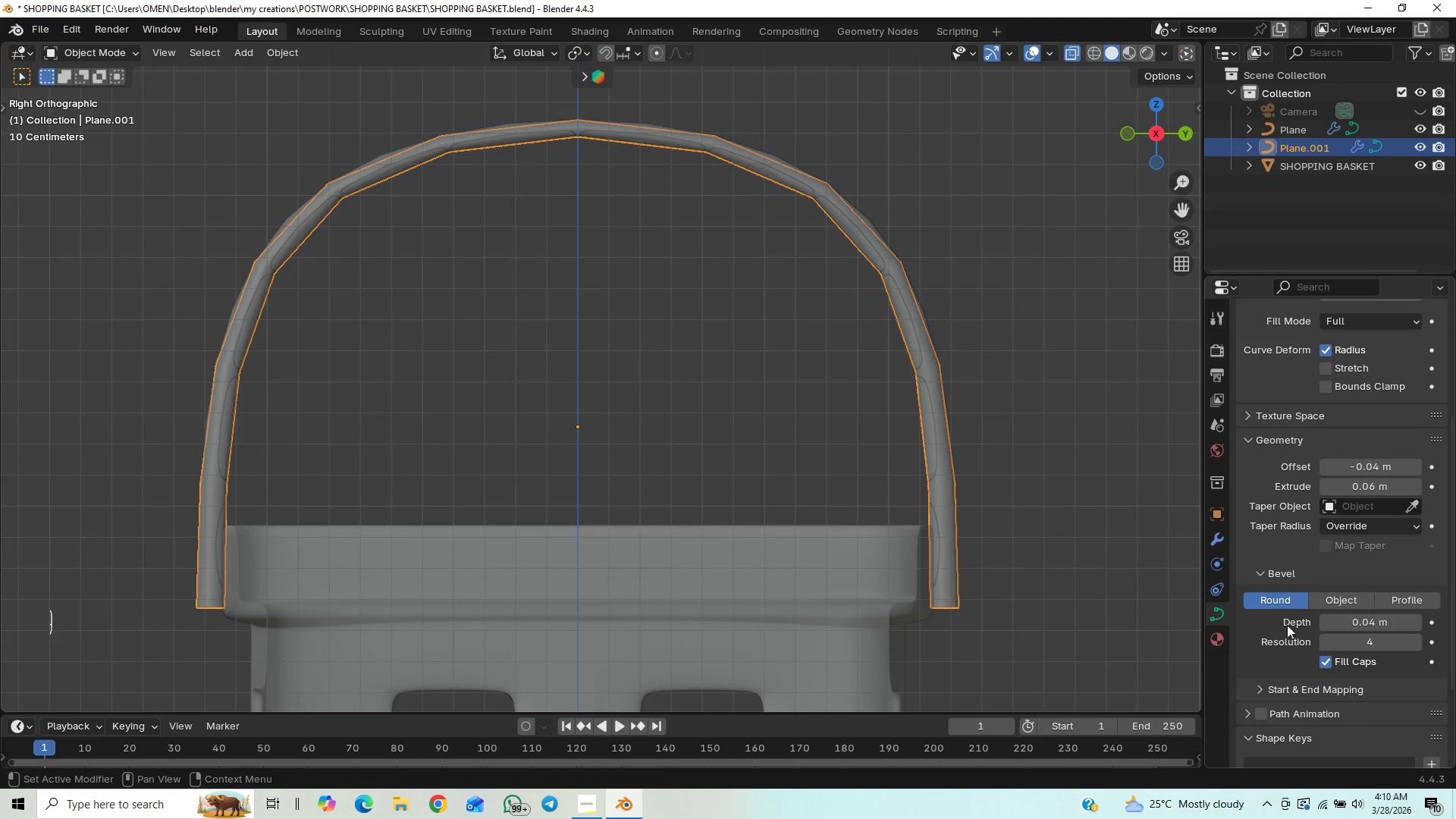 
right_click([940, 457])
 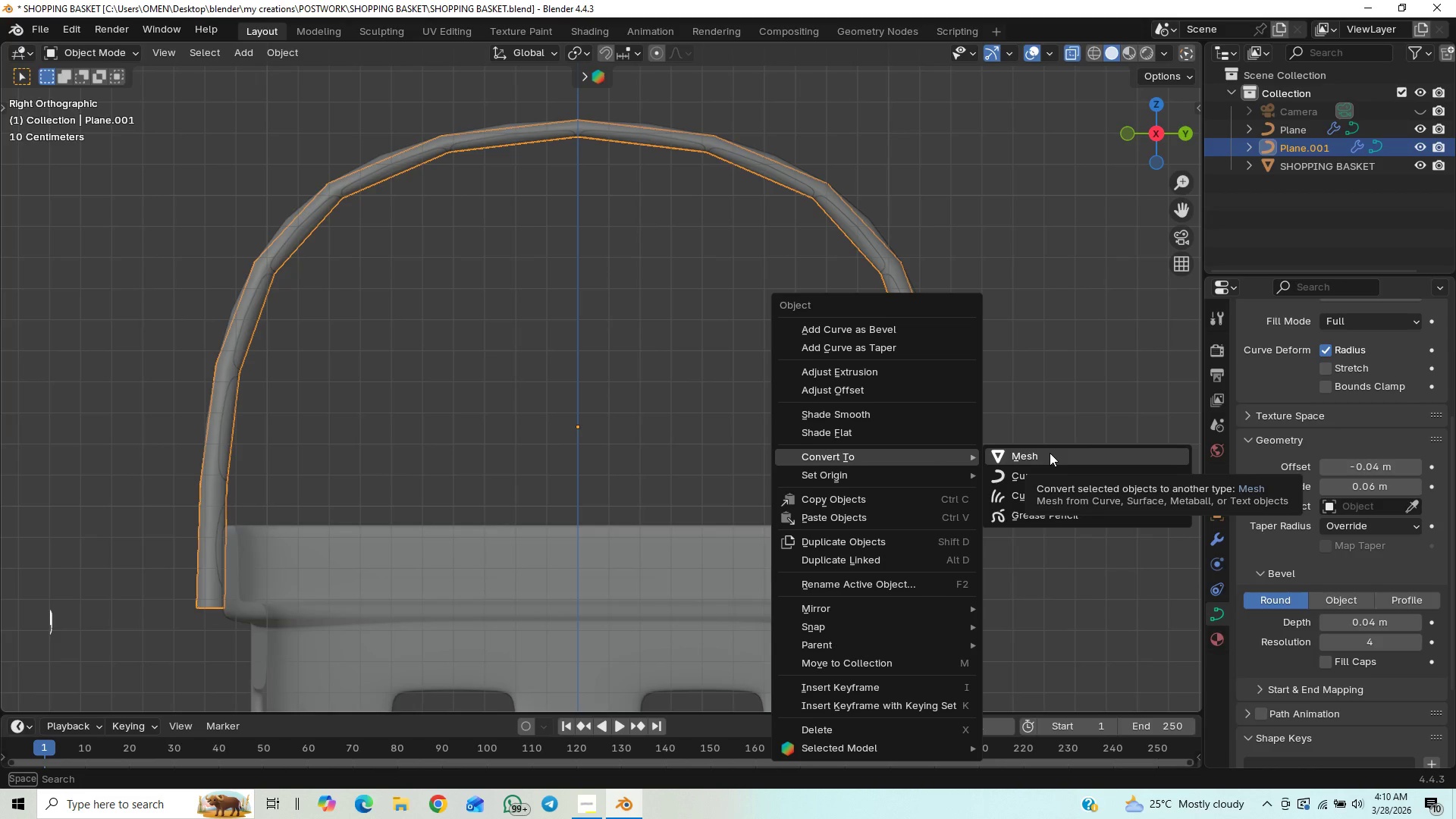 
left_click([1050, 453])
 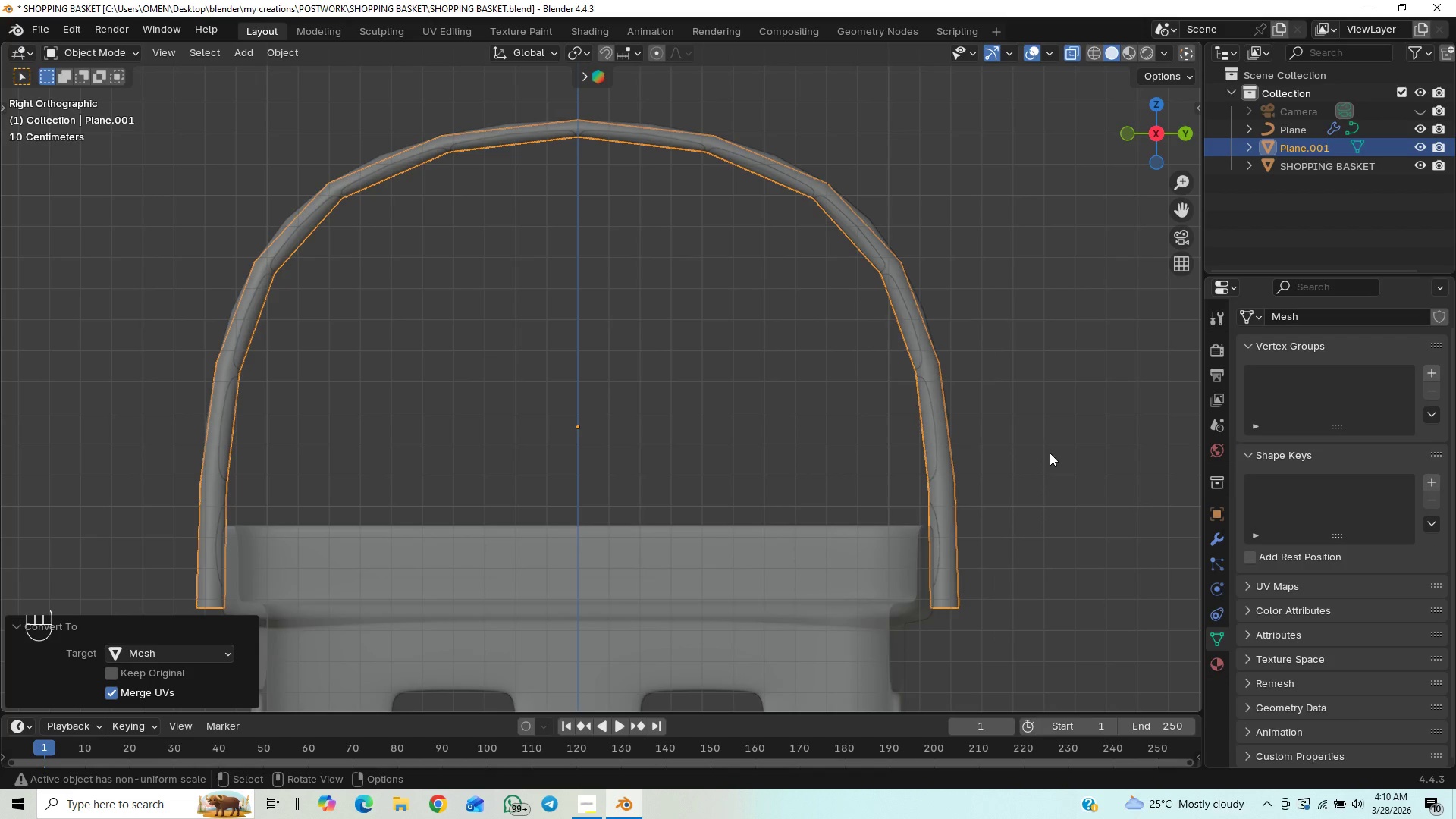 
key(Tab)
 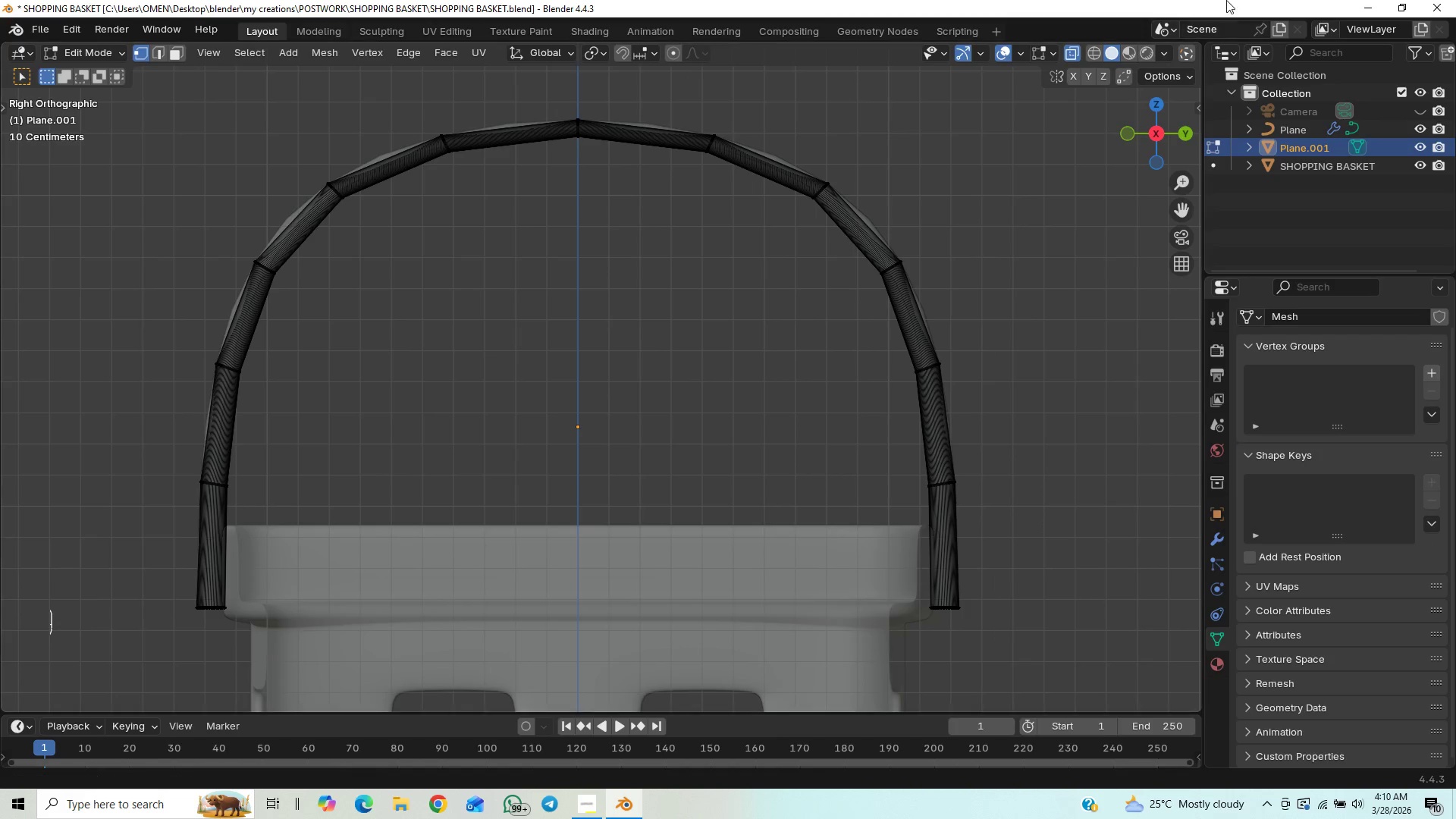 
wait(5.86)
 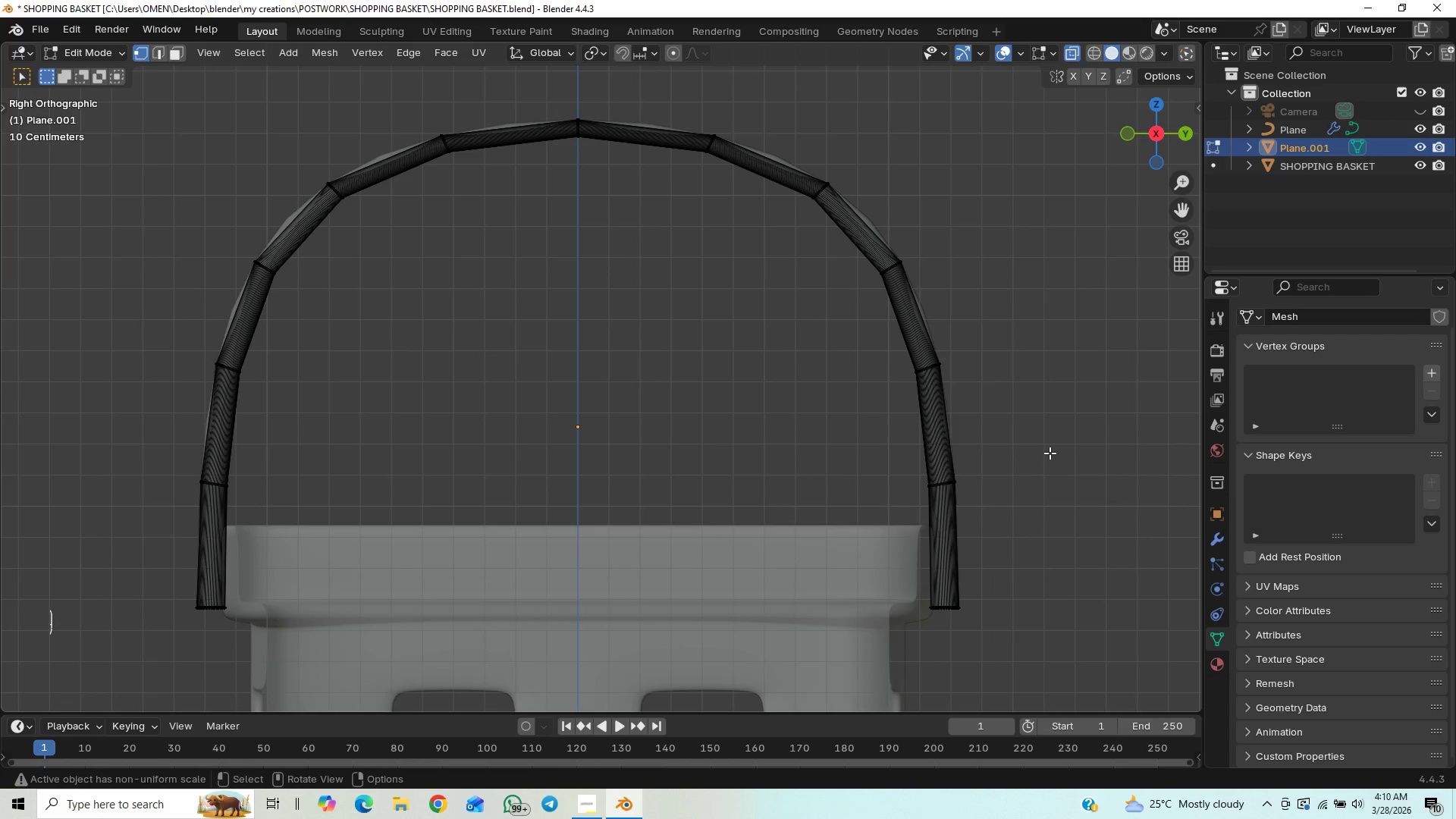 
left_click([141, 55])
 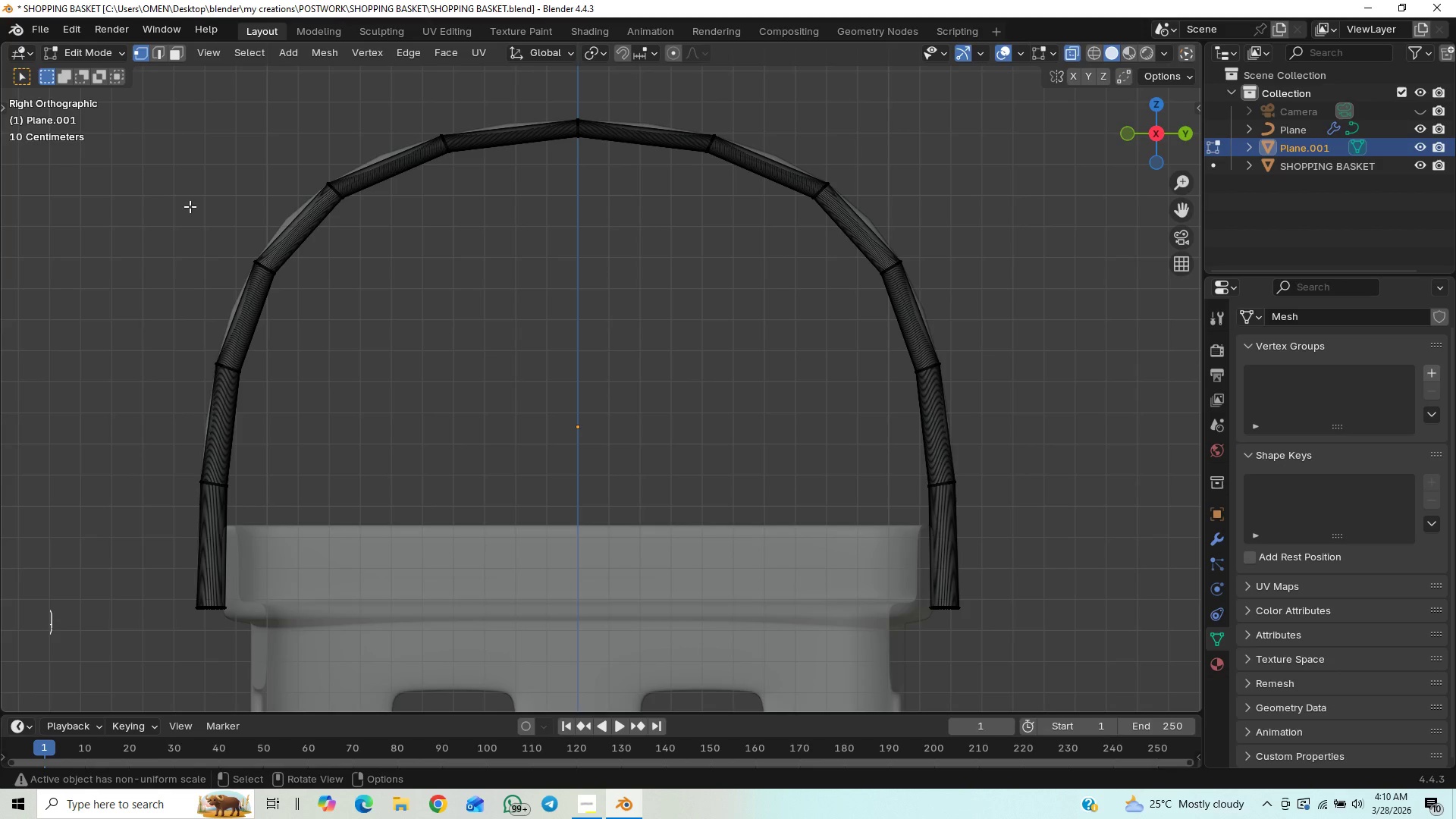 
wait(6.98)
 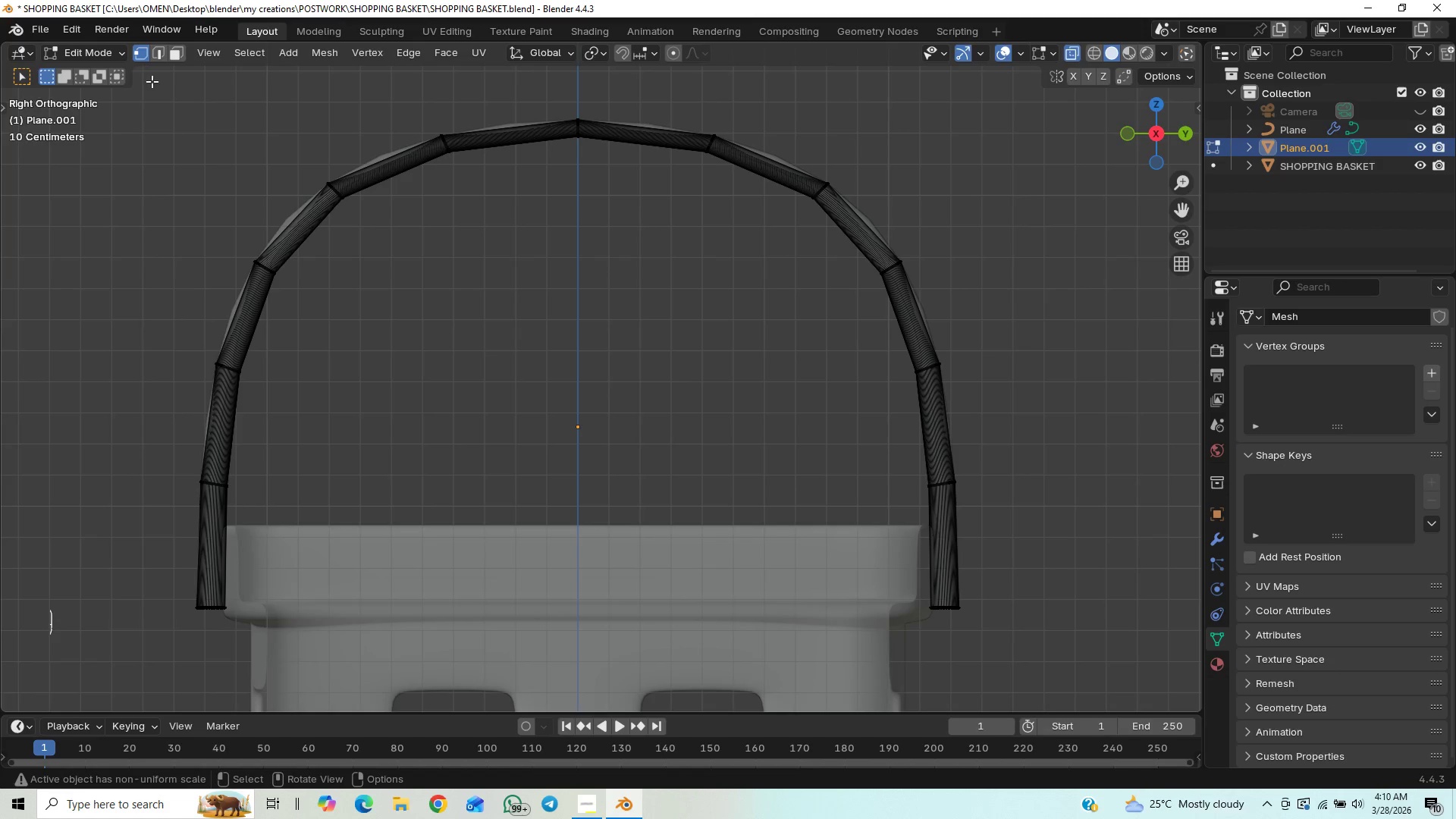 
left_click_drag(start_coordinate=[212, 151], to_coordinate=[340, 458])
 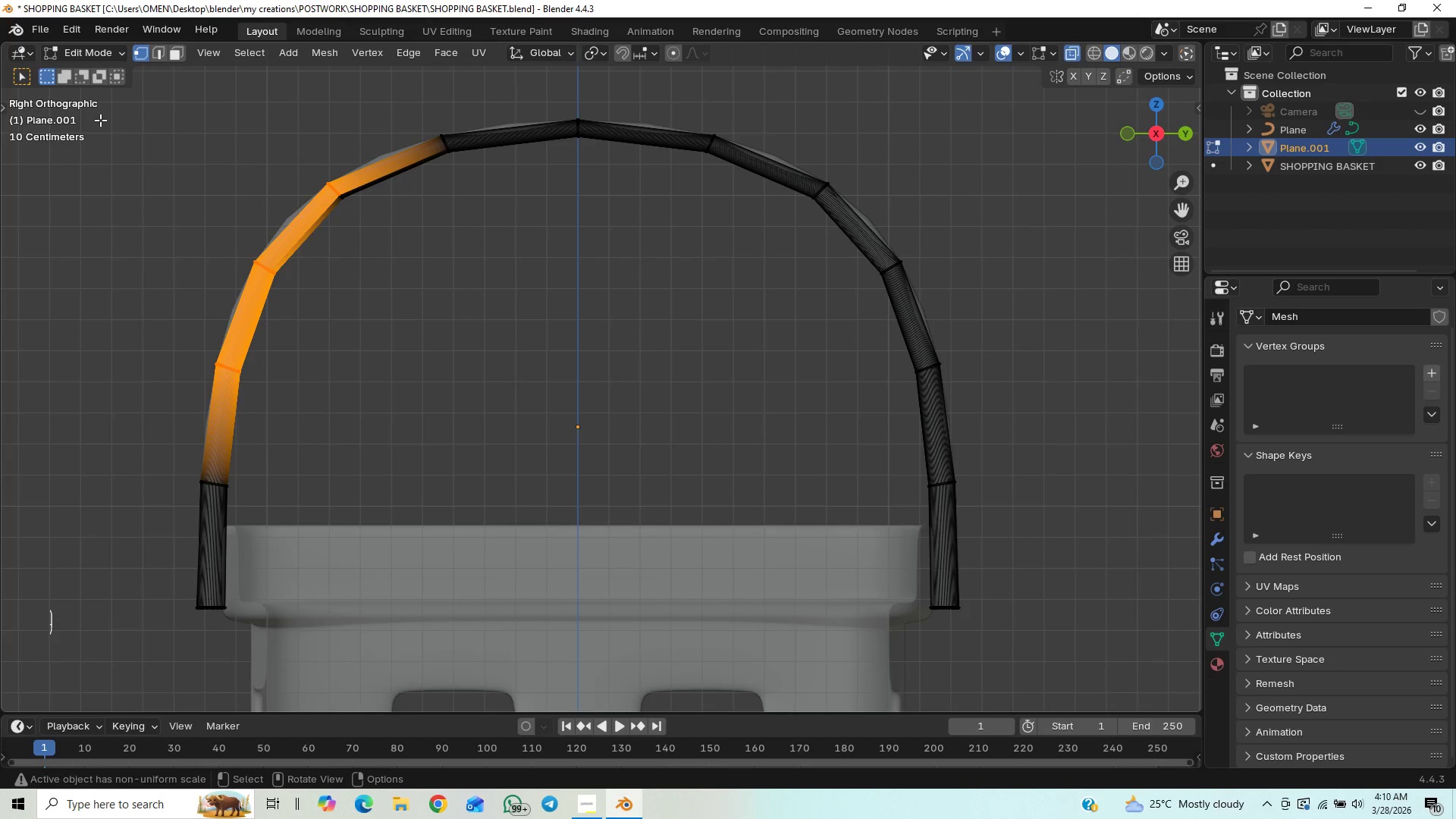 
left_click_drag(start_coordinate=[100, 120], to_coordinate=[358, 635])
 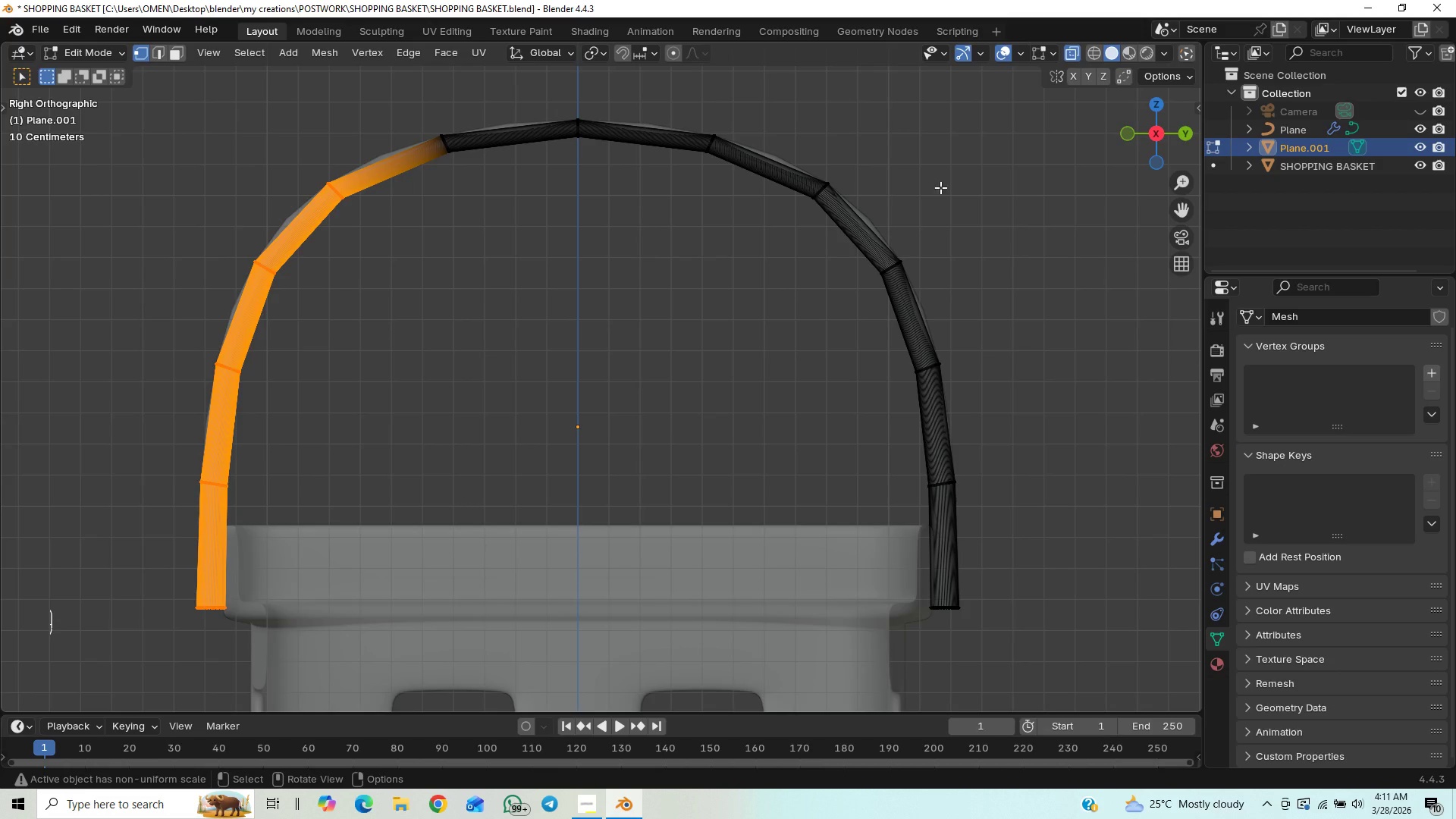 
hold_key(key=ShiftLeft, duration=1.5)
left_click_drag(start_coordinate=[981, 132], to_coordinate=[732, 661])
 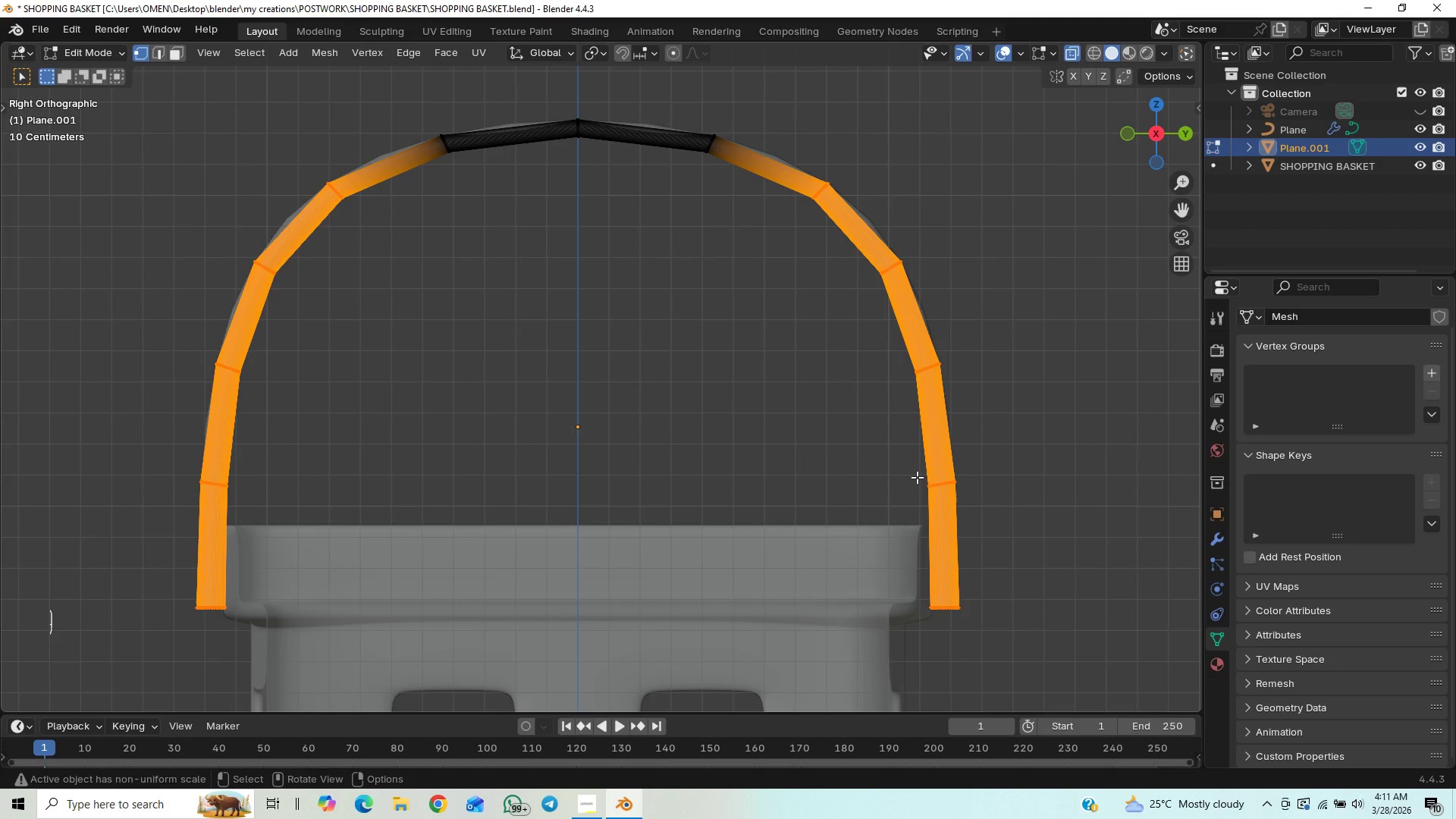 
hold_key(key=ShiftLeft, duration=0.59)
 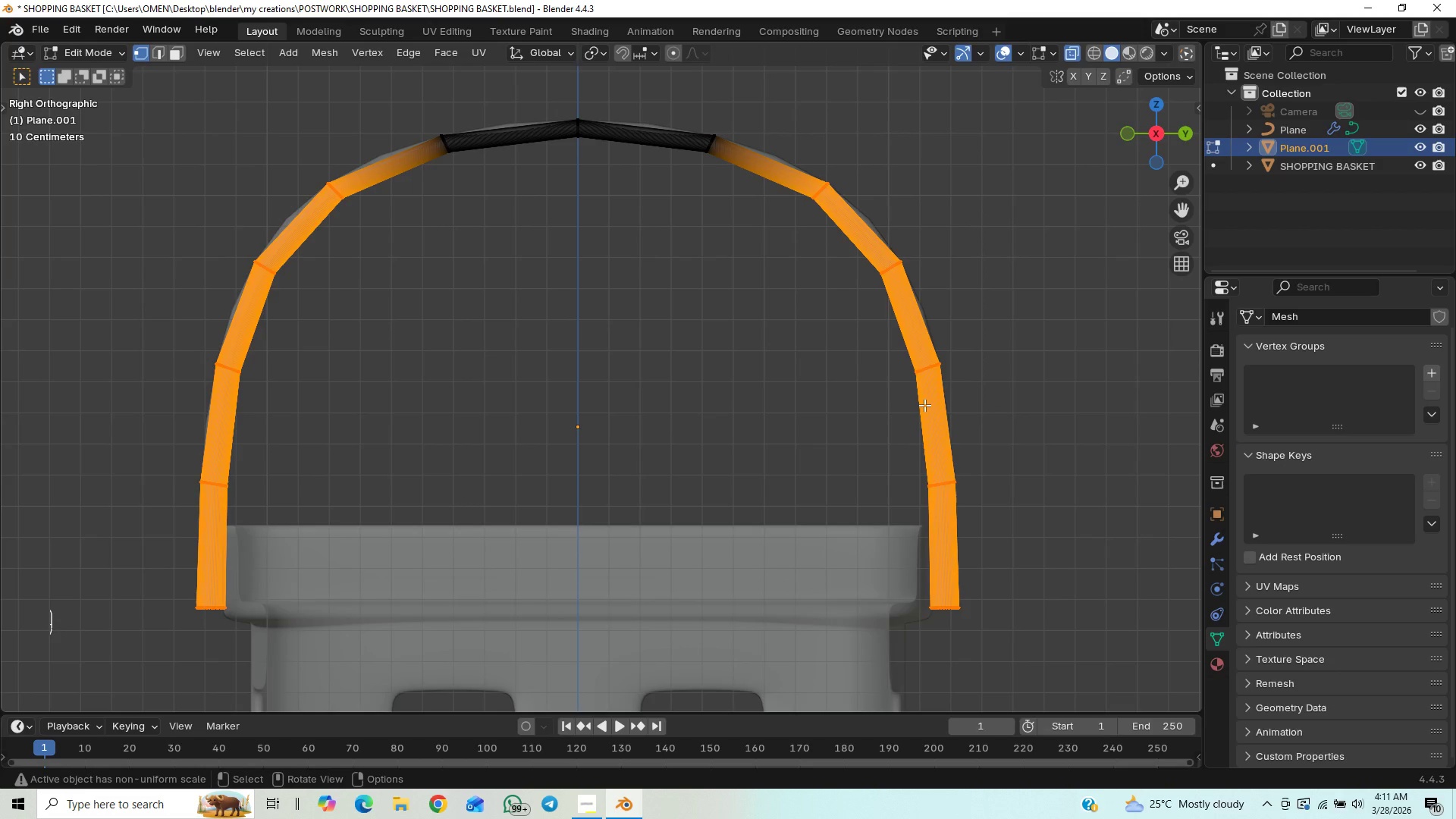 
key(X)
 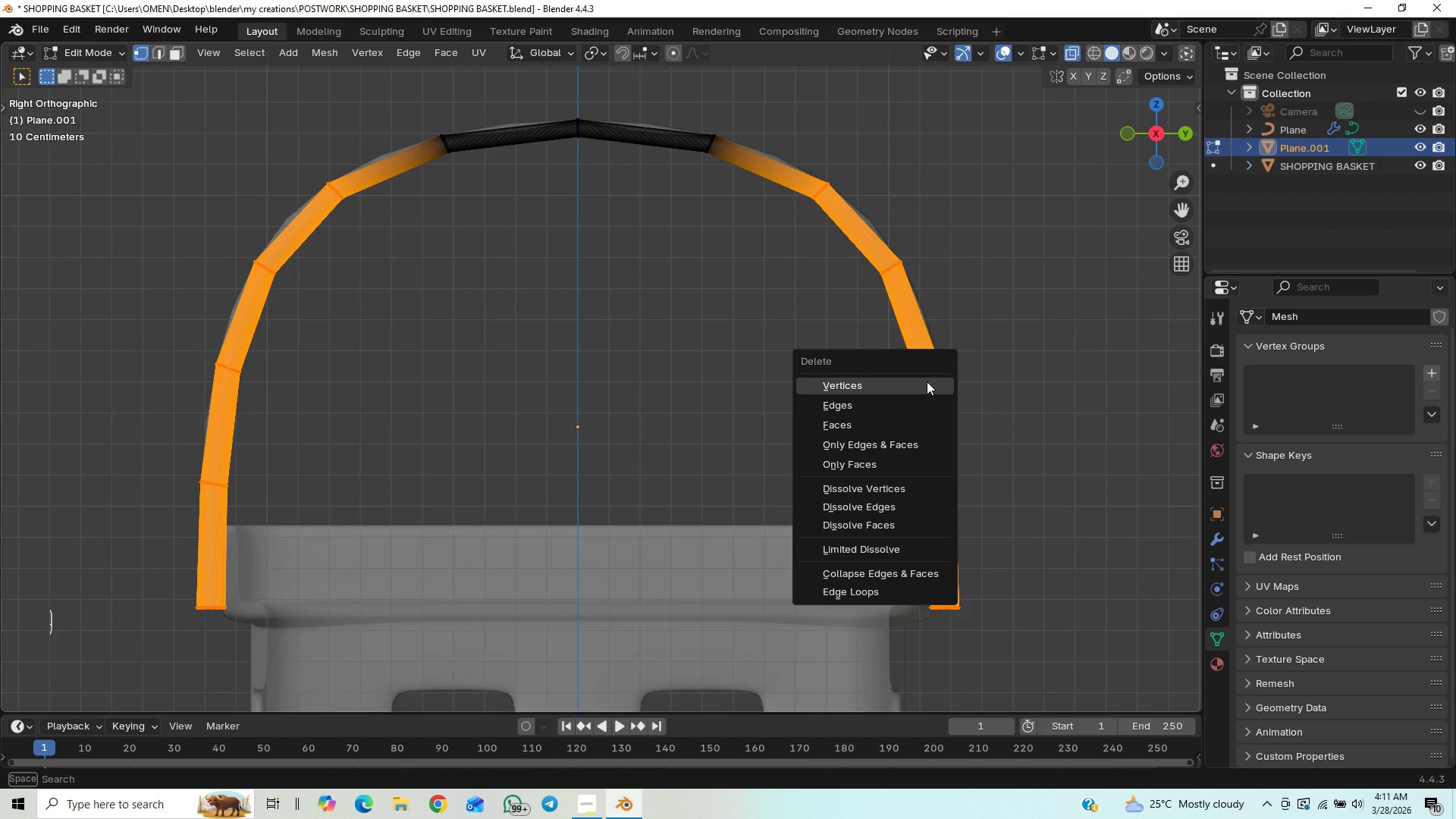 
left_click([927, 381])
 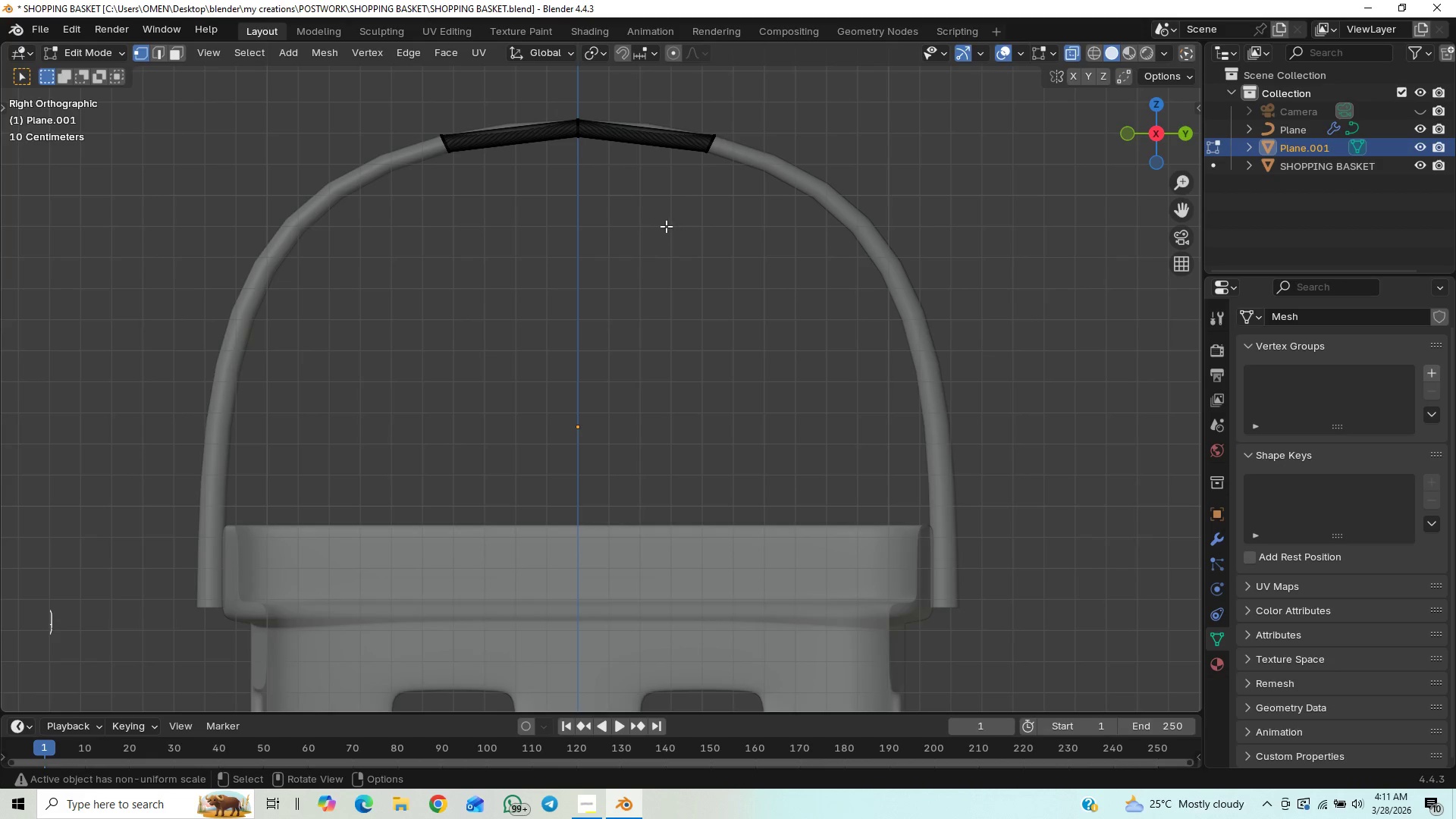 
wait(6.88)
 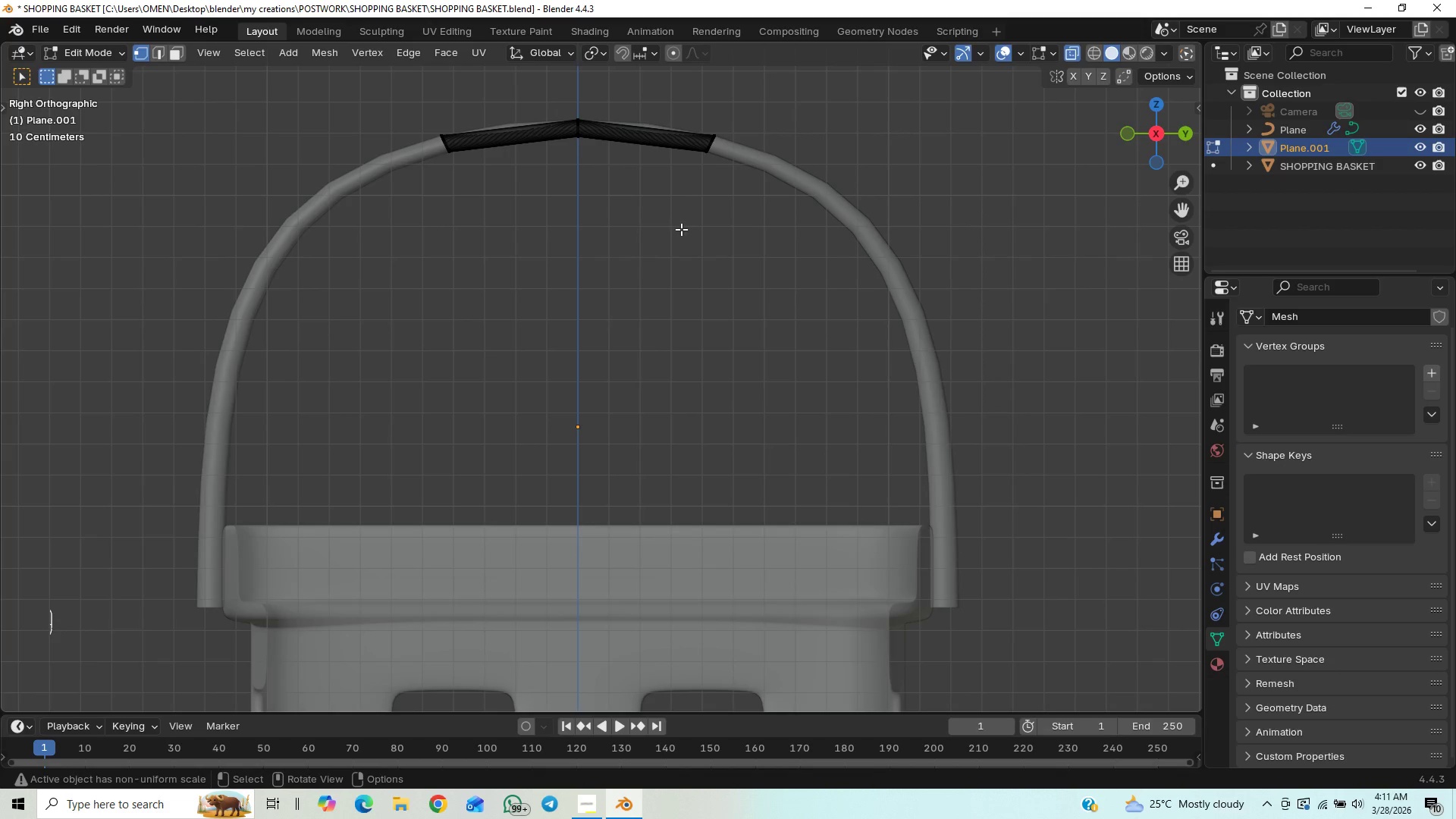 
key(Tab)
 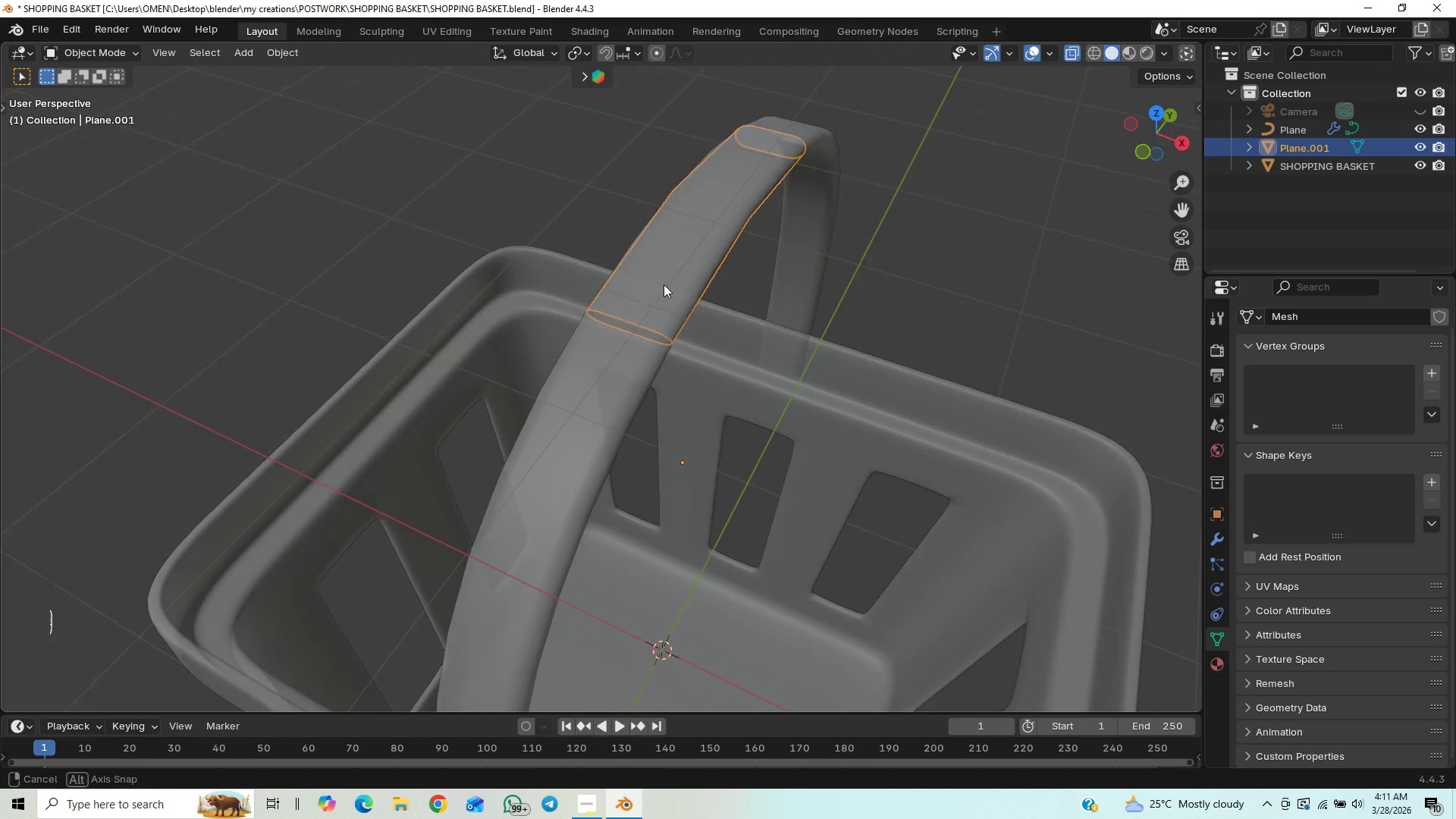 
middle_click([661, 300])
 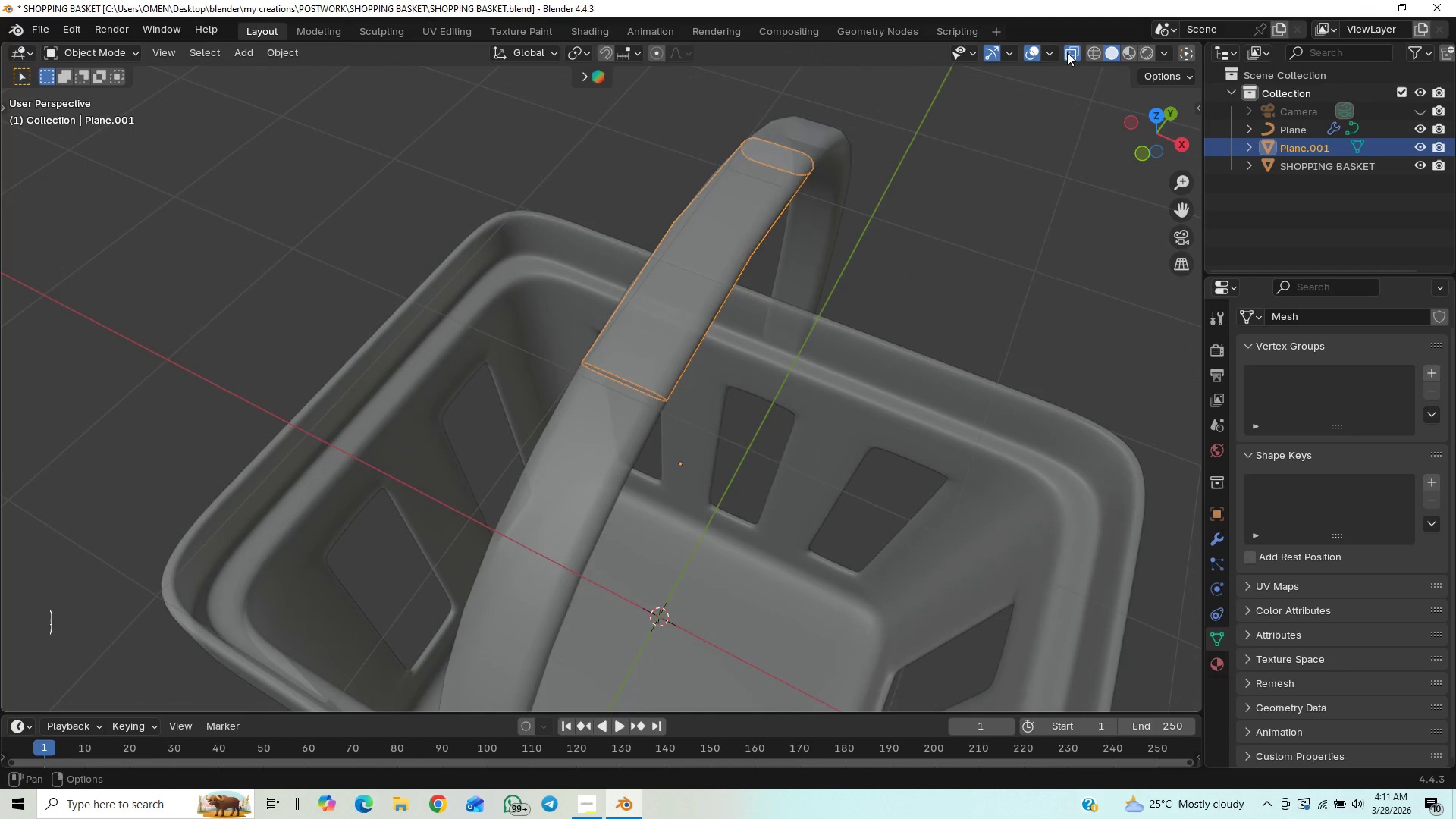 
left_click([1068, 53])
 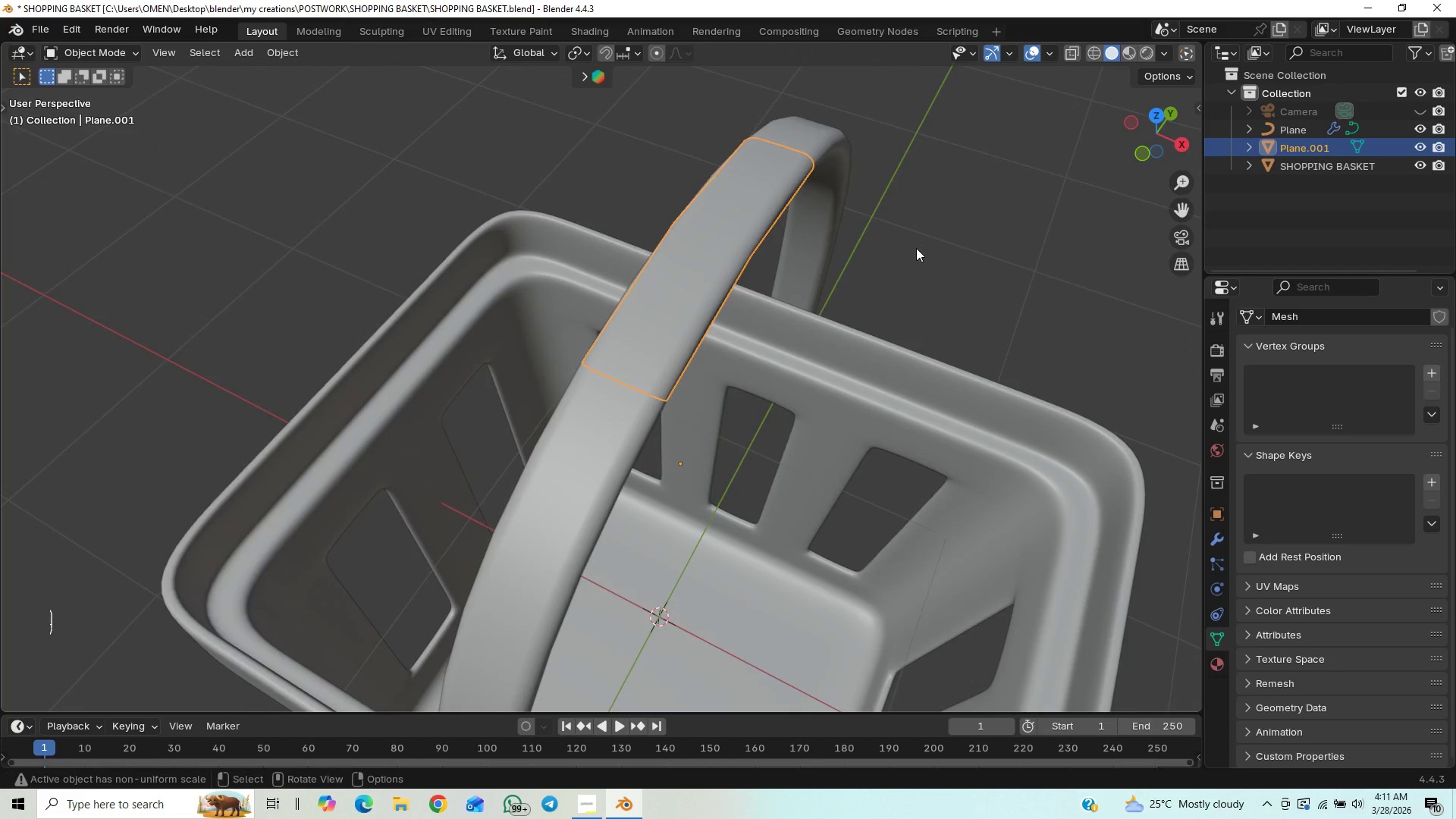 
scroll: coordinate [906, 258], scroll_direction: down, amount: 1.0
 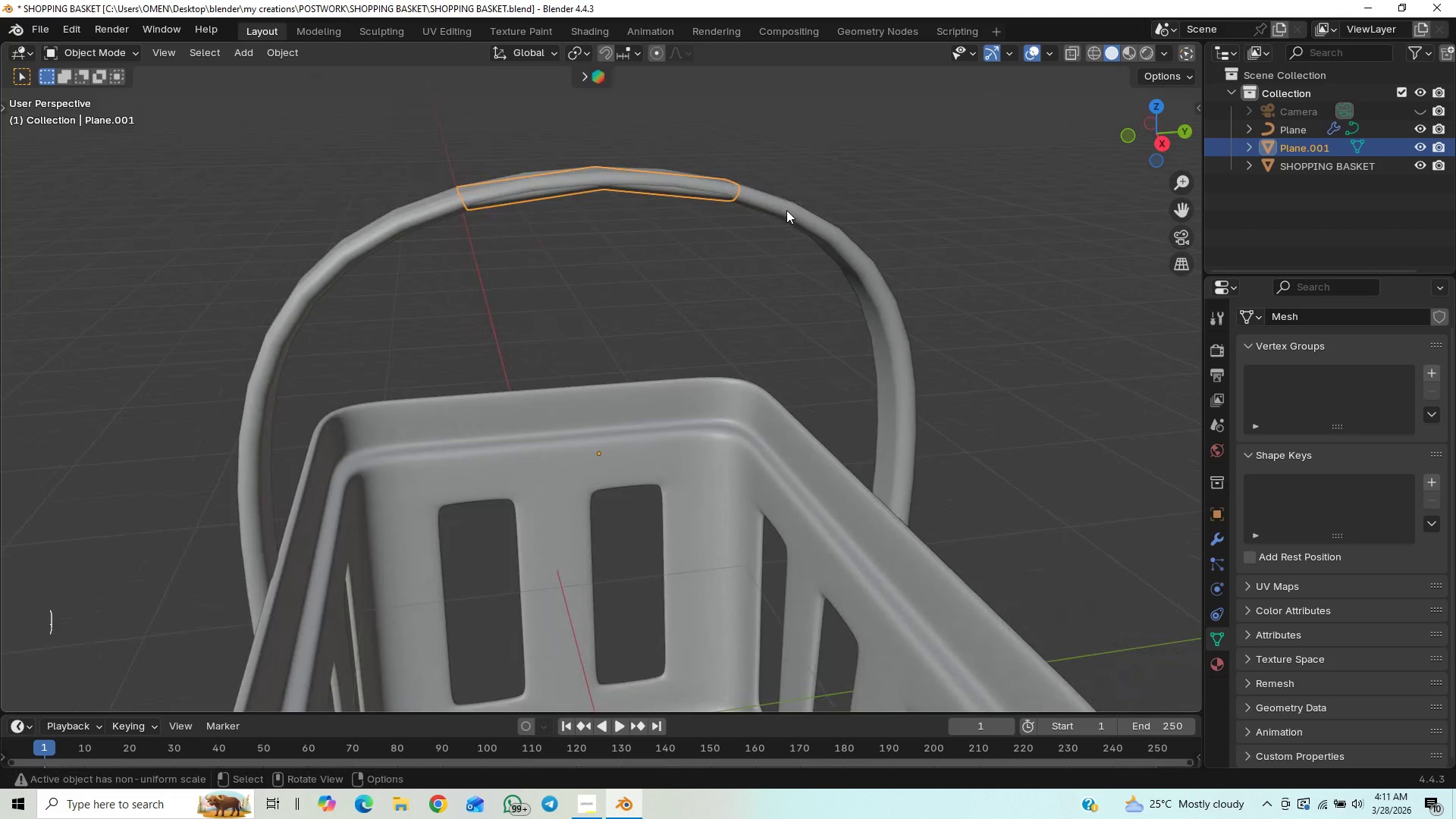 
key(S)
 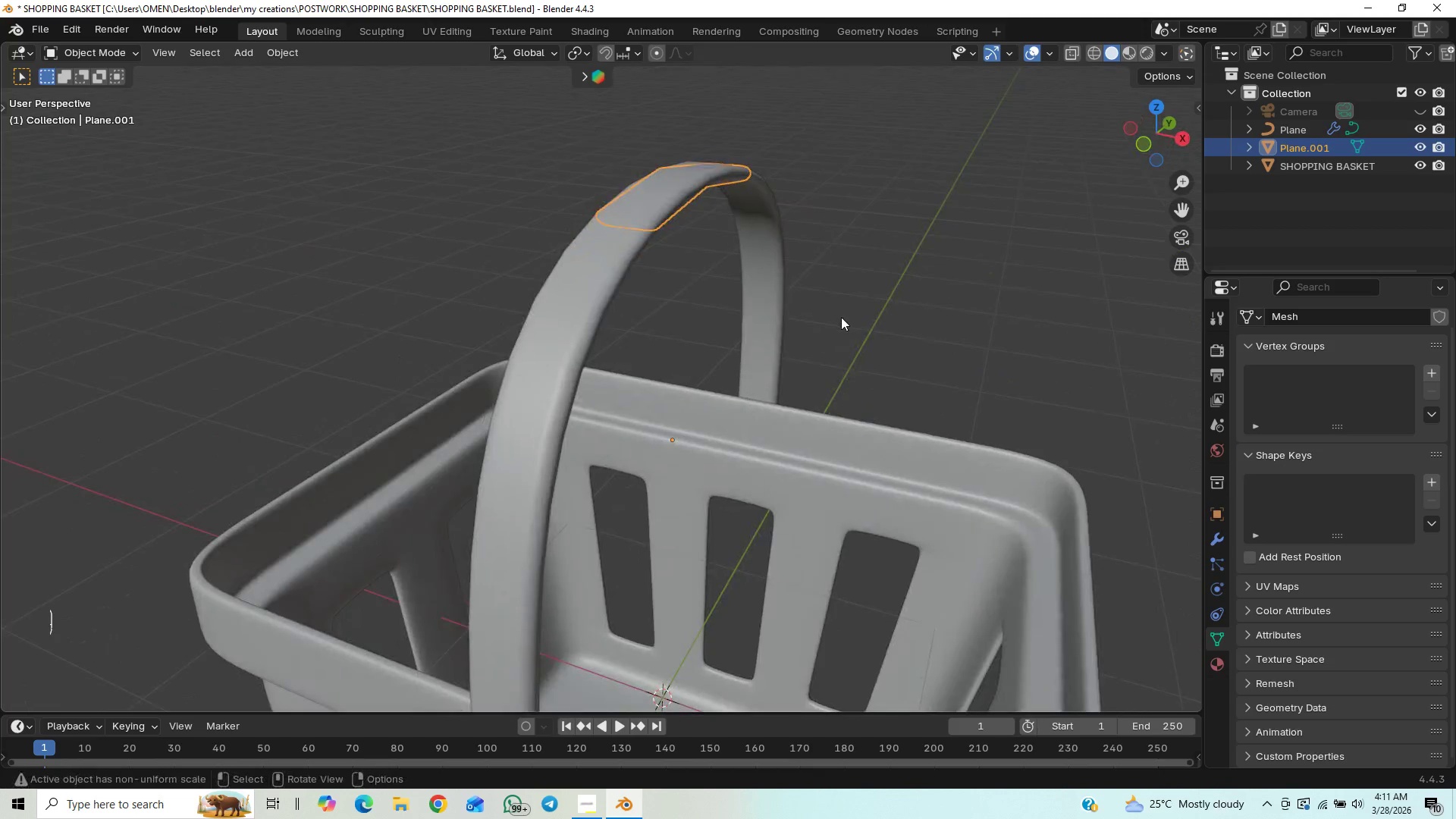 
wait(5.42)
 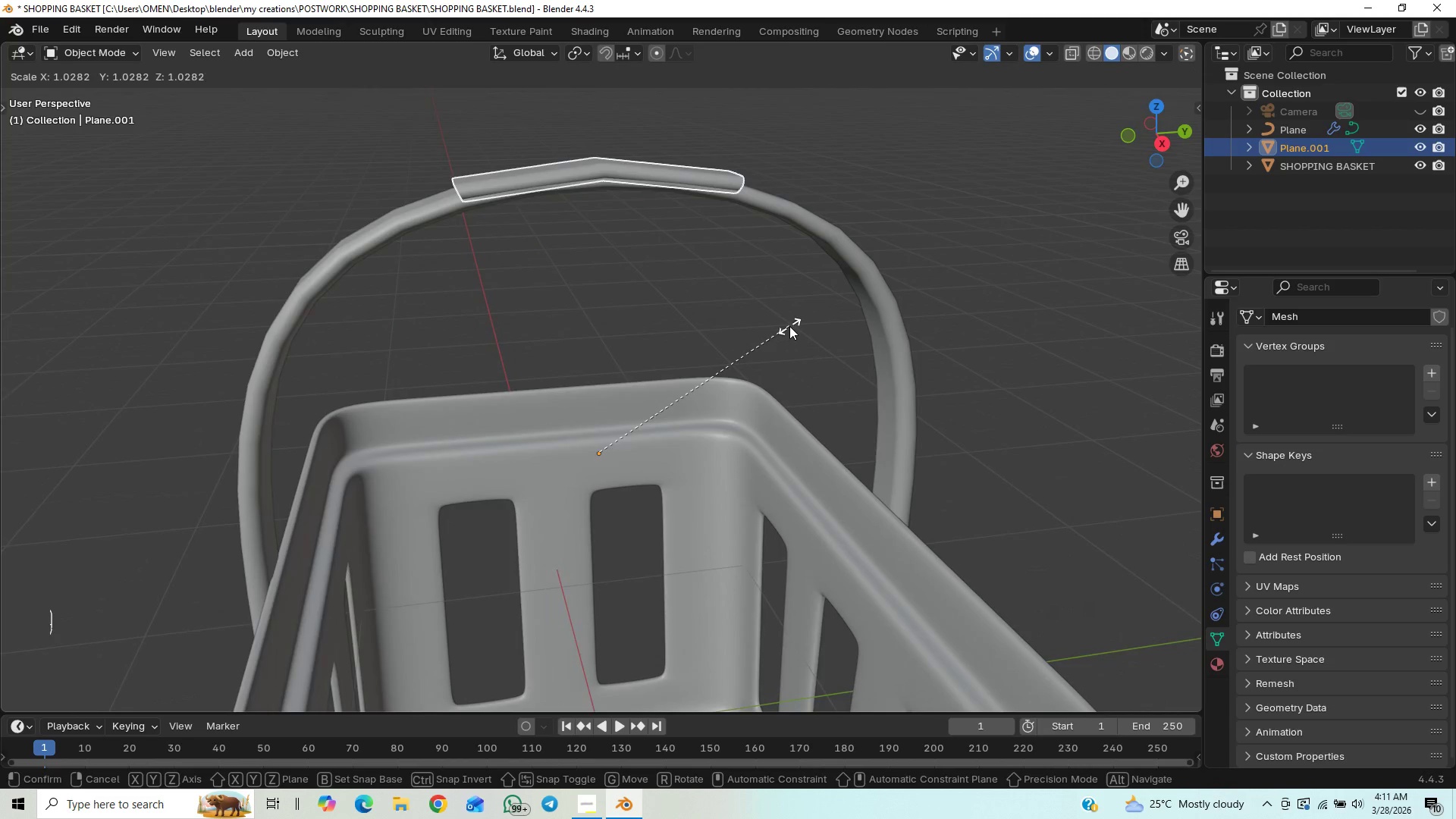 
hold_key(key=ShiftLeft, duration=1.06)
 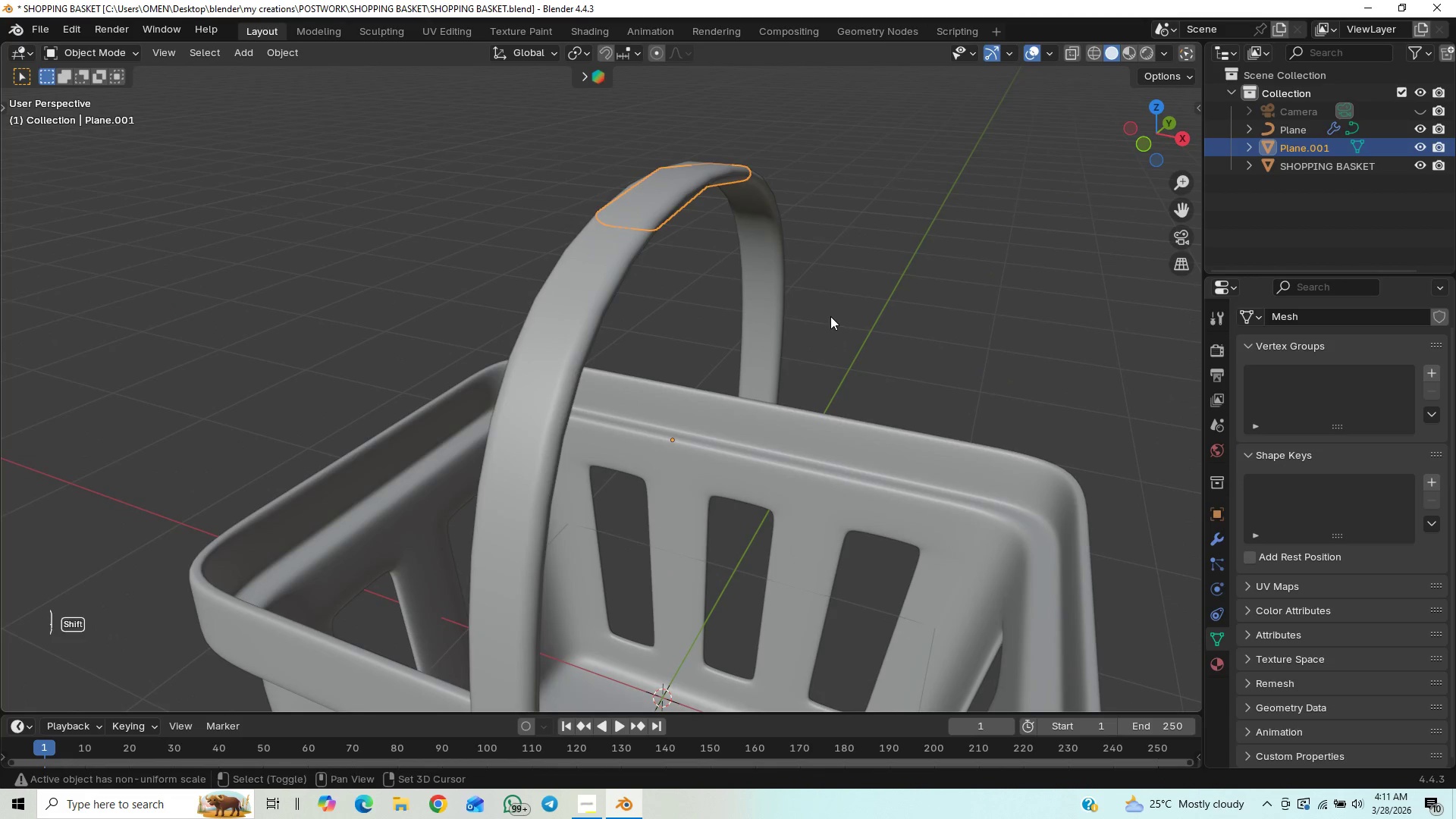 
key(Shift+S)
 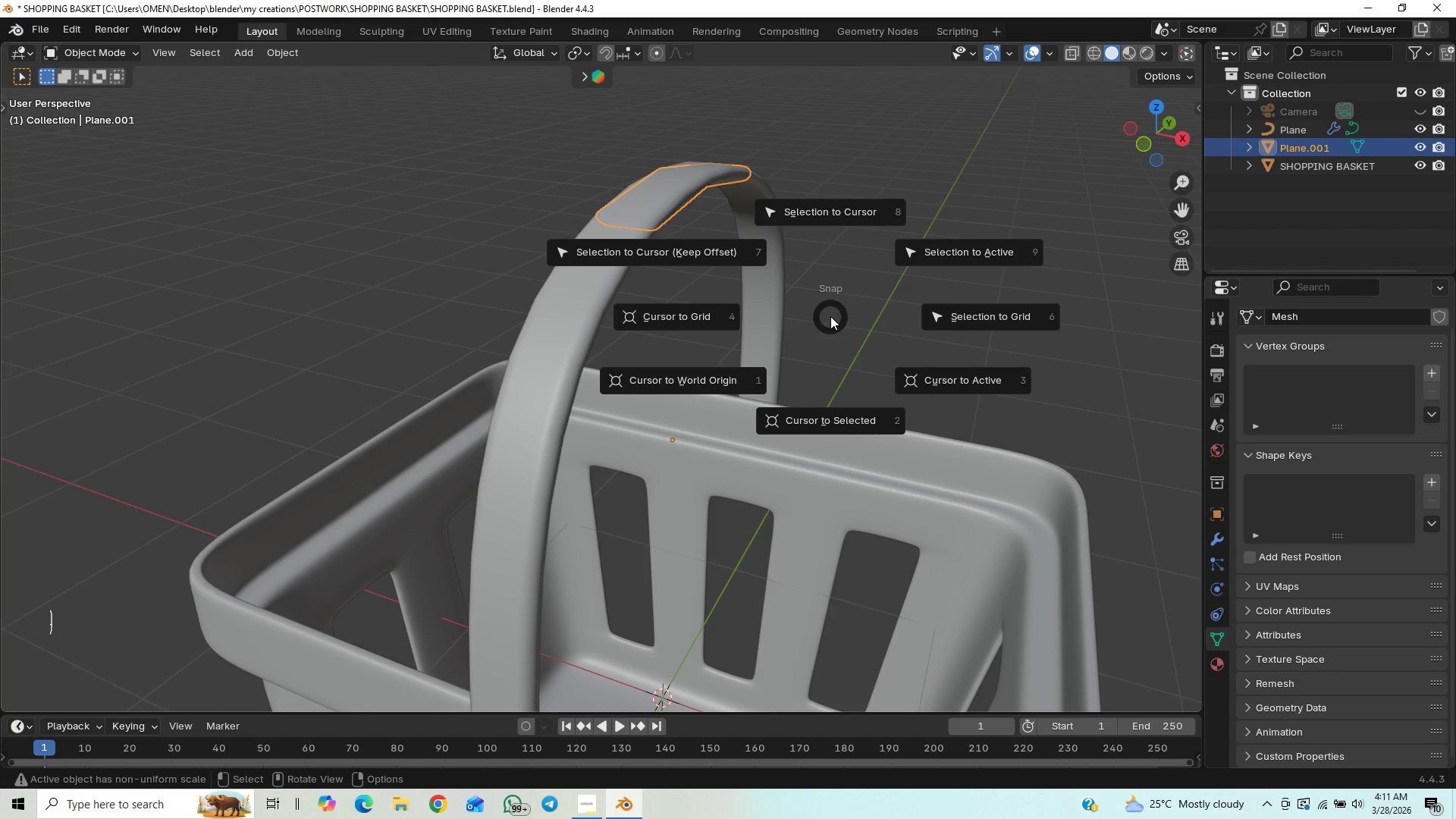 
wait(5.38)
 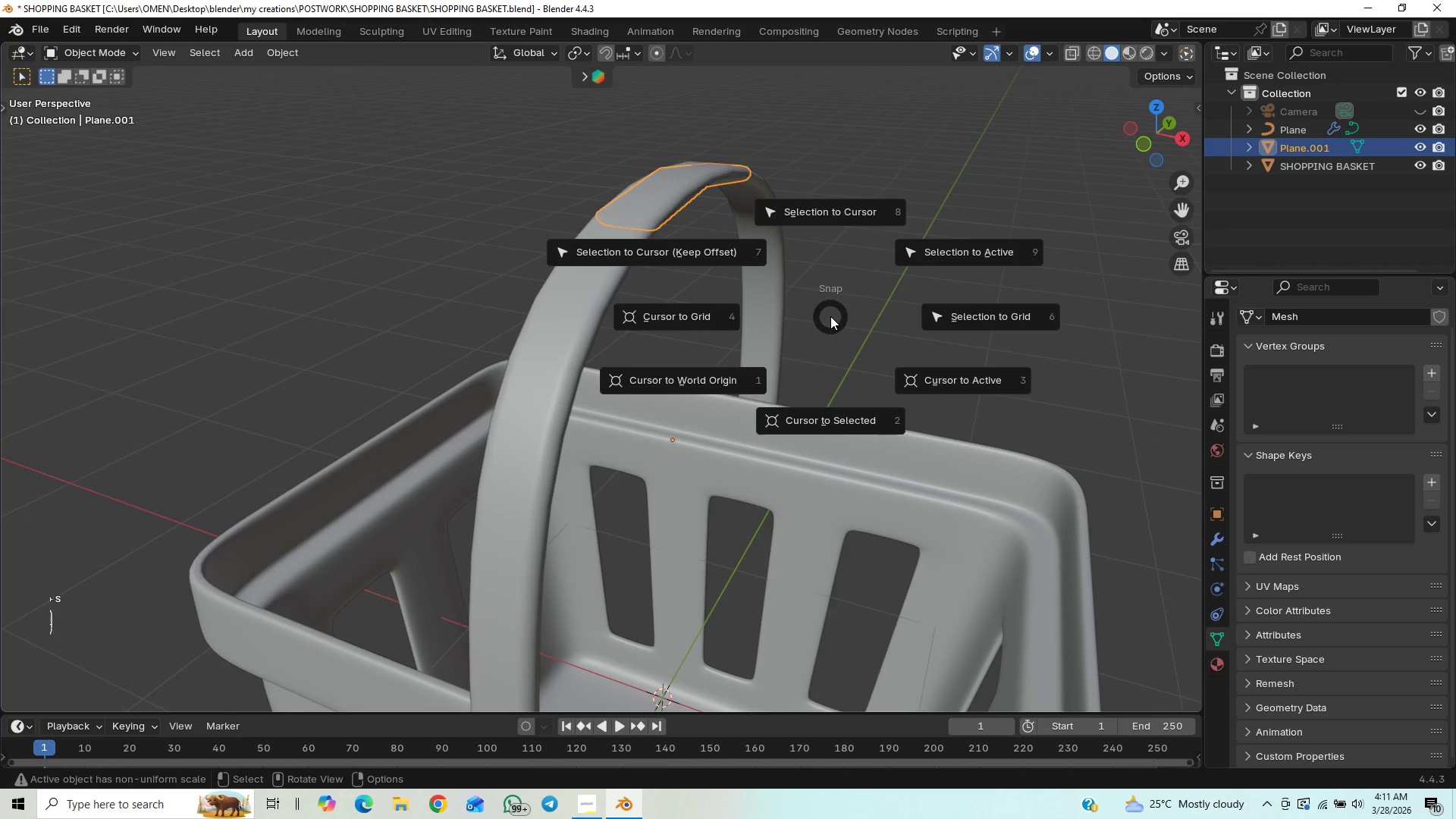 
mouse_move([791, 422])
 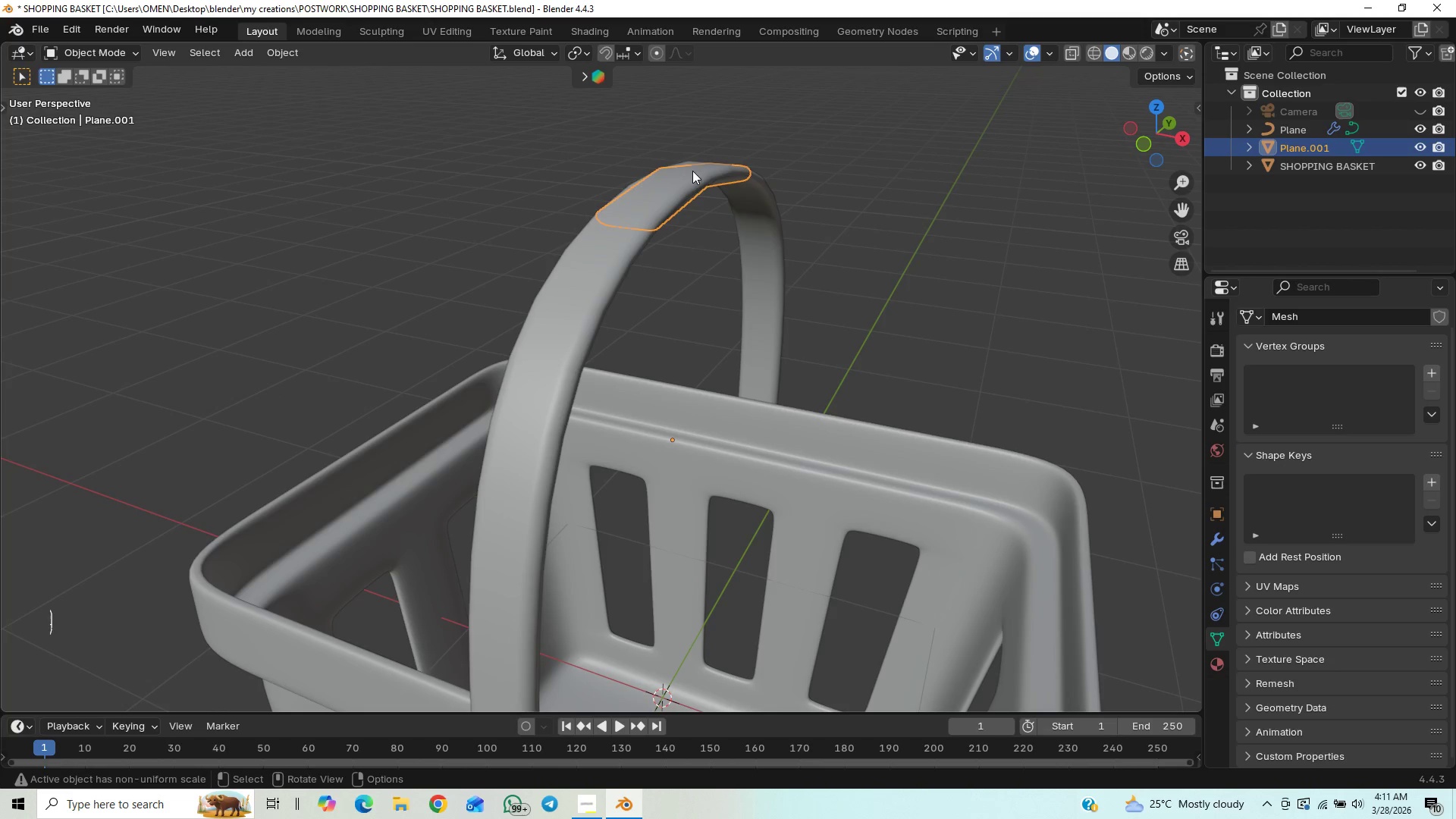 
right_click([689, 182])
 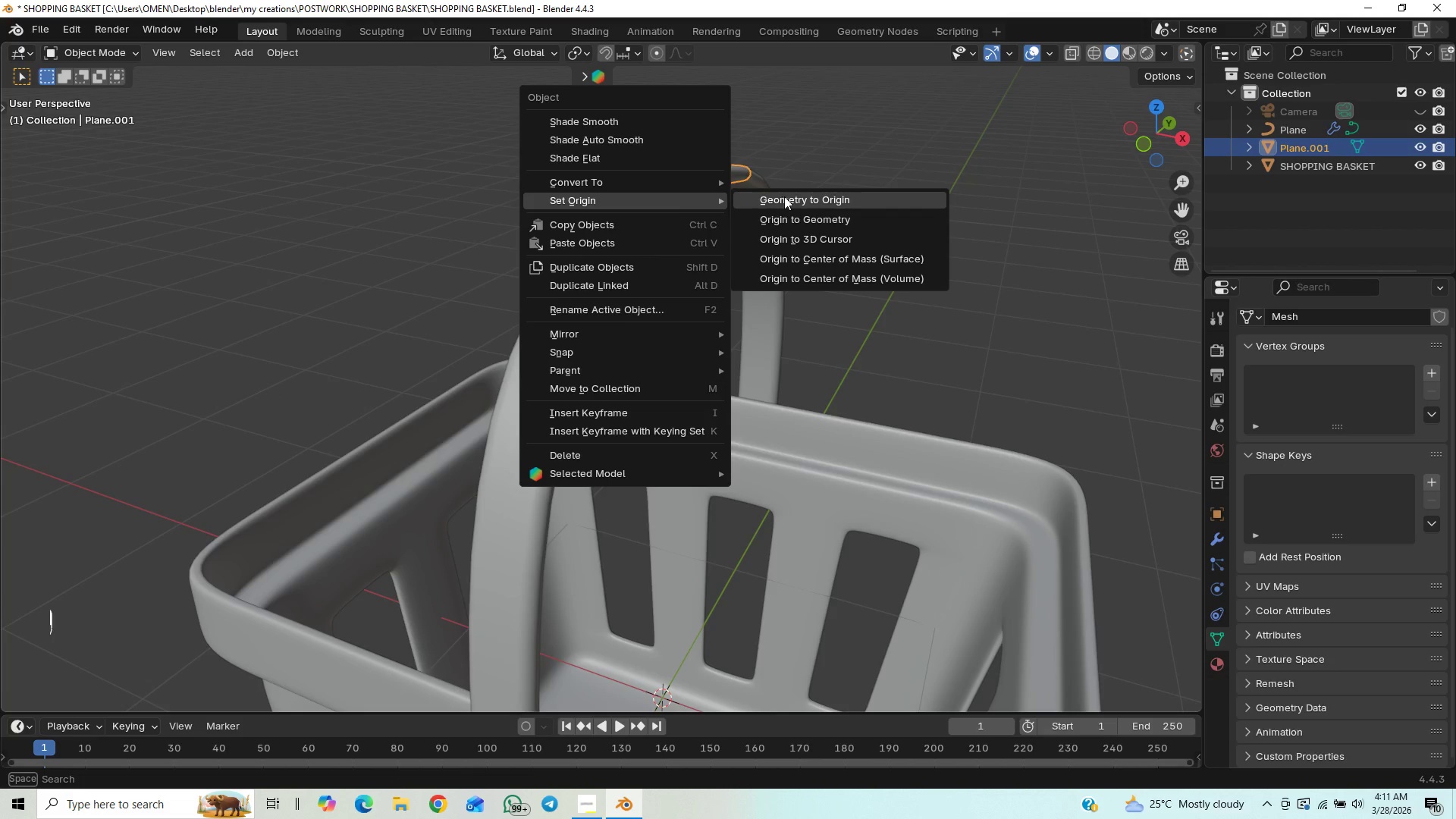 
left_click([786, 215])
 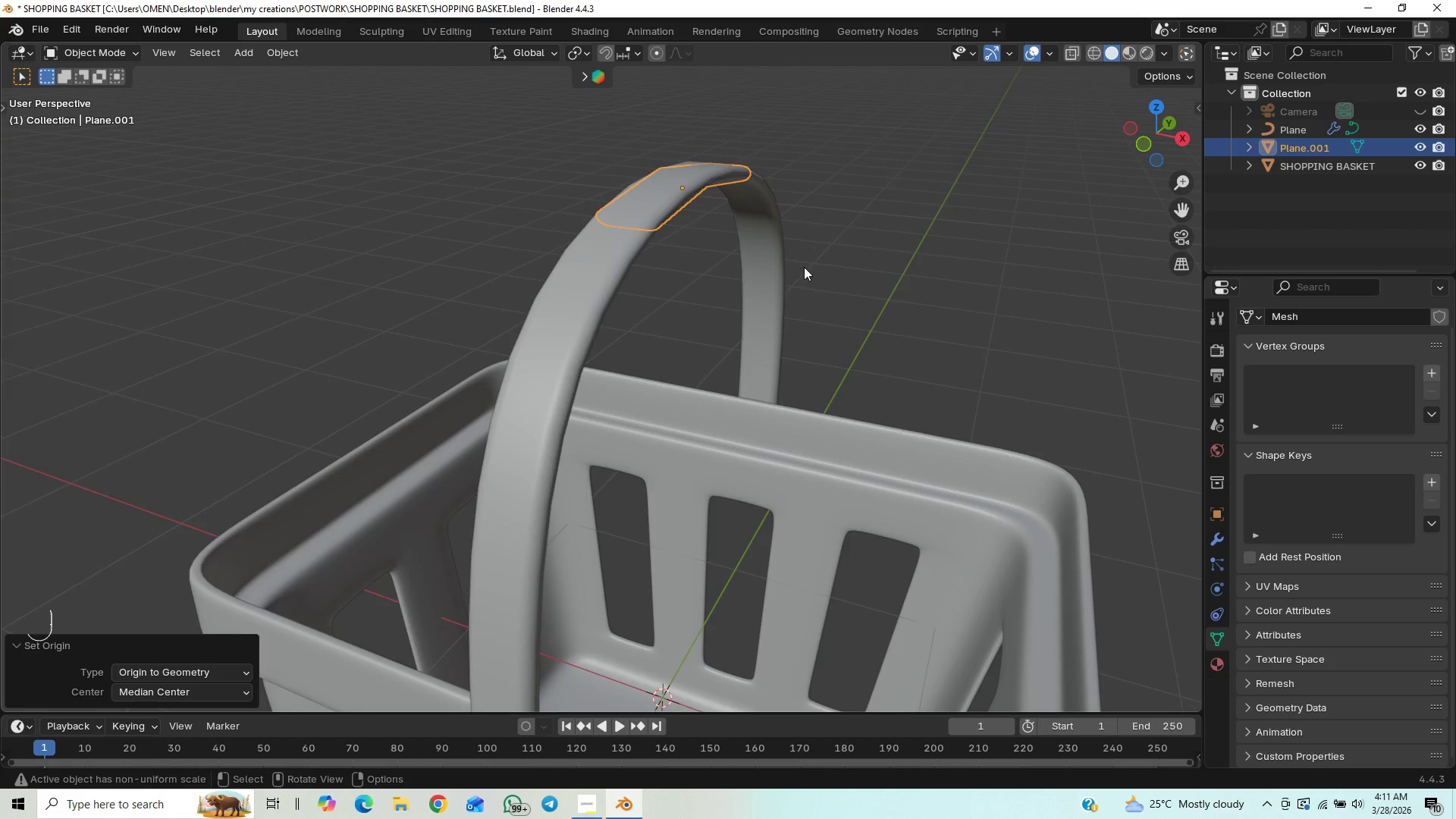 
scroll: coordinate [806, 262], scroll_direction: down, amount: 1.0
 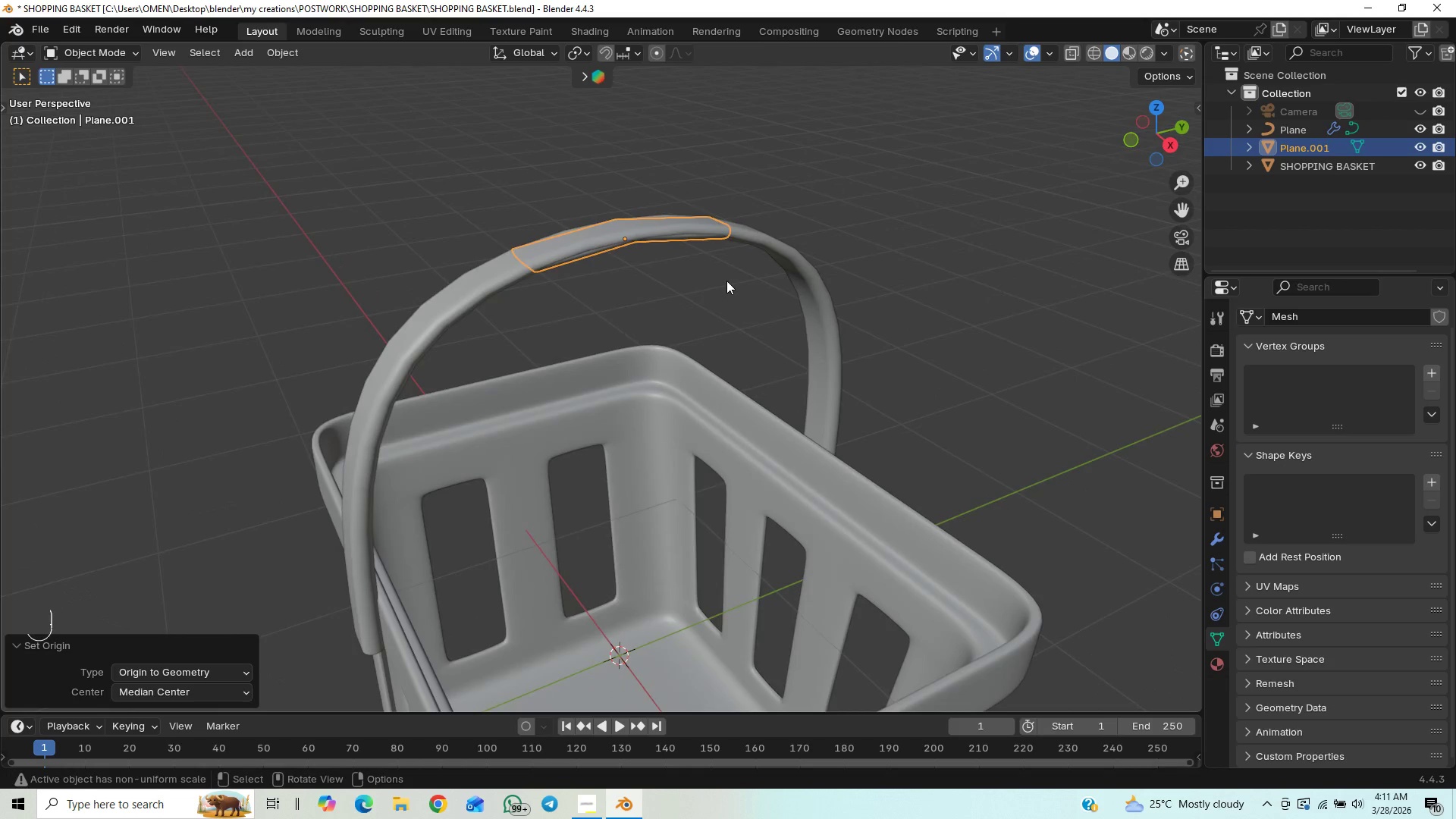 
key(S)
 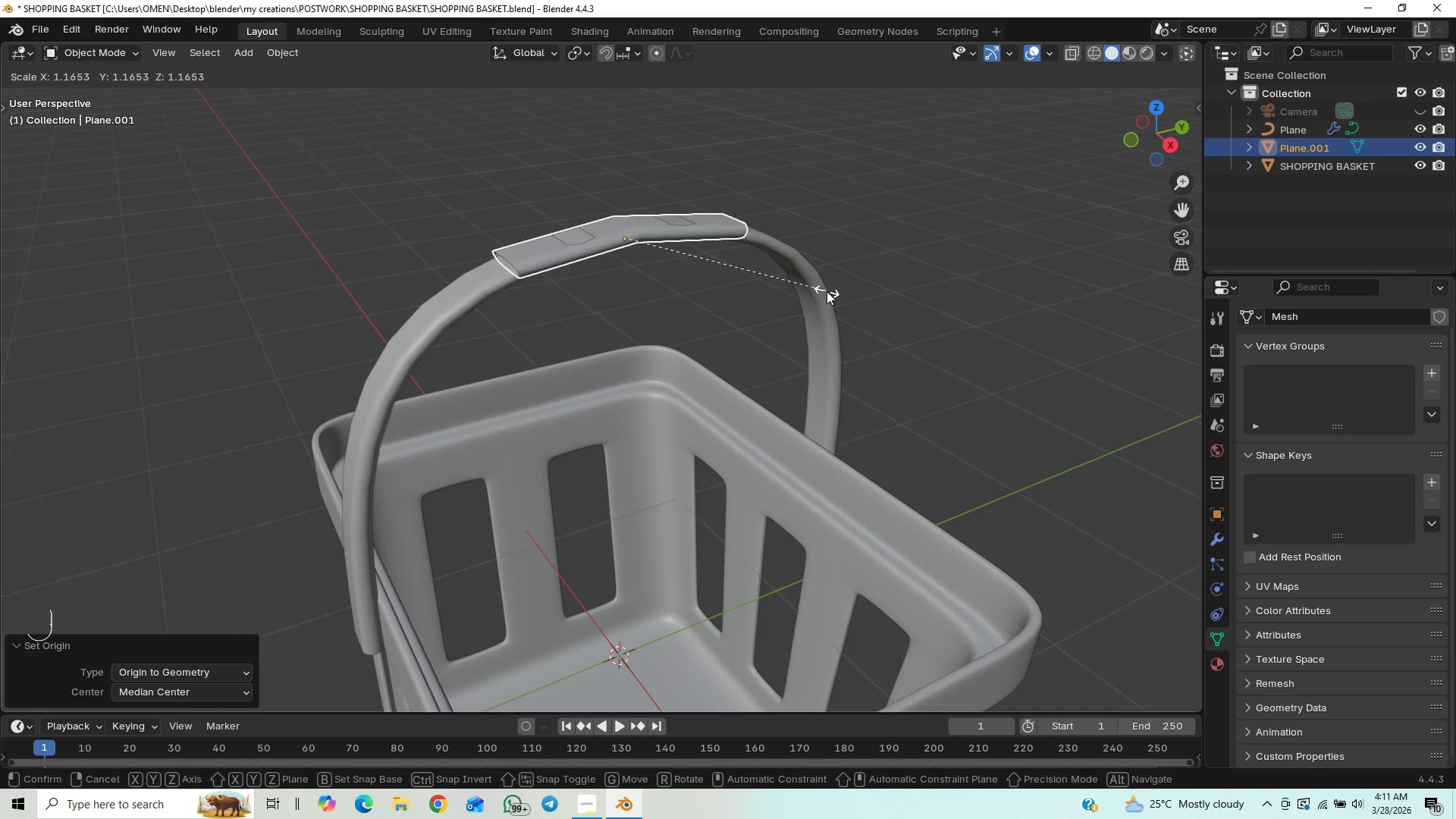 
left_click([827, 290])
 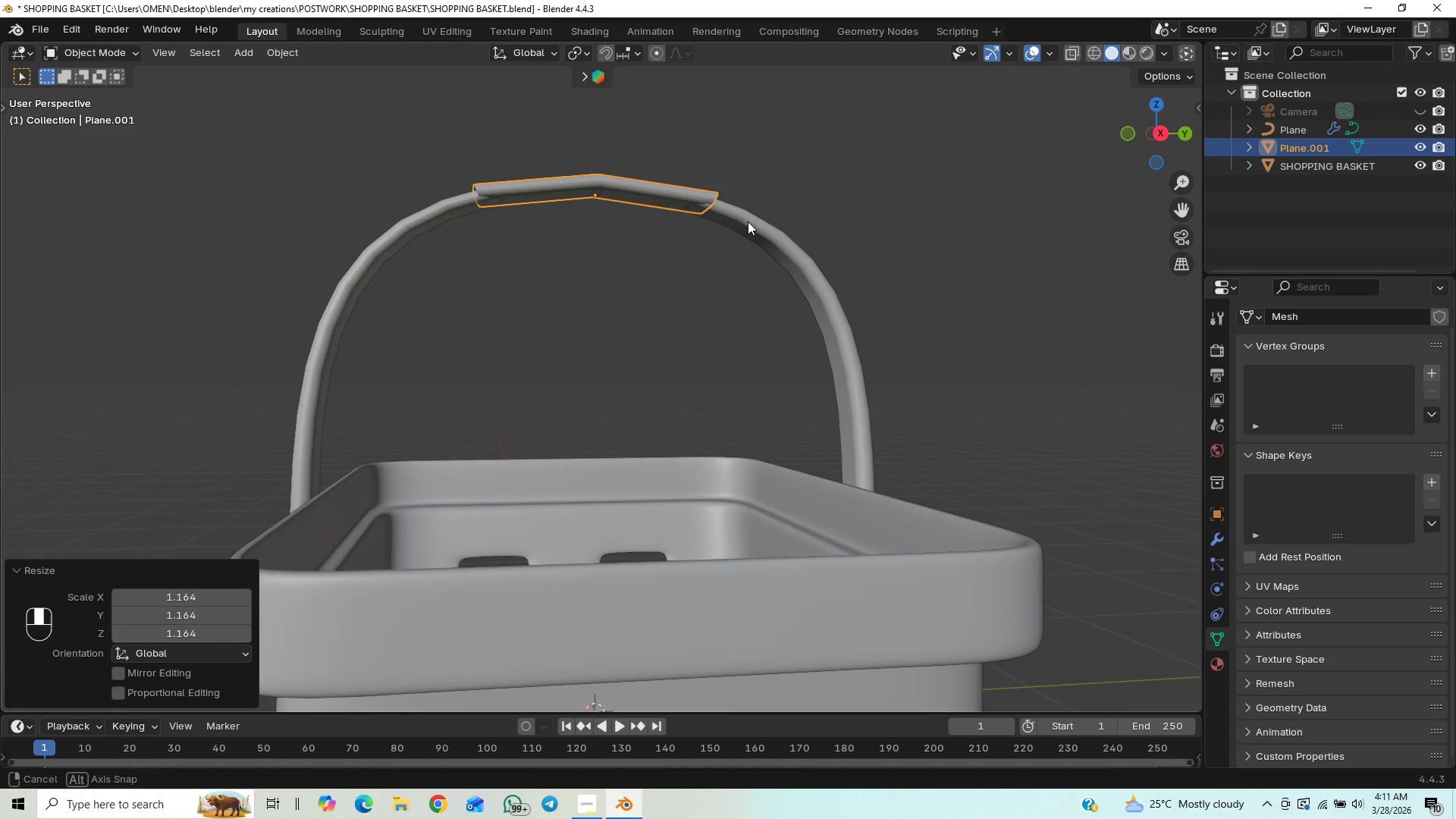 
scroll: coordinate [752, 225], scroll_direction: up, amount: 1.0
 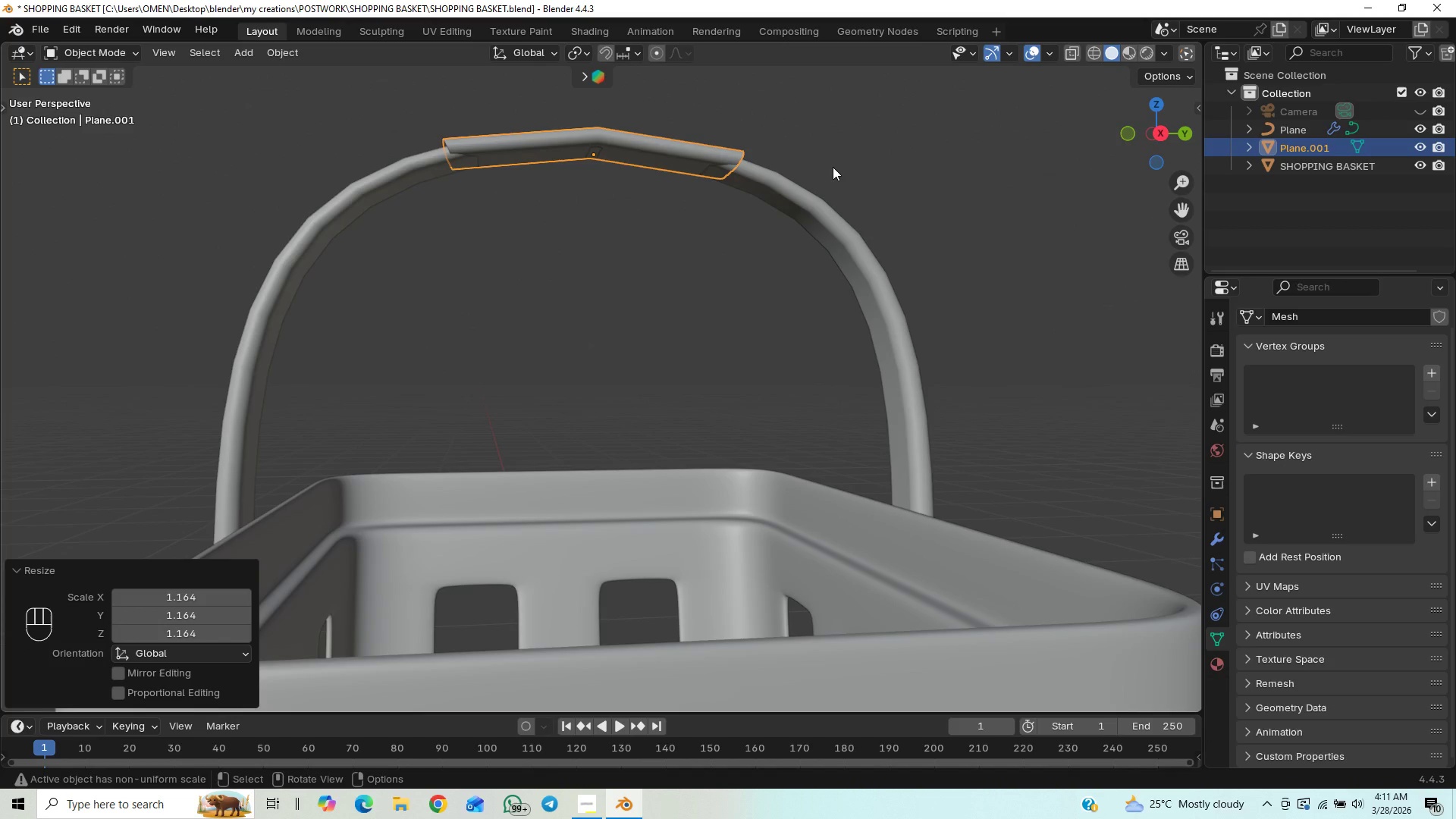 
left_click([854, 132])
 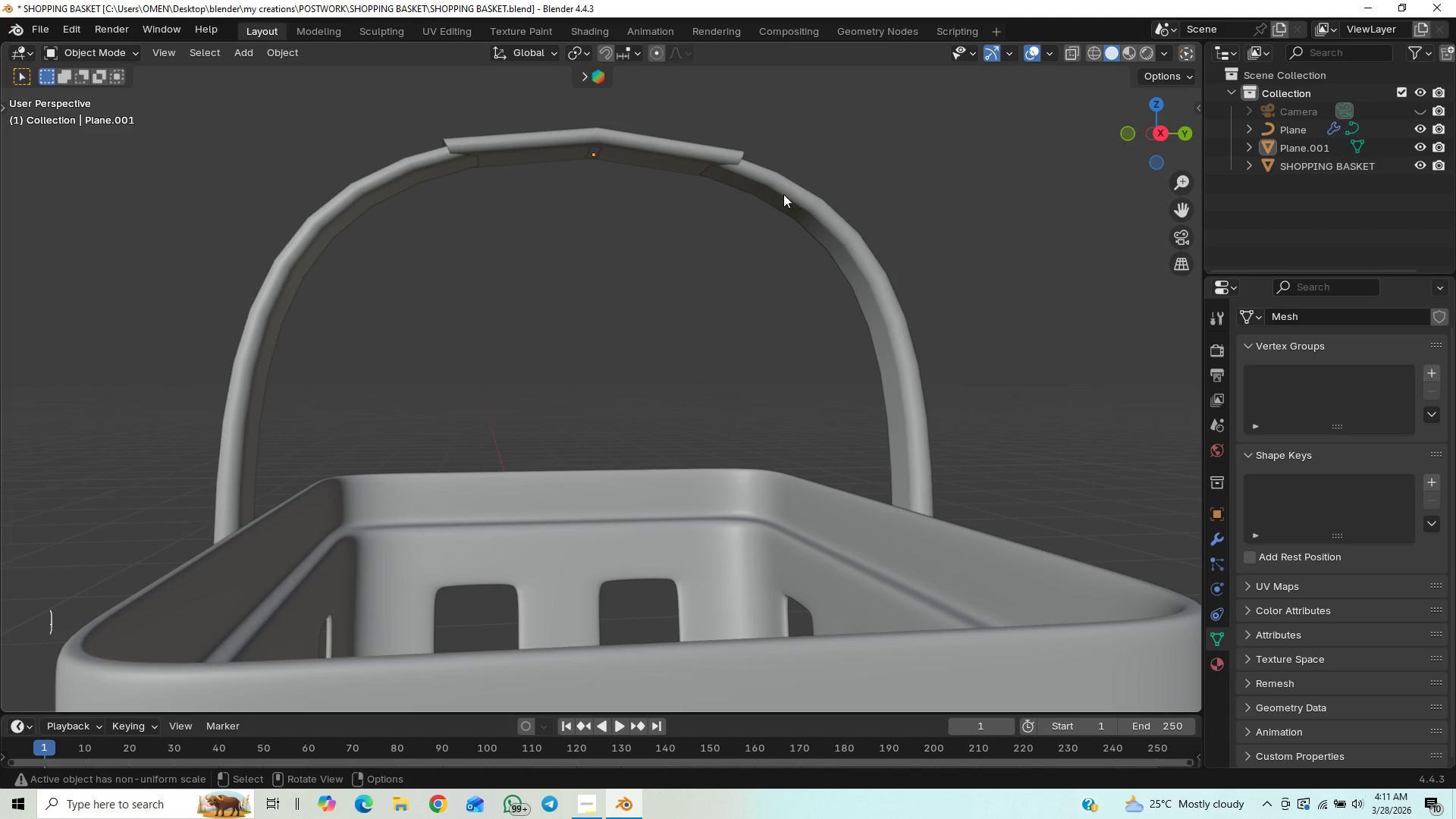 
hold_key(key=ShiftLeft, duration=0.81)
 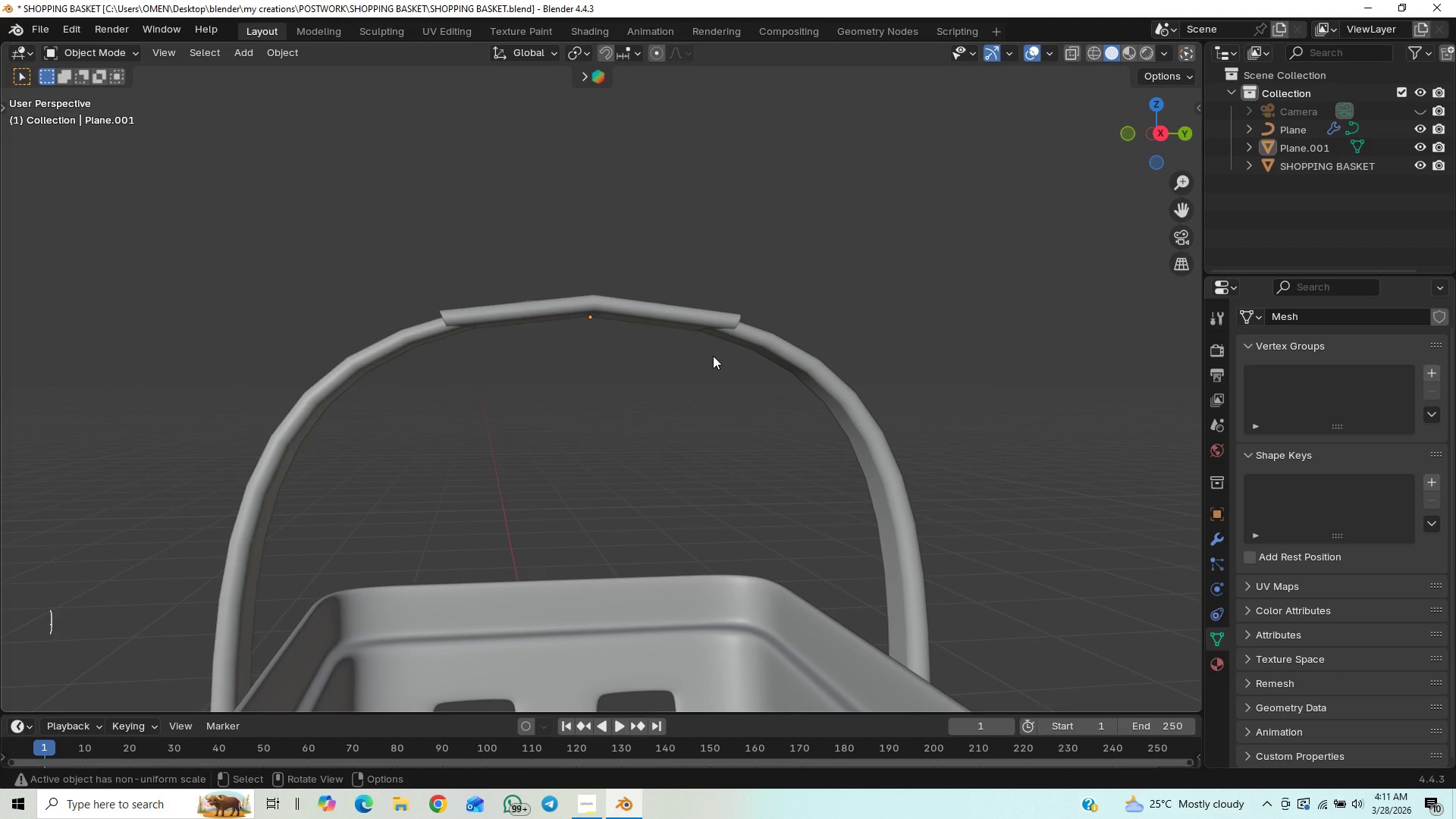 
scroll: coordinate [699, 362], scroll_direction: up, amount: 2.0
 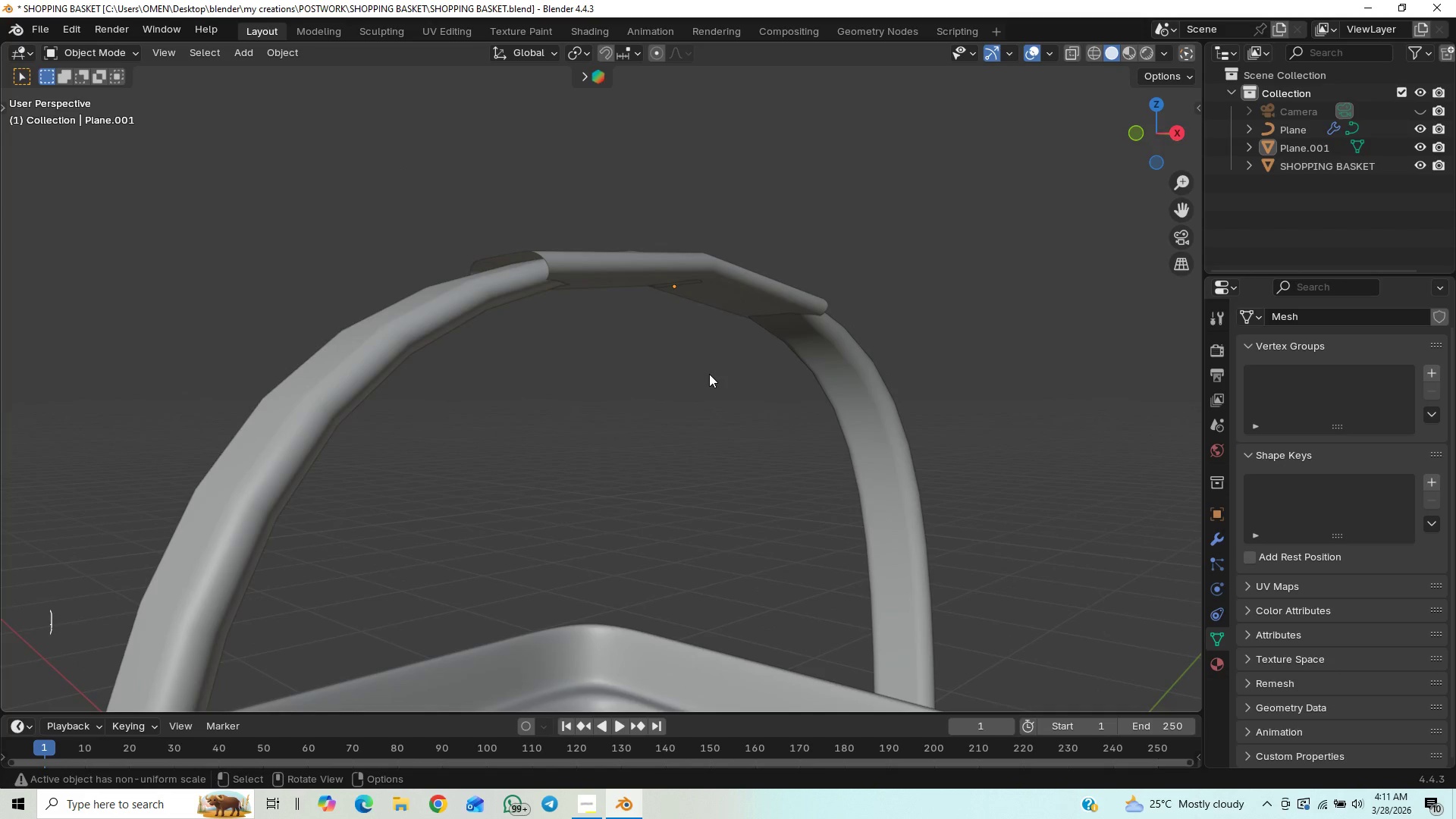 
key(G)
 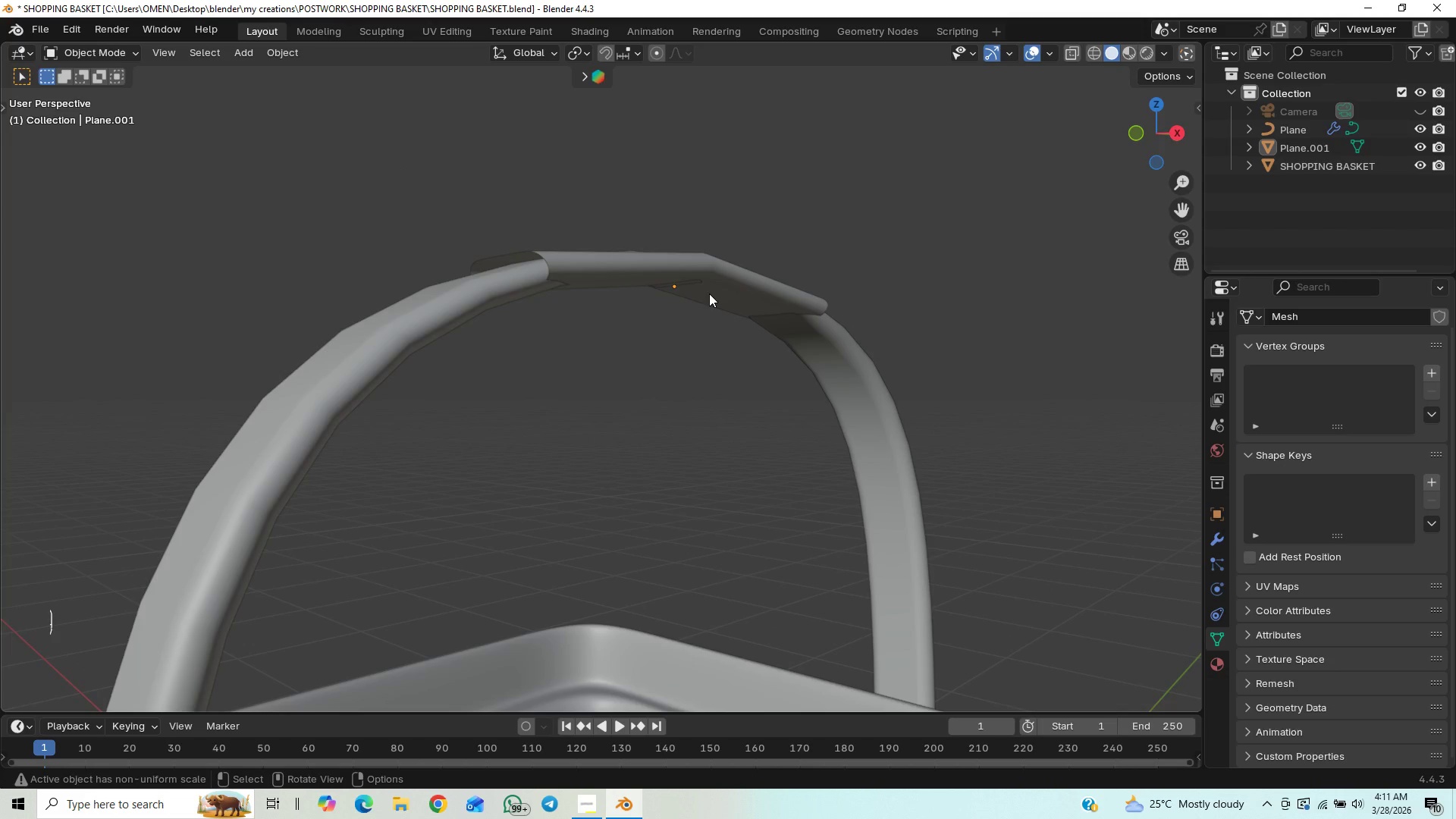 
left_click([709, 279])
 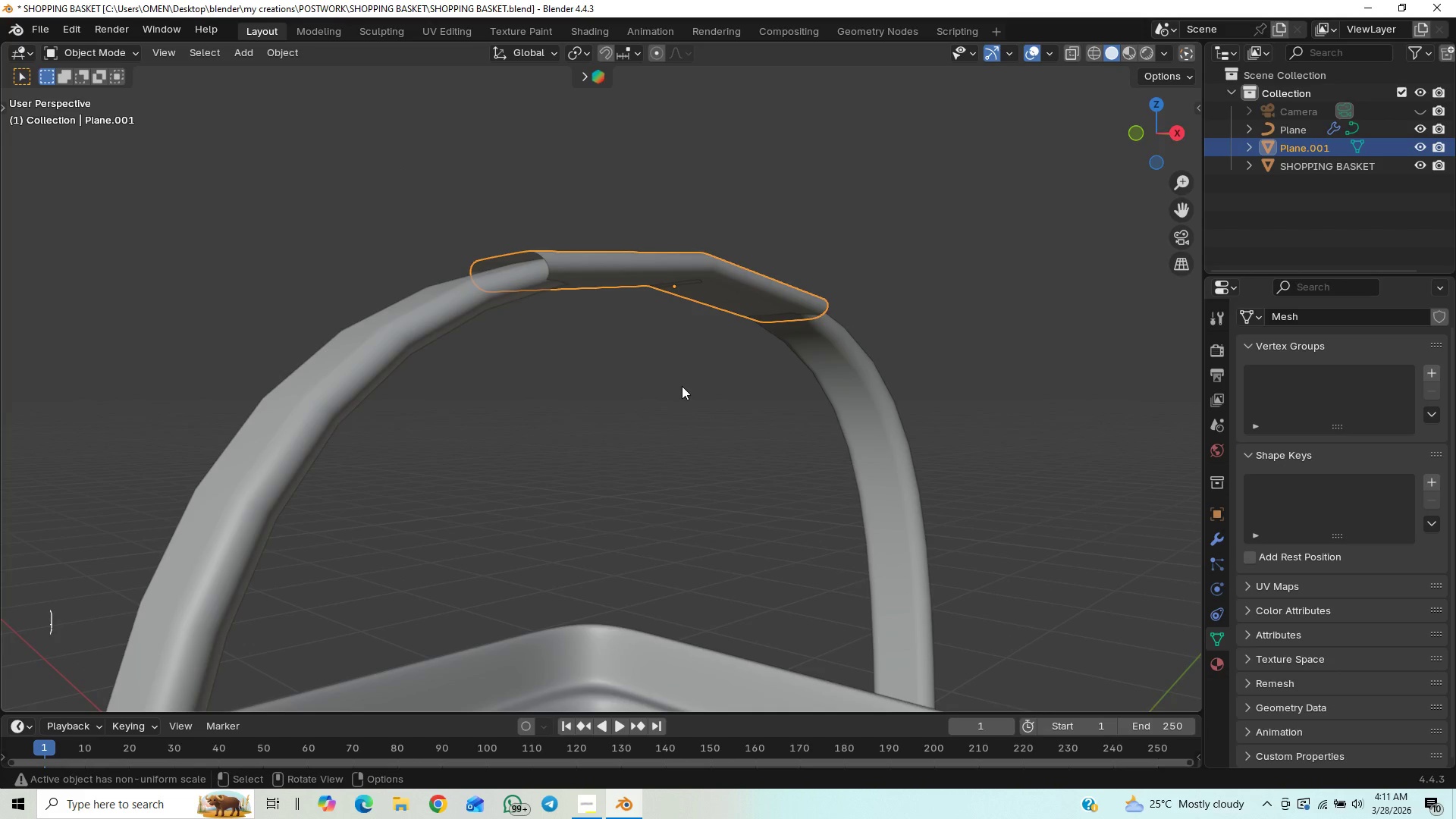 
type(gz)
 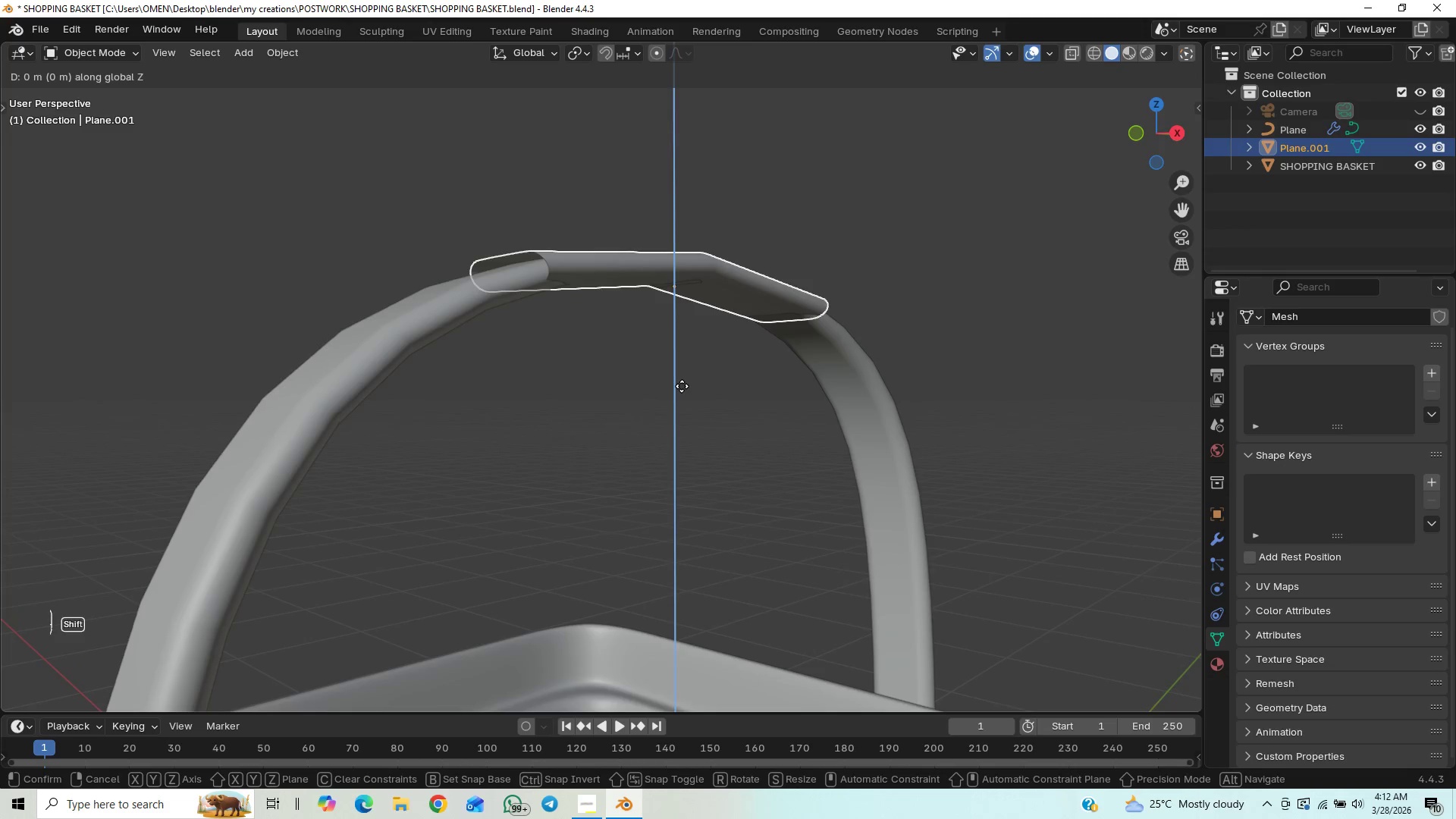 
hold_key(key=ShiftLeft, duration=1.53)
 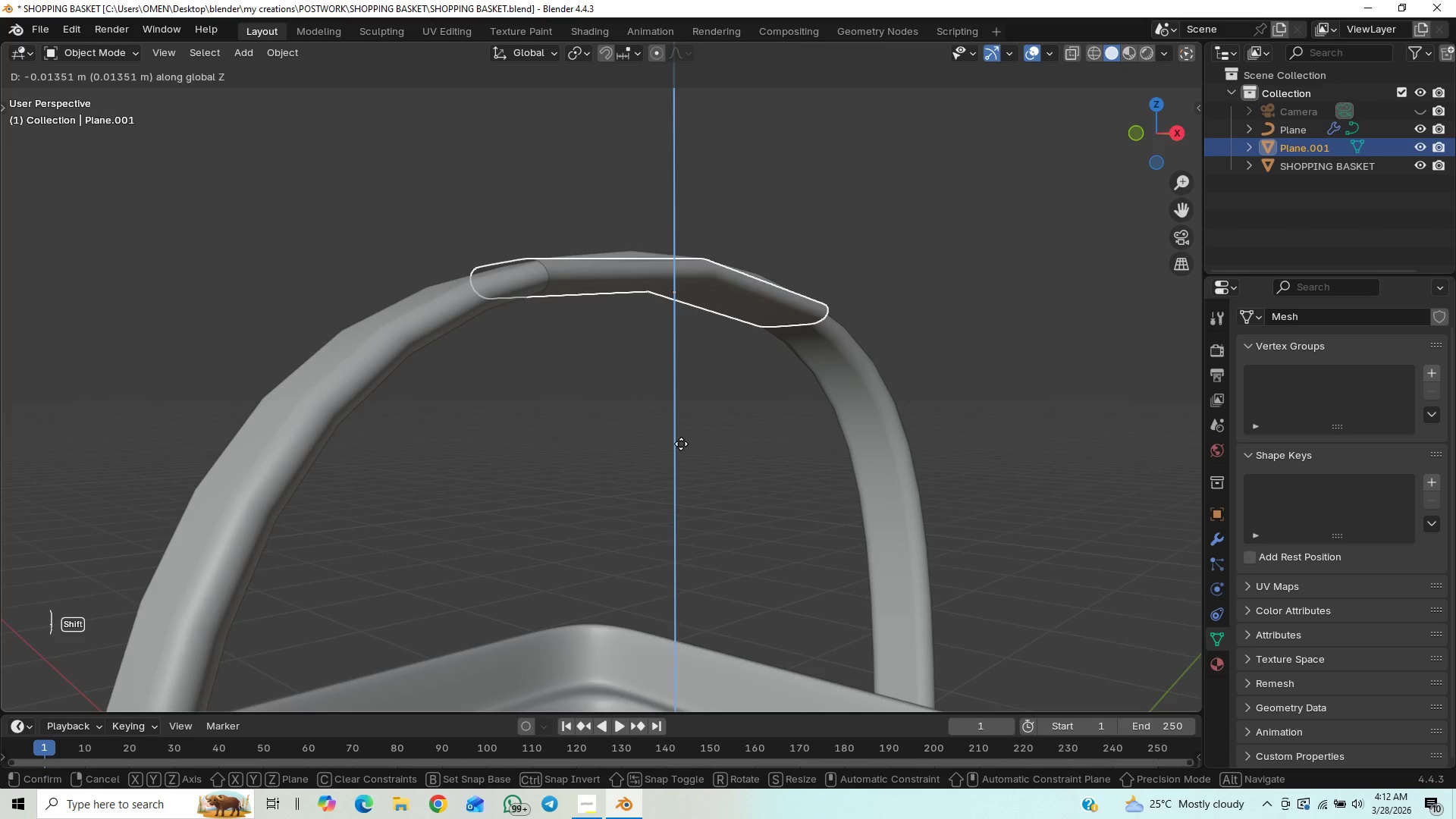 
hold_key(key=ShiftLeft, duration=0.81)
 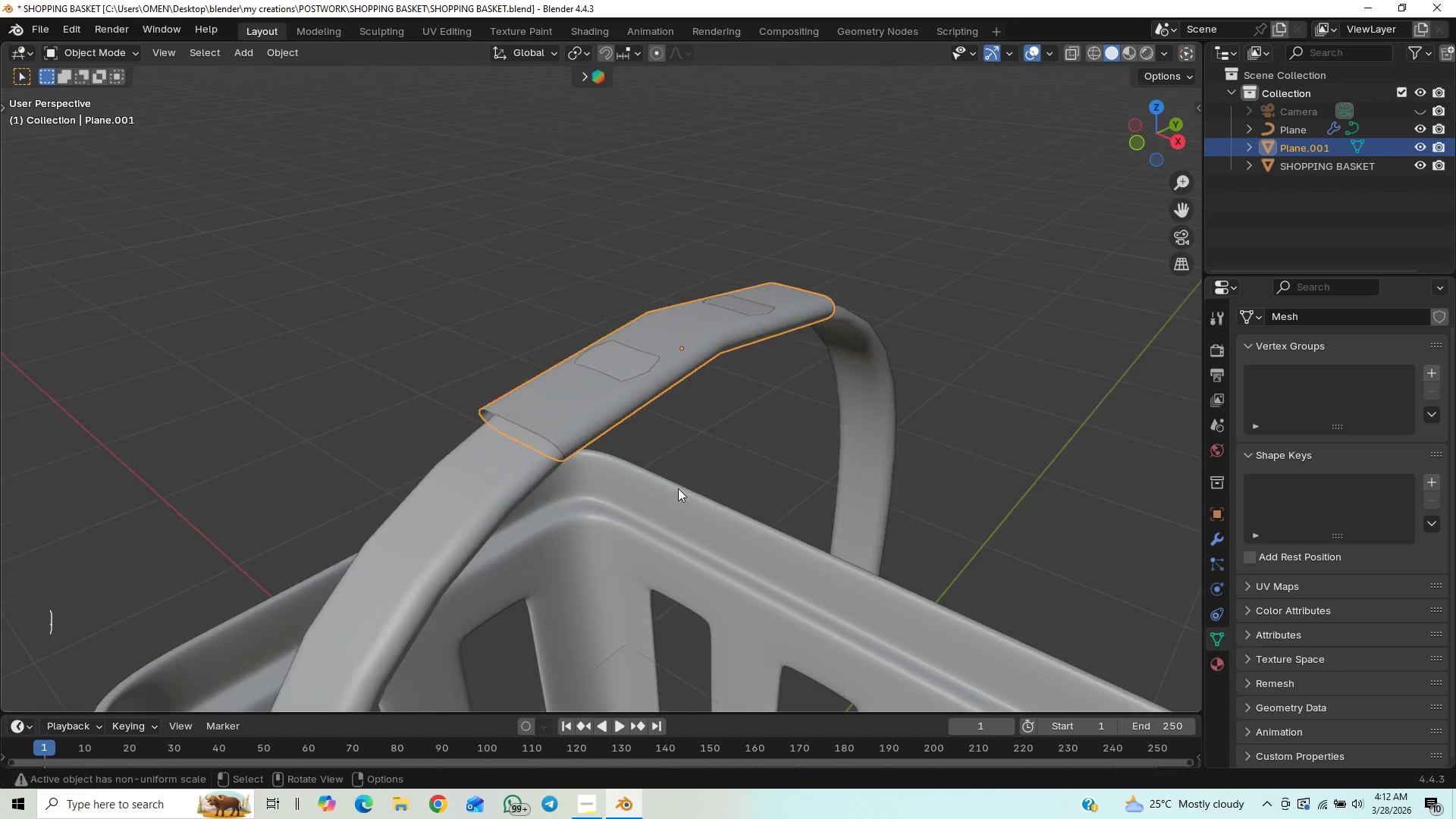 
key(Control+Z)
 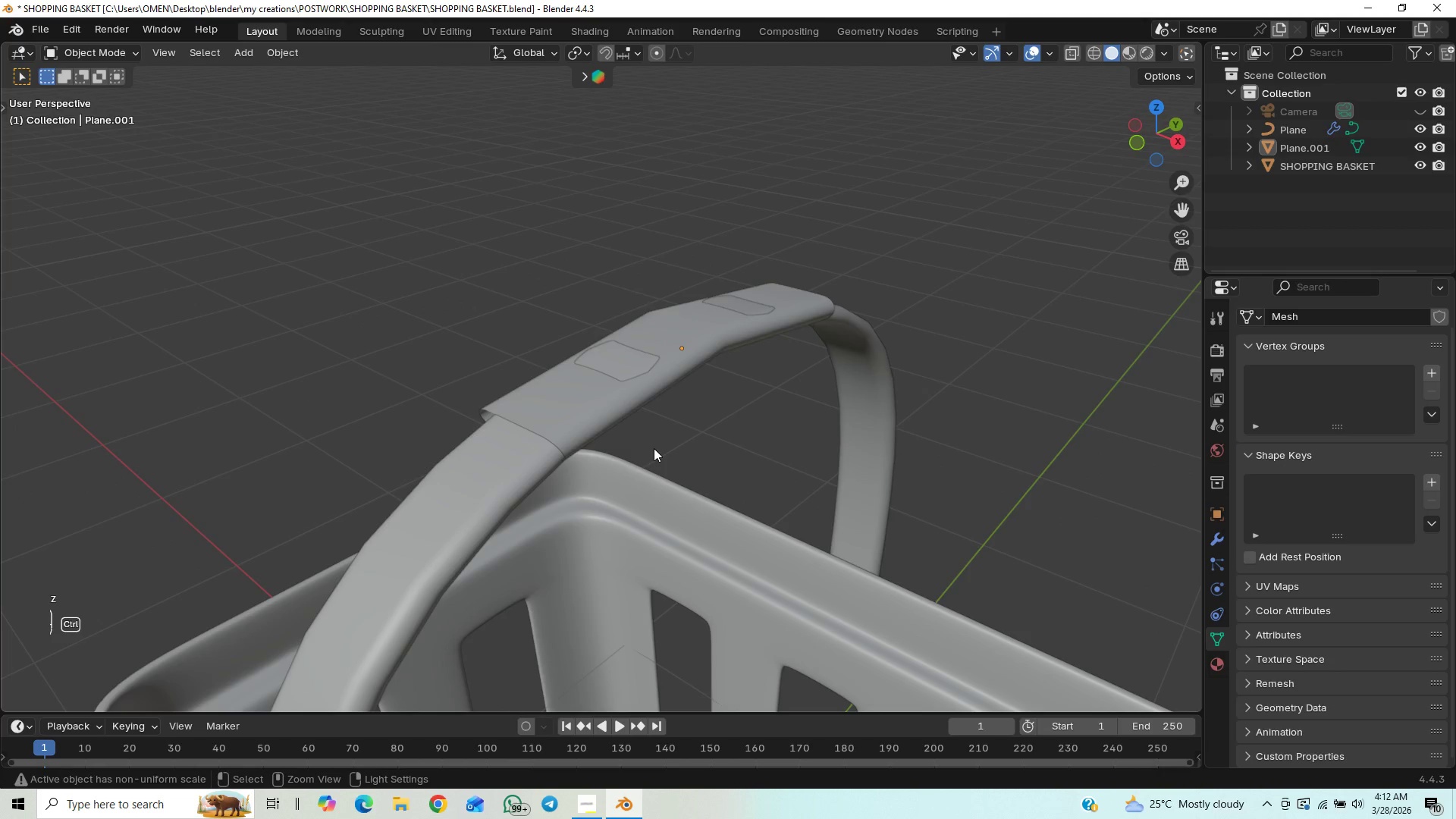 
key(Control+Z)
 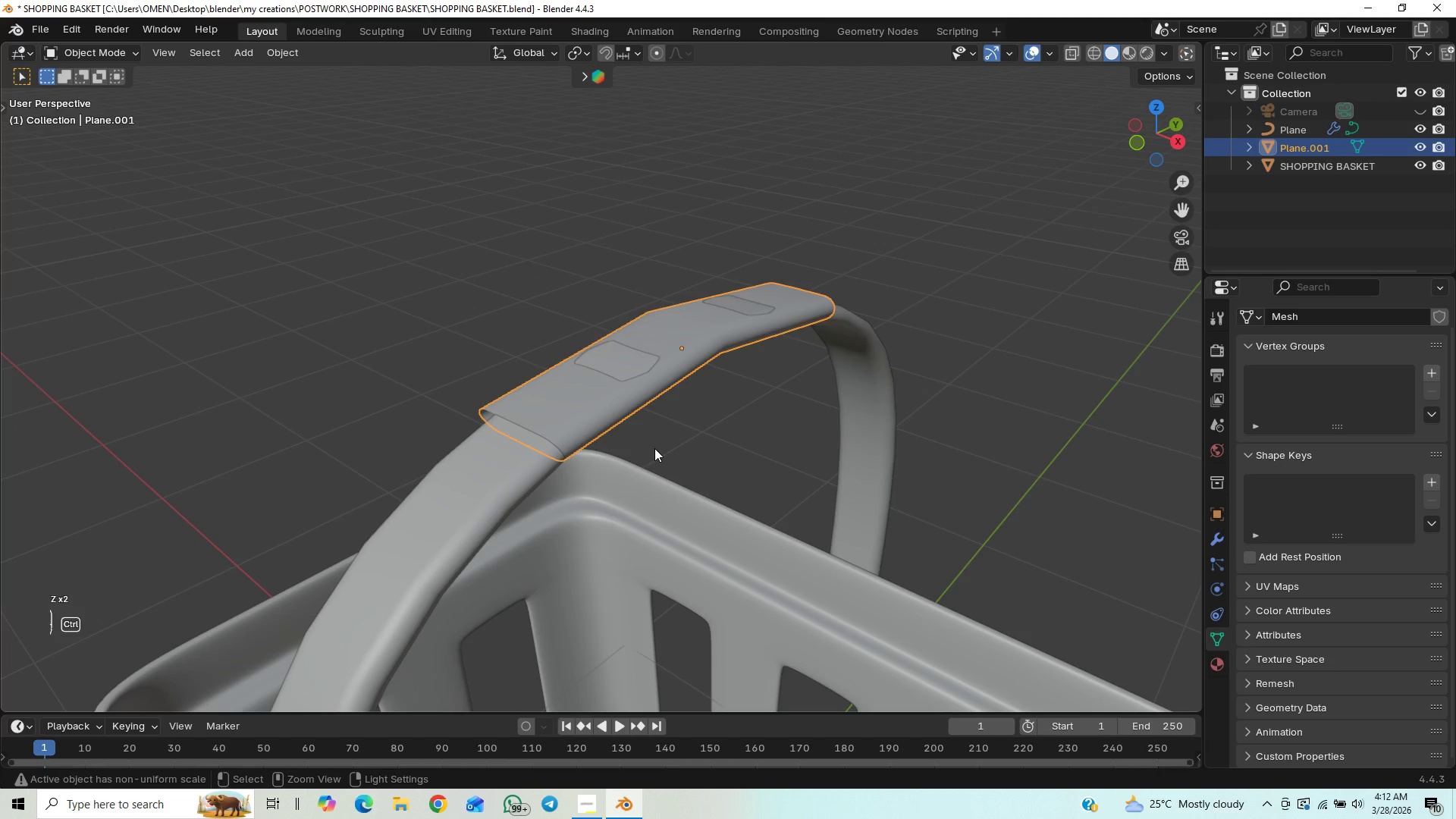 
key(Control+Z)
 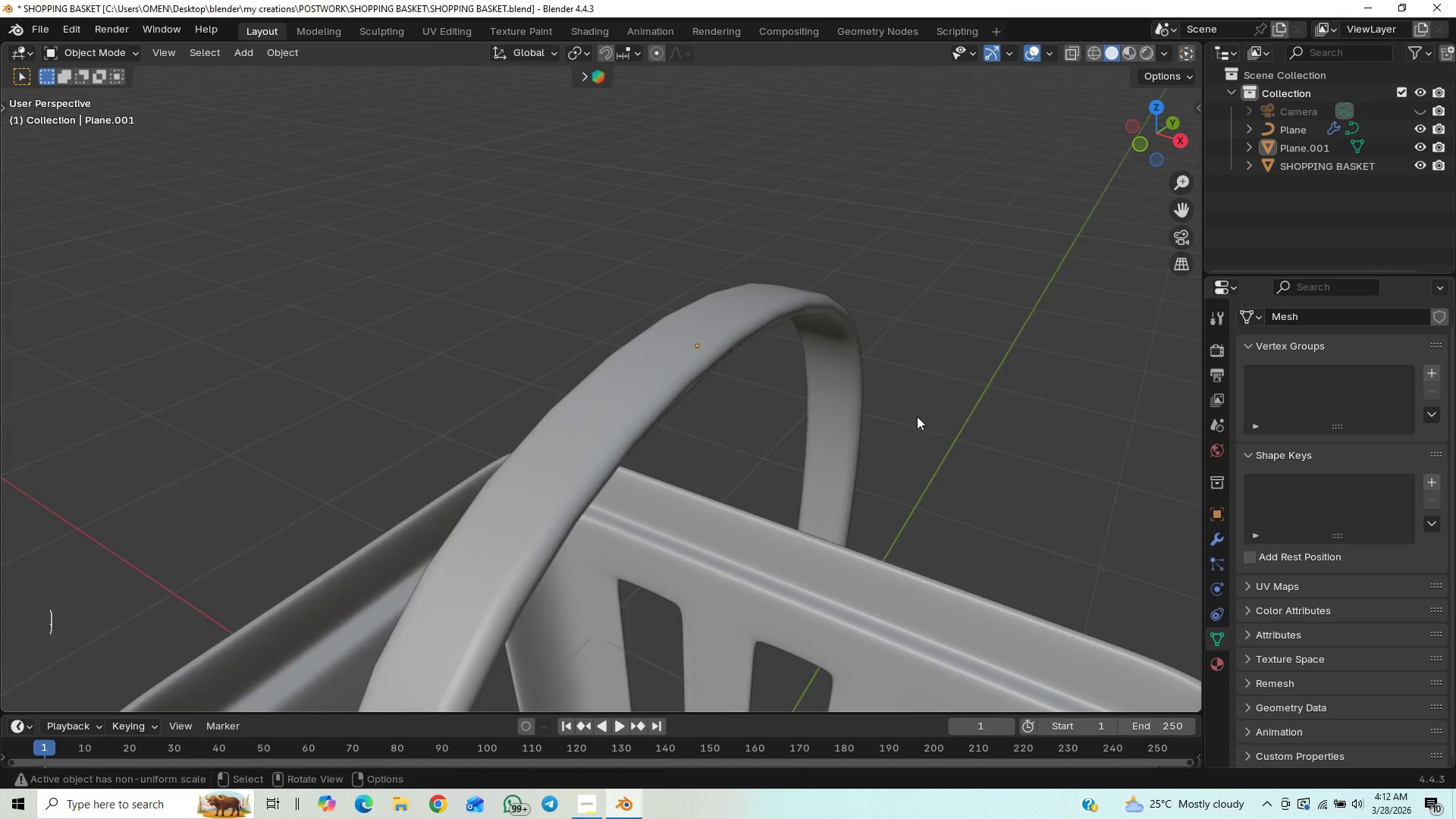 
wait(5.22)
 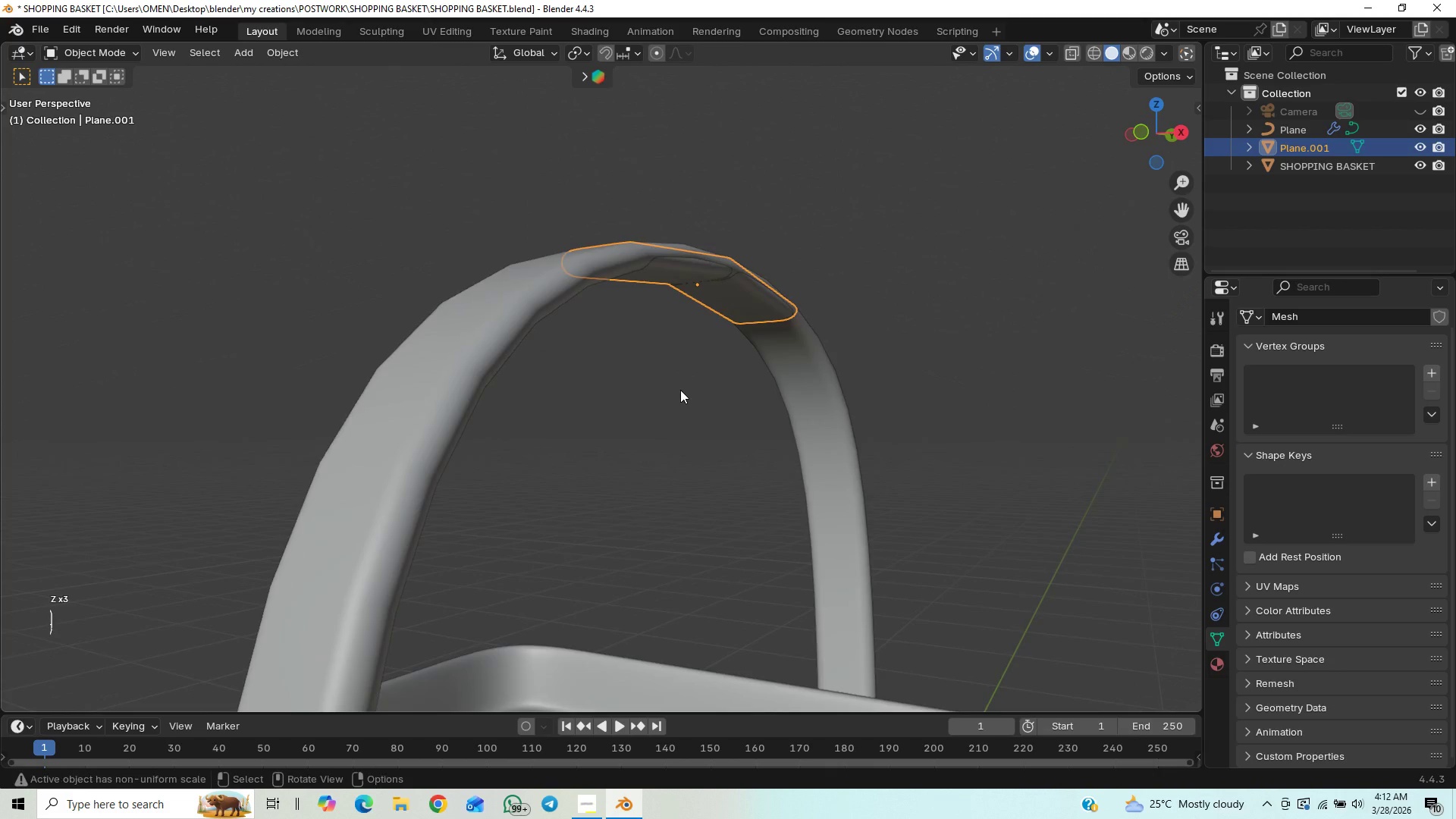 
scroll: coordinate [846, 291], scroll_direction: up, amount: 1.0
 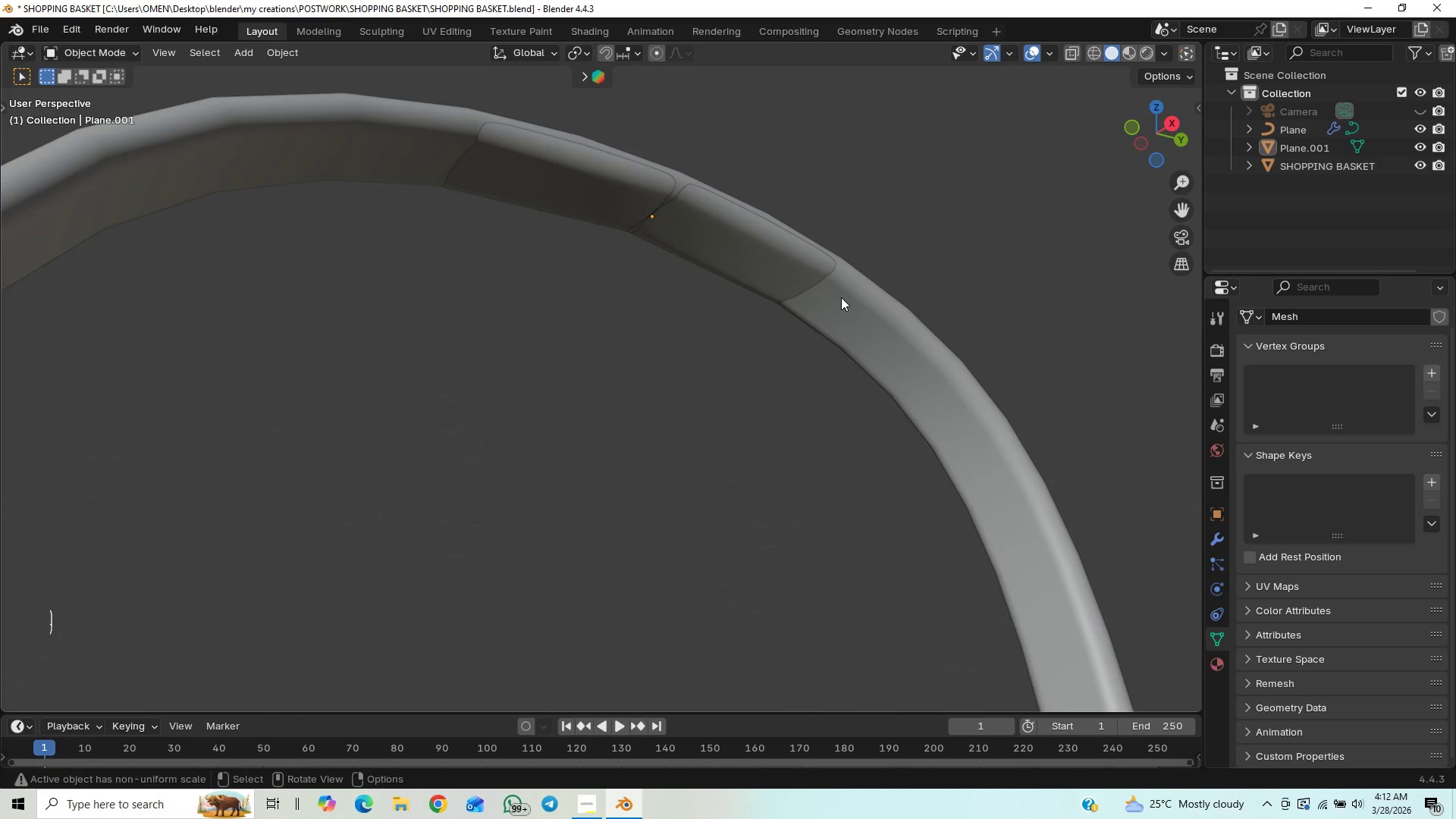 
key(Control+Shift+Z)
 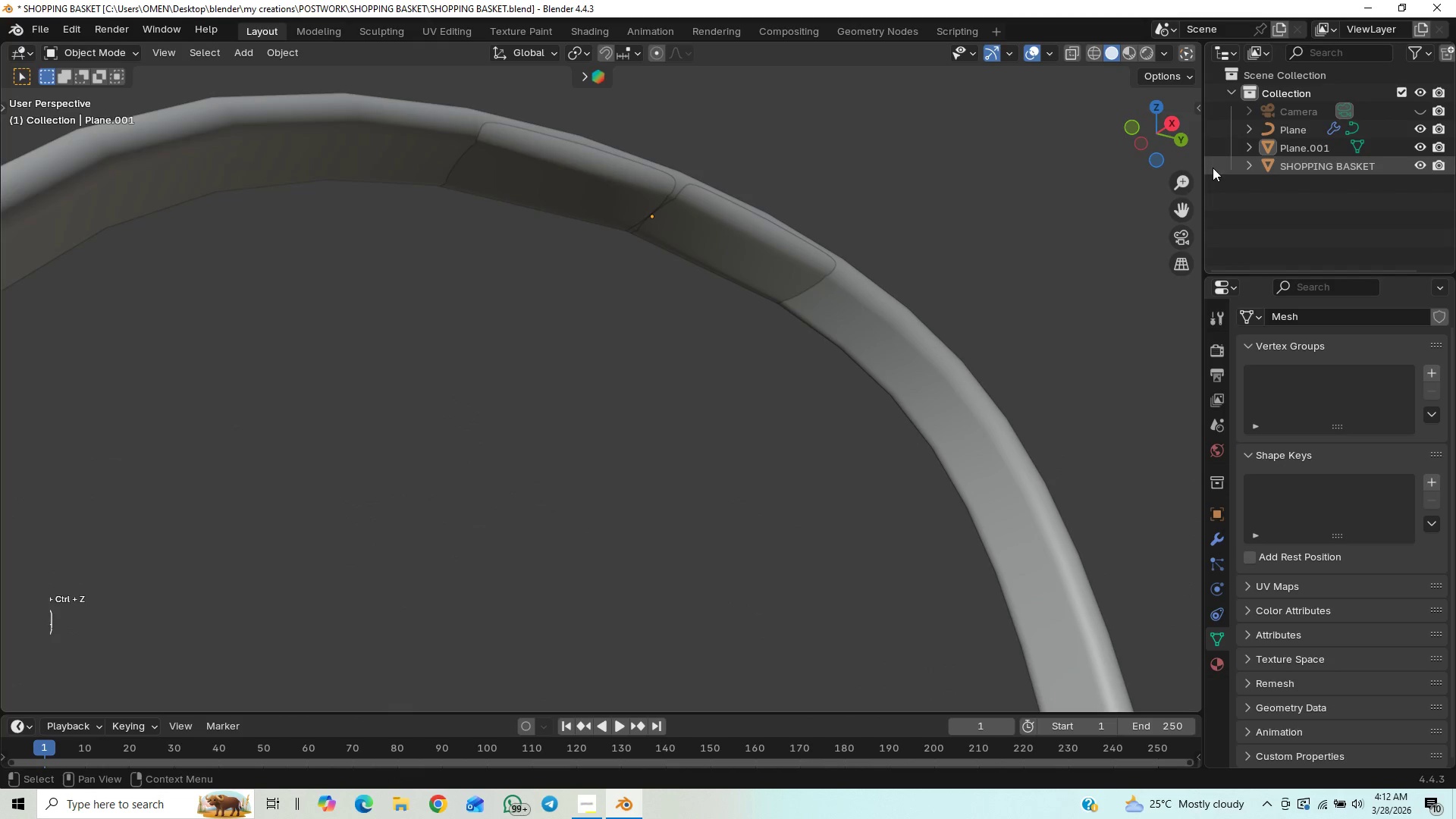 
left_click([695, 246])
 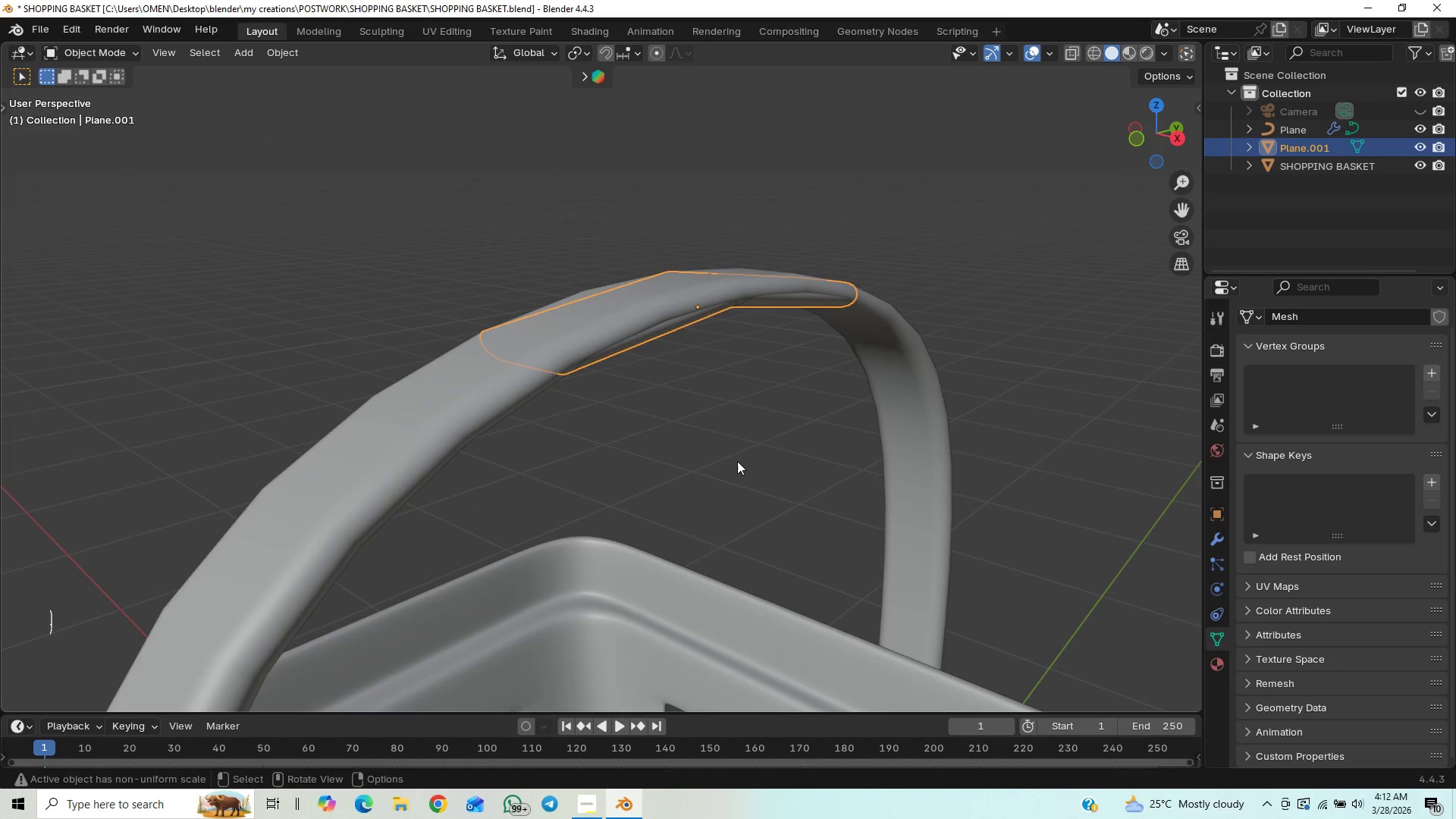 
wait(5.14)
 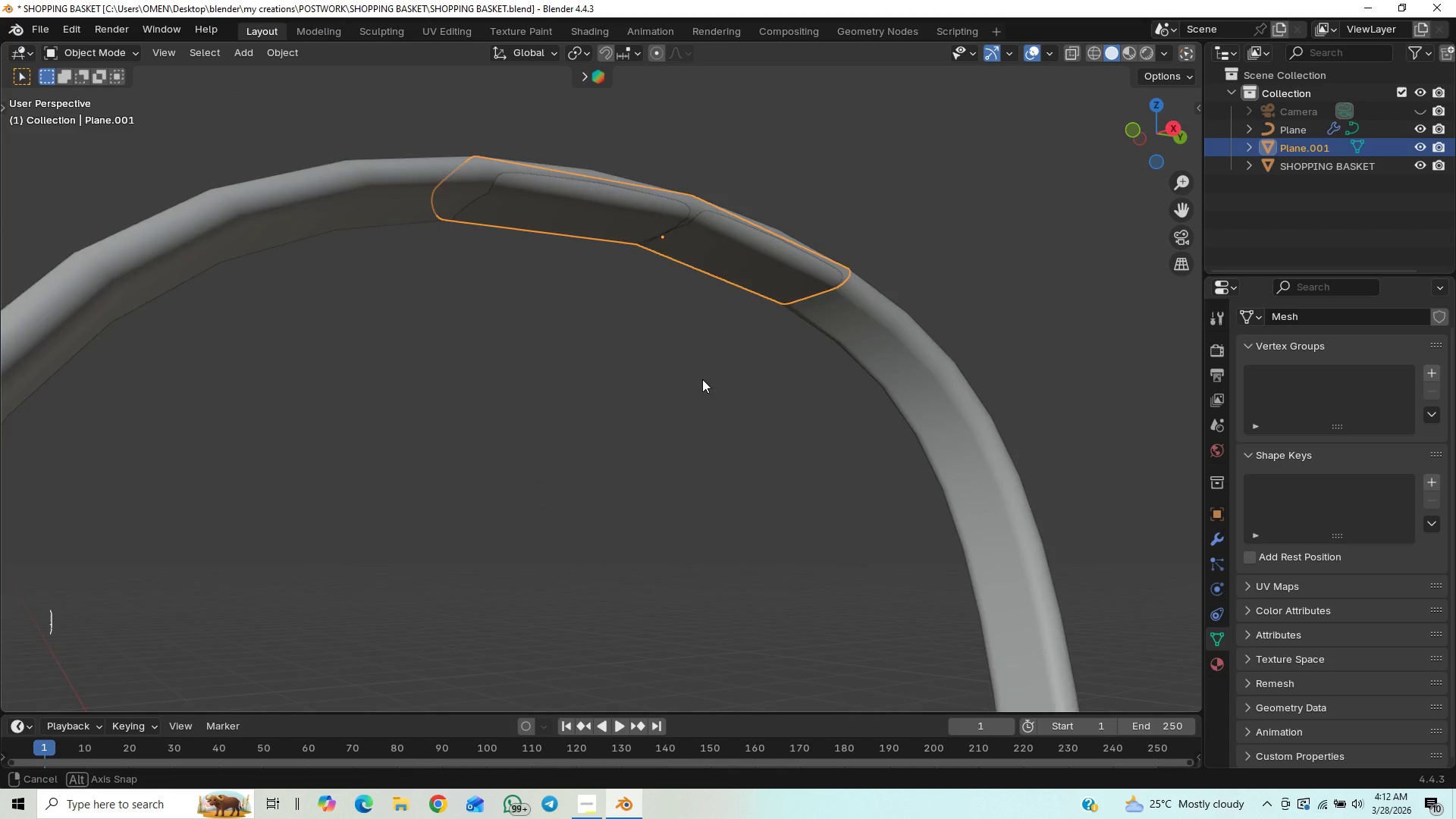 
scroll: coordinate [740, 460], scroll_direction: down, amount: 1.0
 